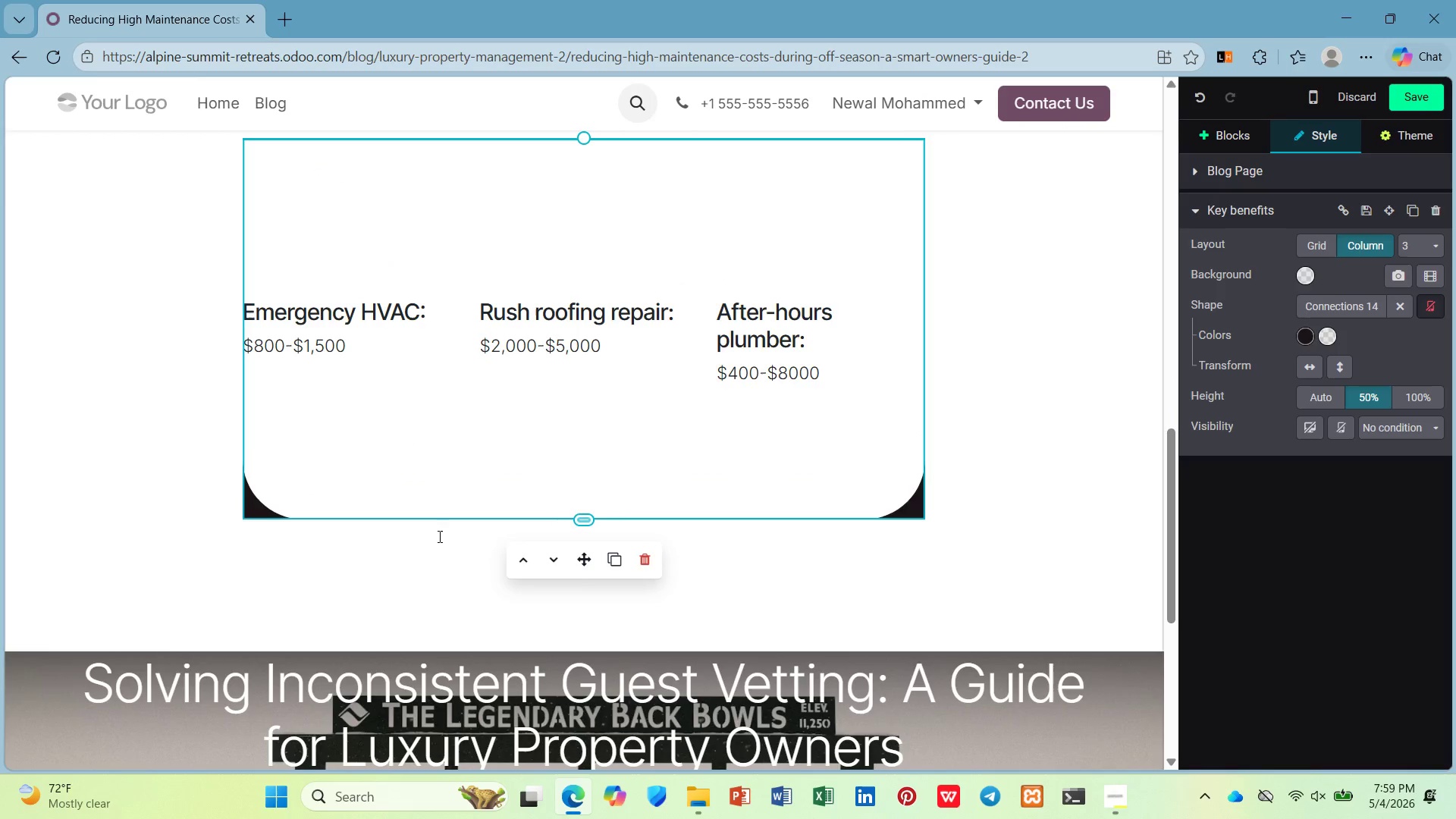 
left_click([413, 549])
 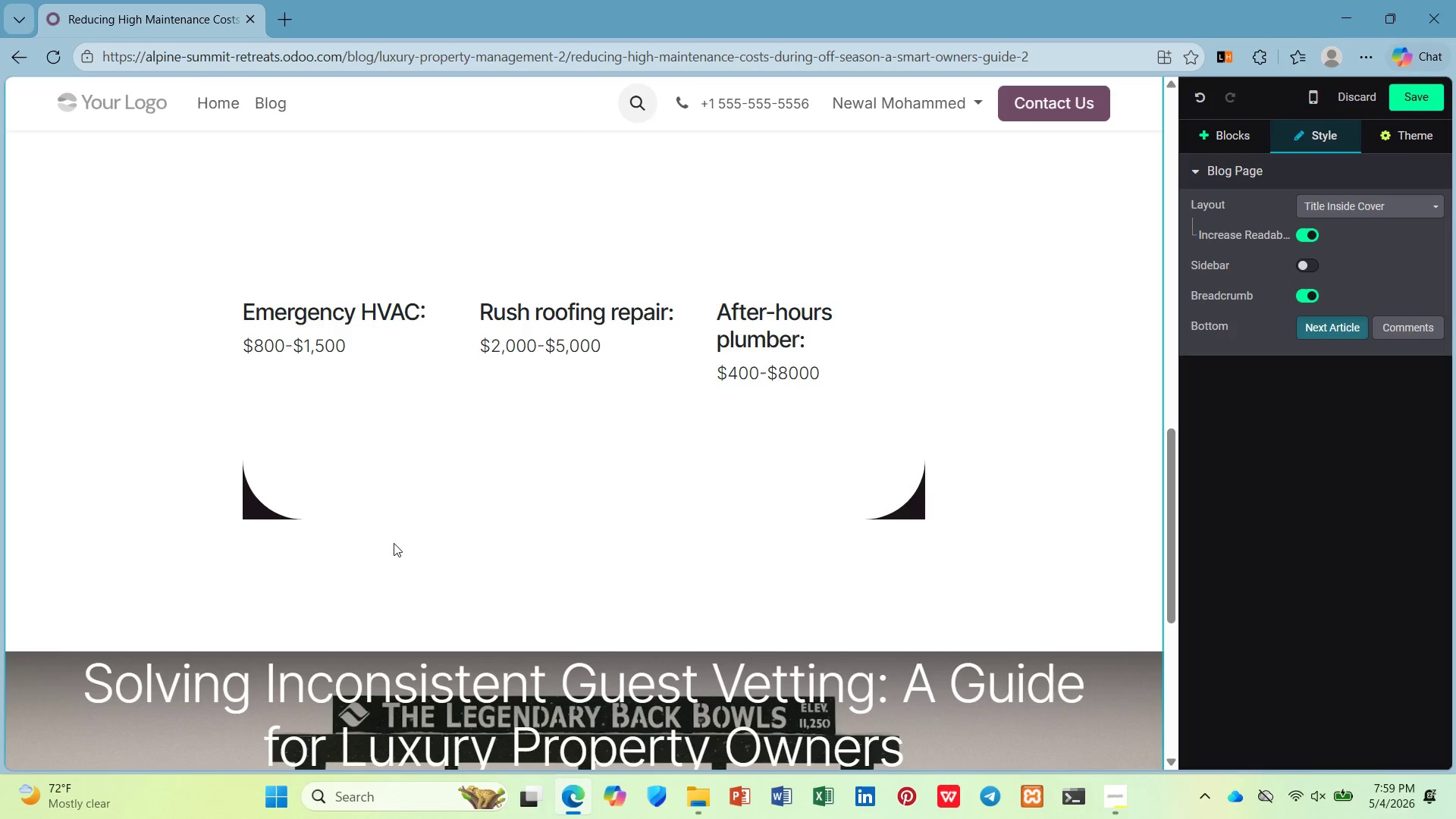 
left_click([391, 536])
 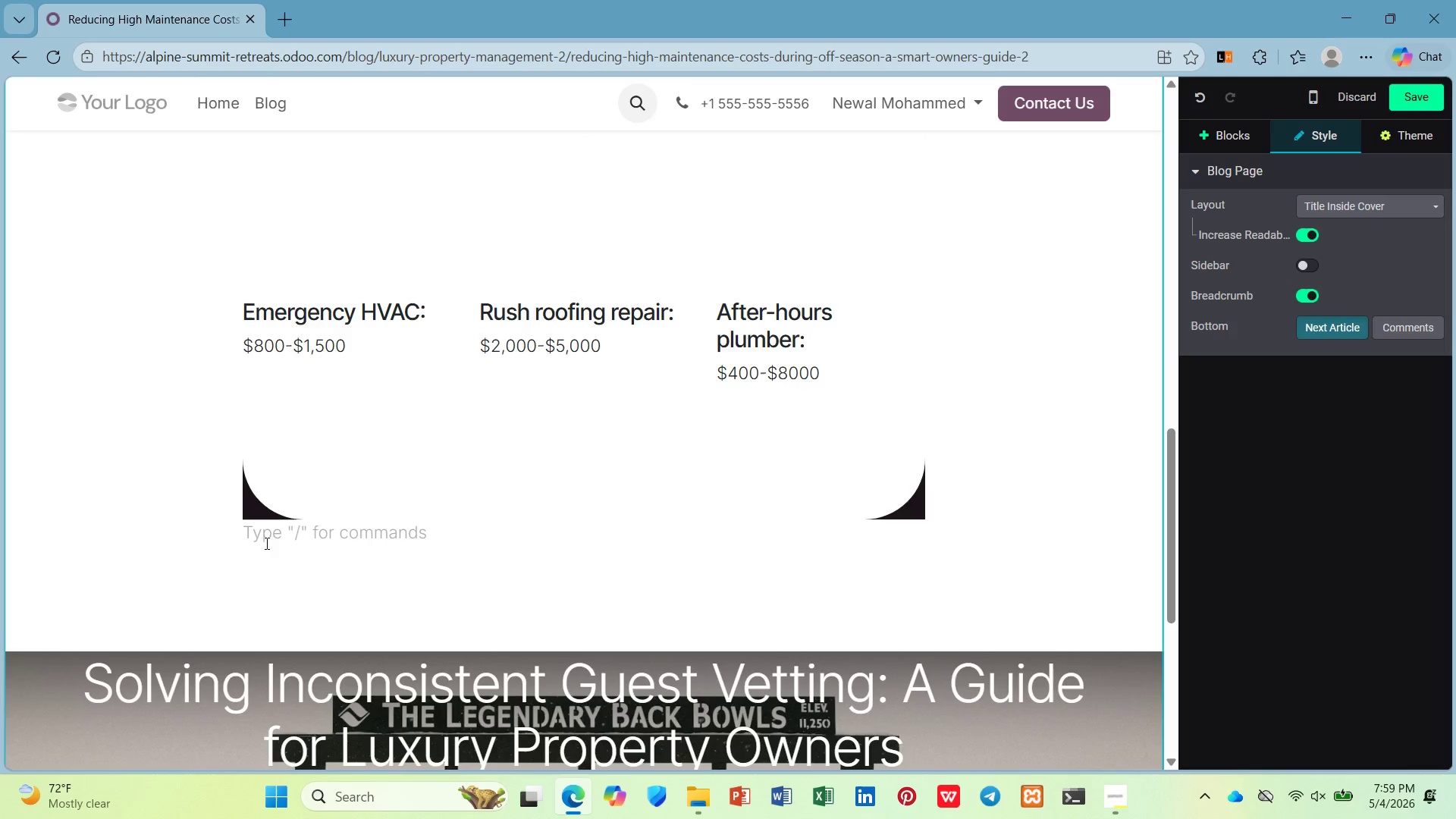 
key(Control+B)
 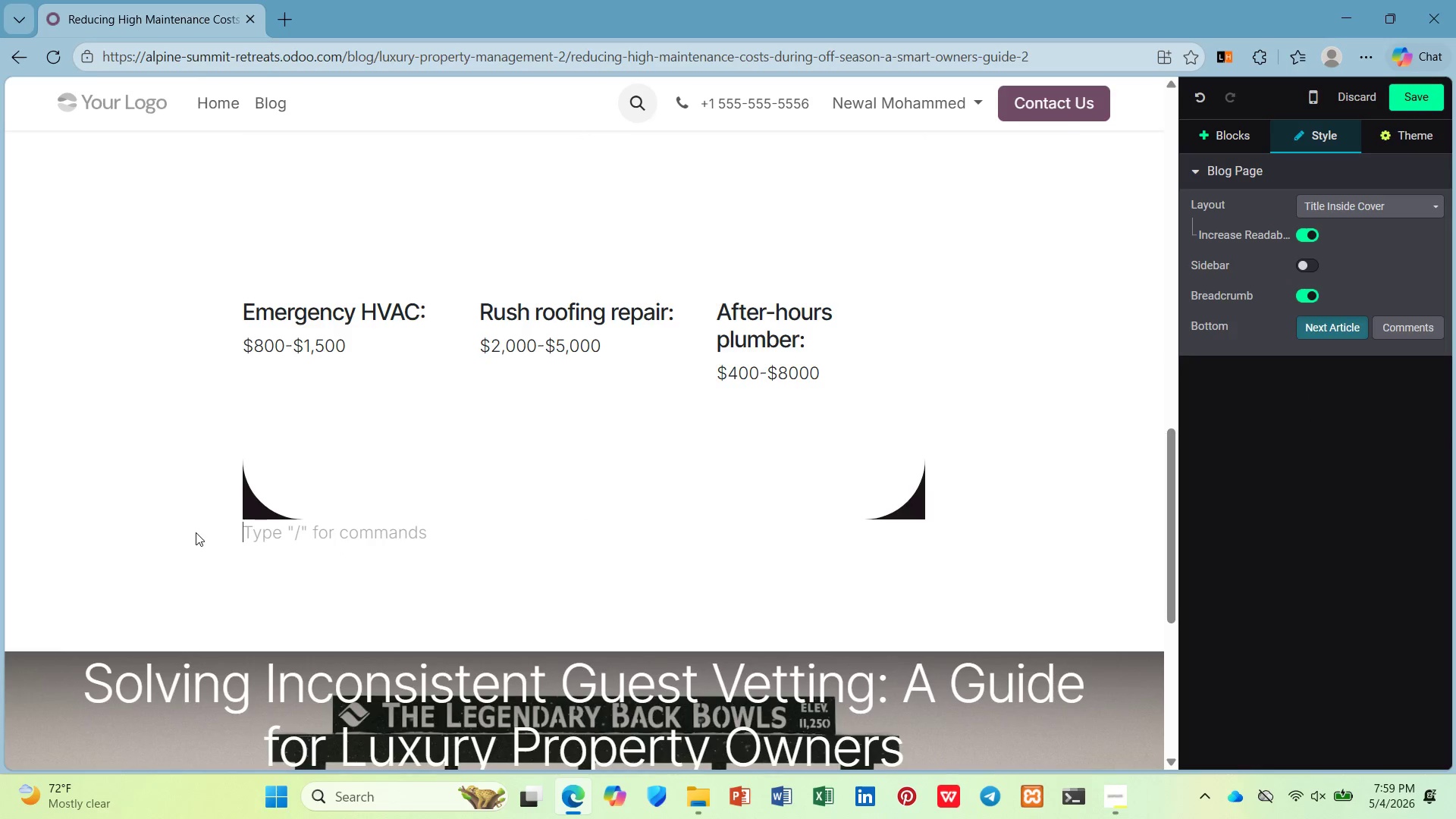 
type(Total: Higer)
key(Backspace)
key(Backspace)
type(her)
 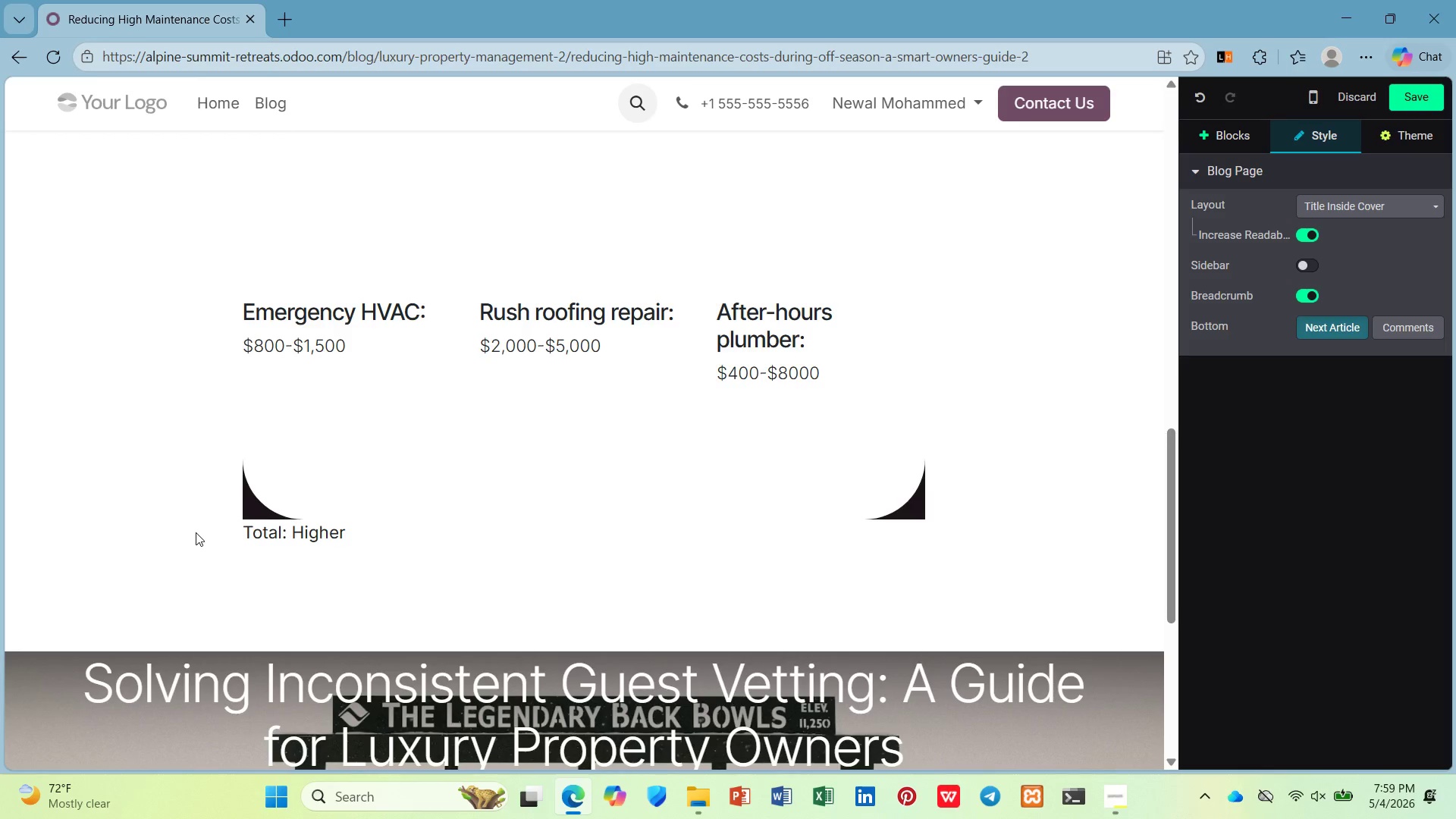 
left_click([297, 494])
 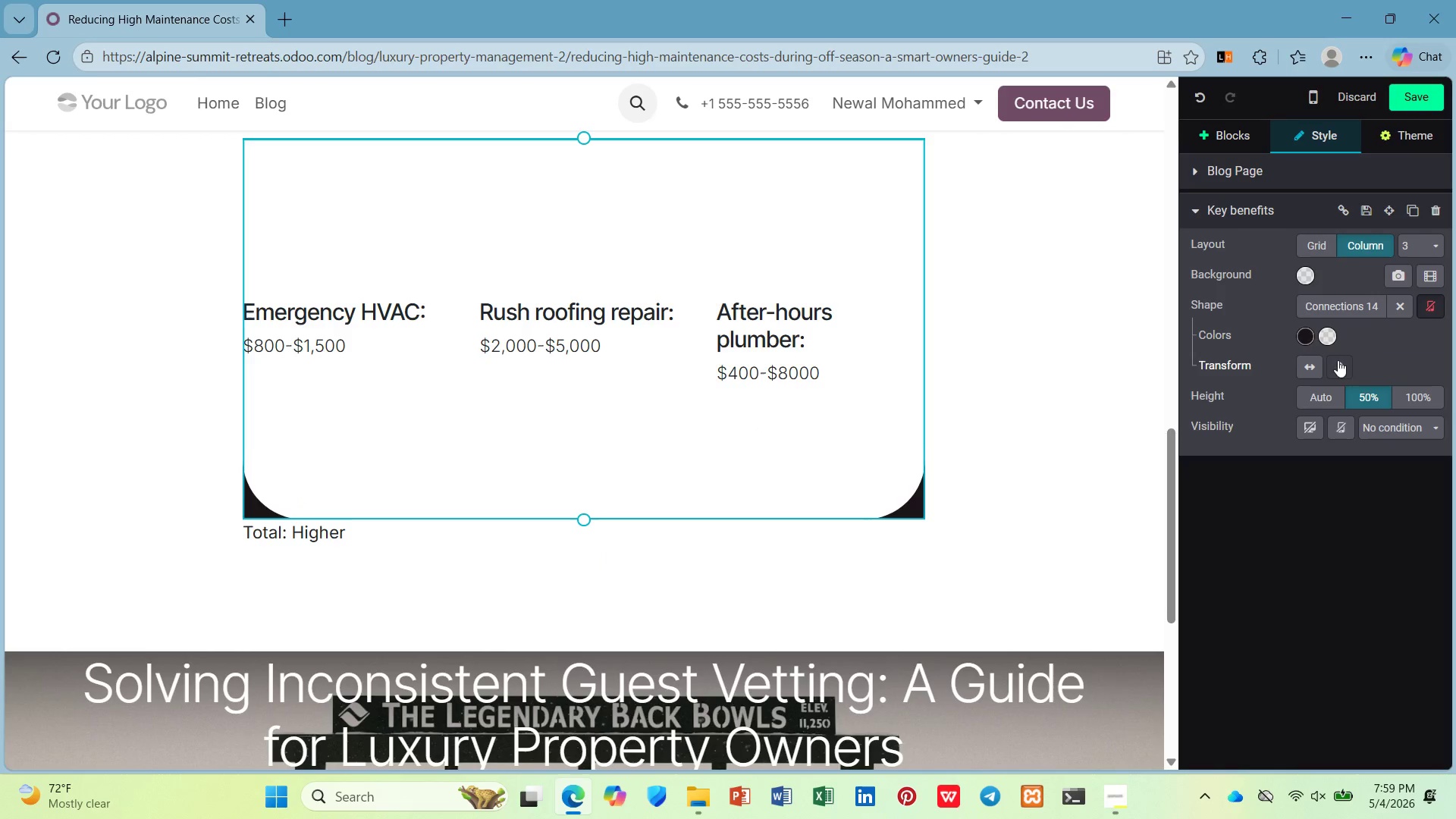 
left_click([1376, 425])
 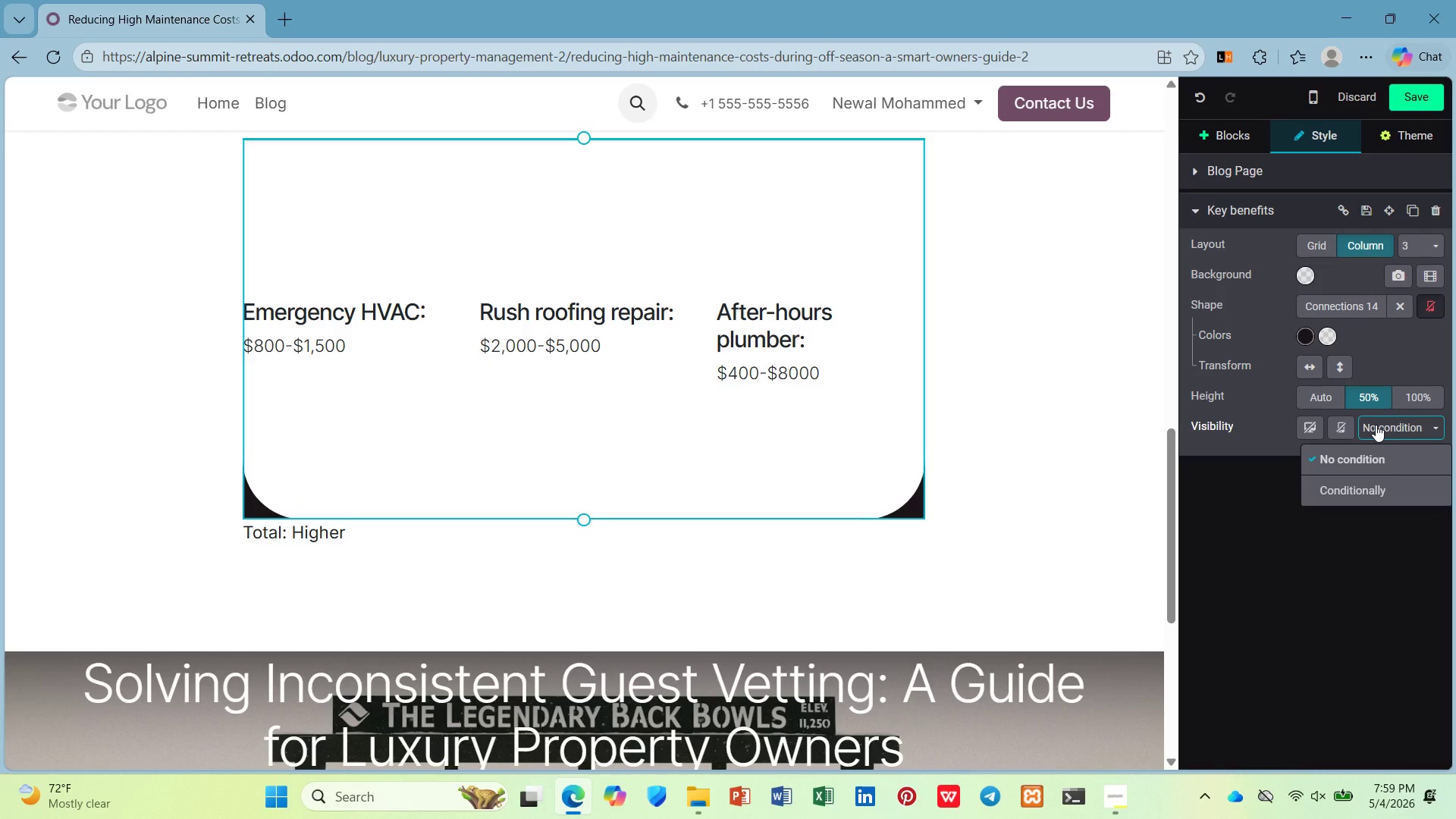 
left_click([1376, 425])
 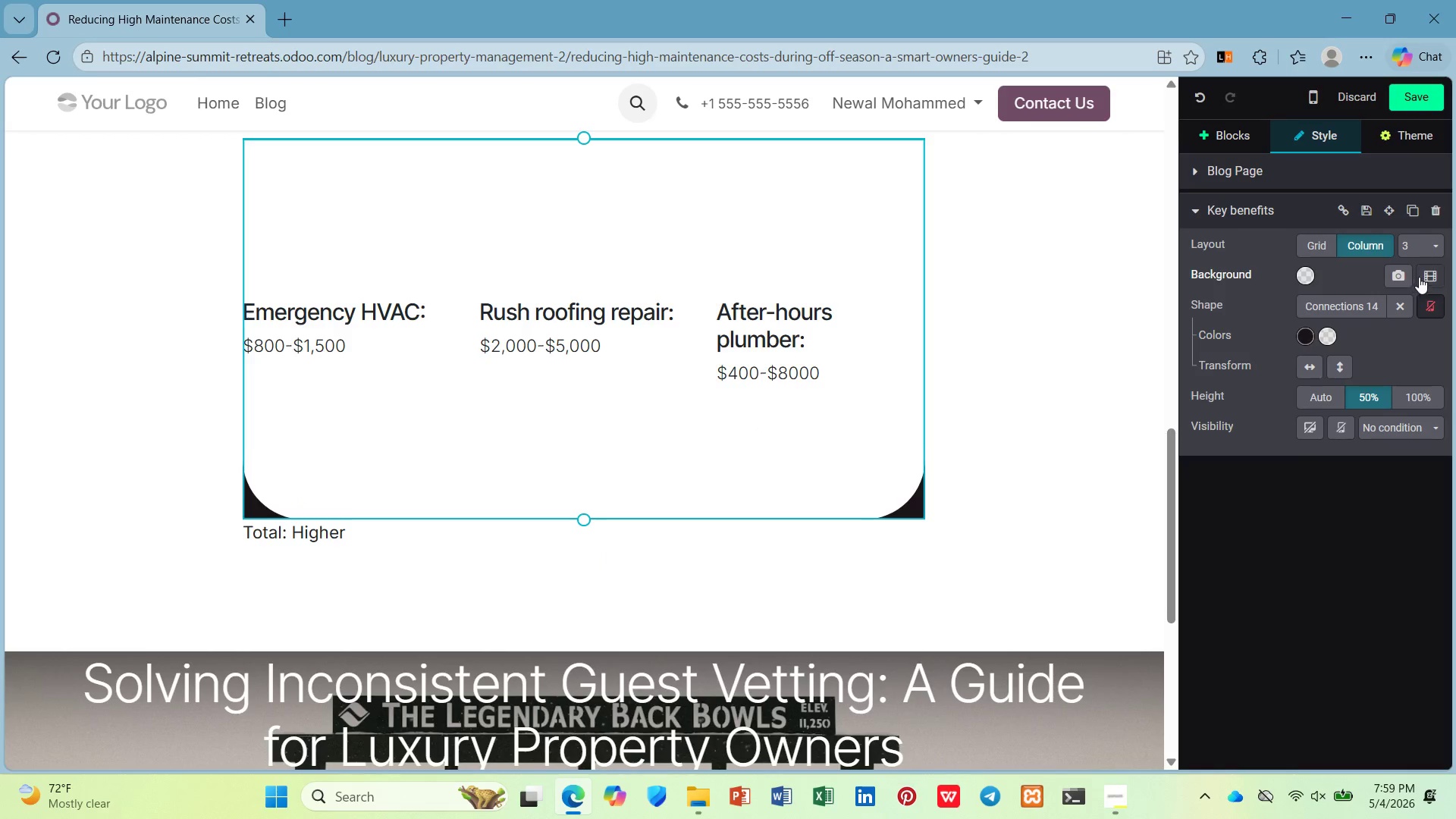 
left_click([1423, 271])
 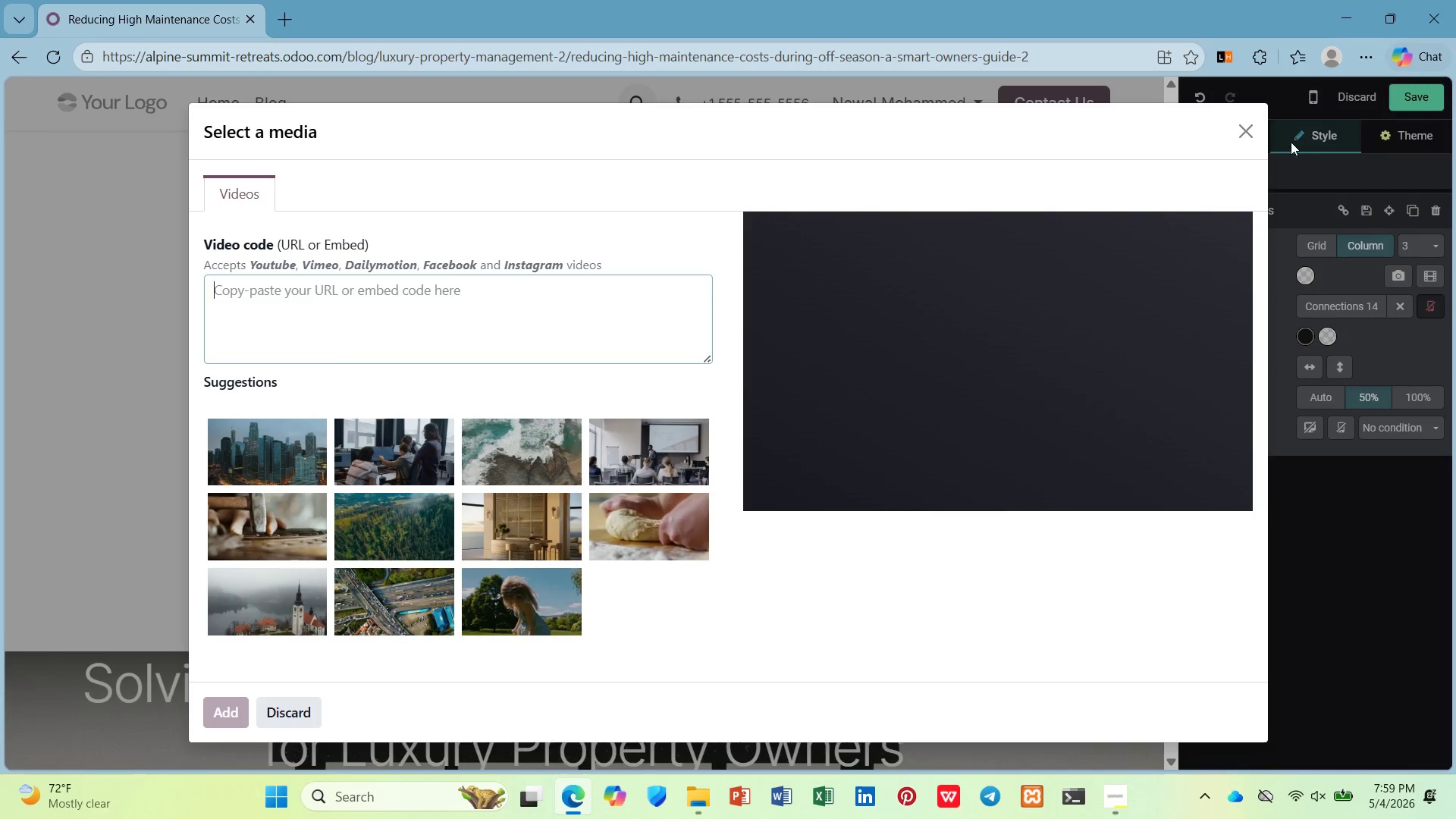 
wait(5.14)
 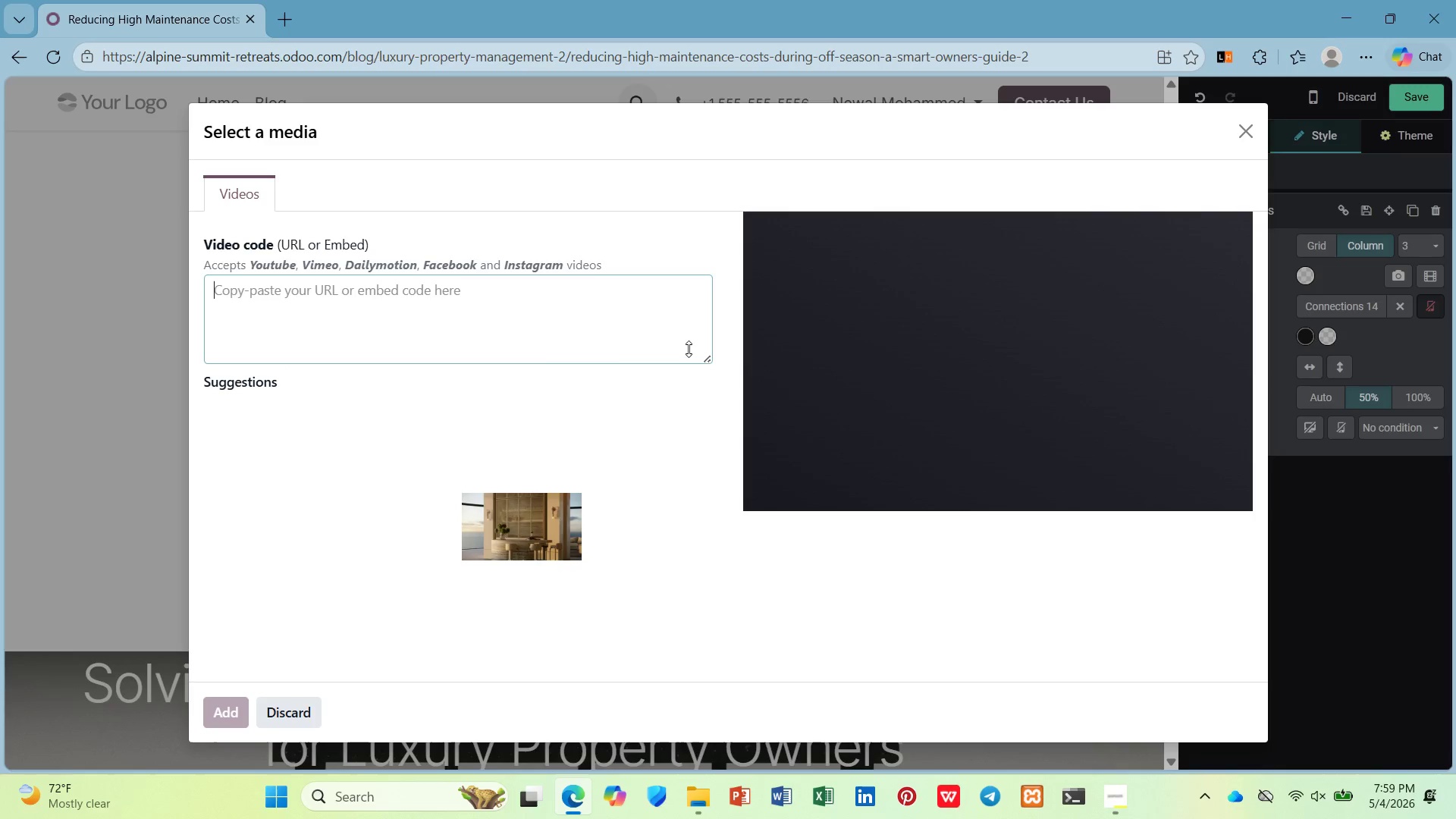 
left_click([1243, 130])
 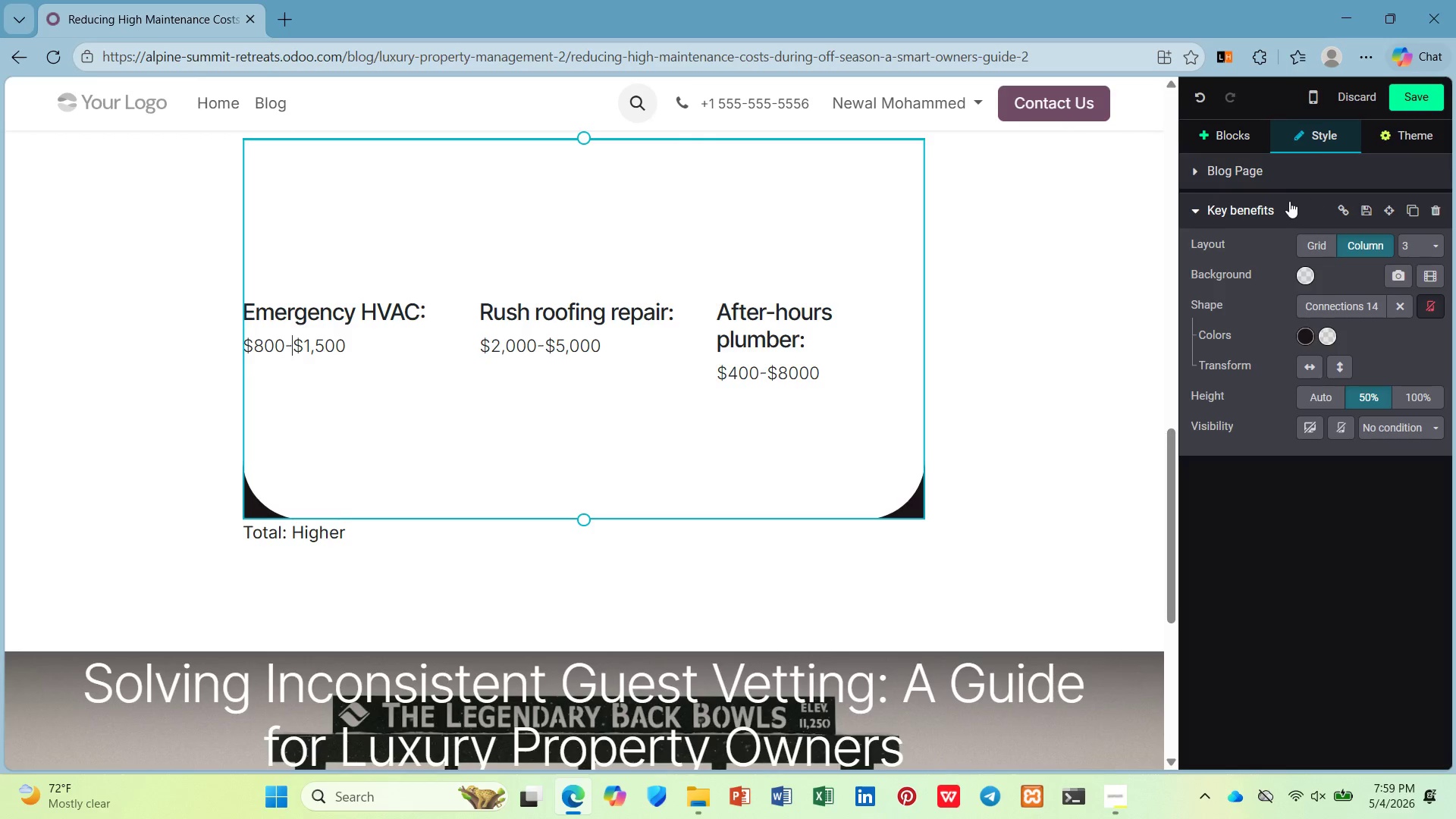 
left_click([1288, 201])
 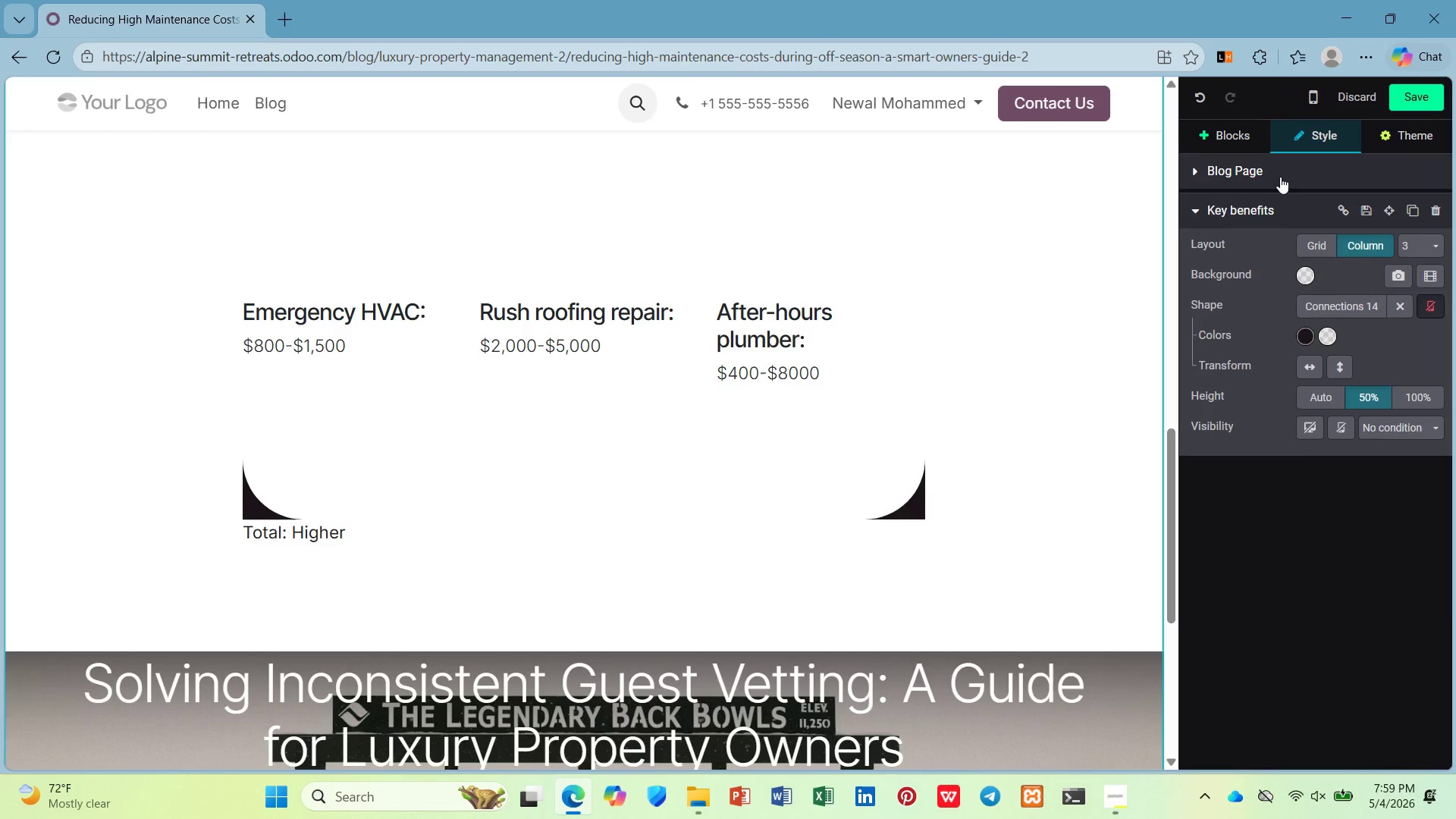 
left_click([1280, 175])
 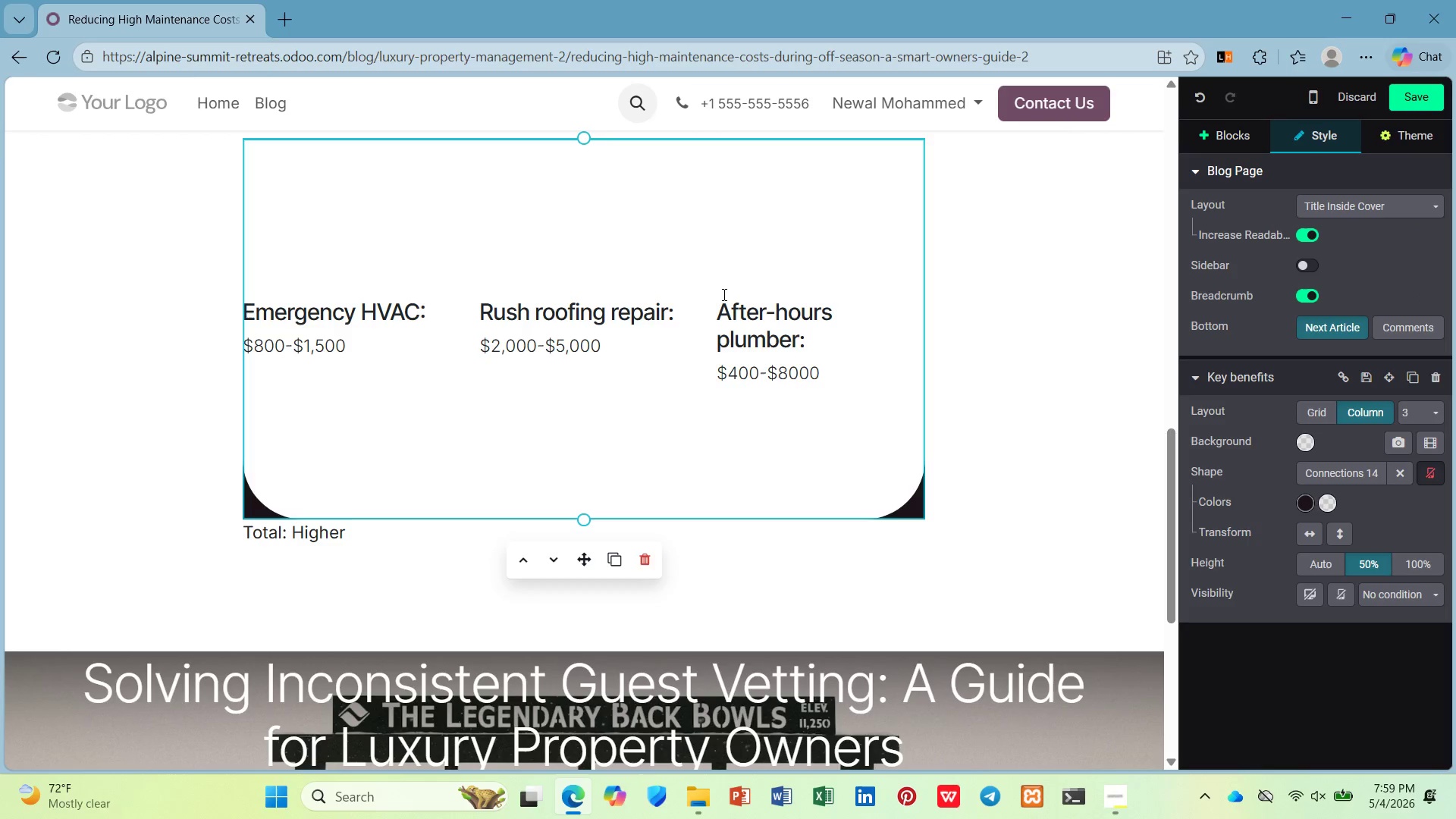 
left_click([676, 208])
 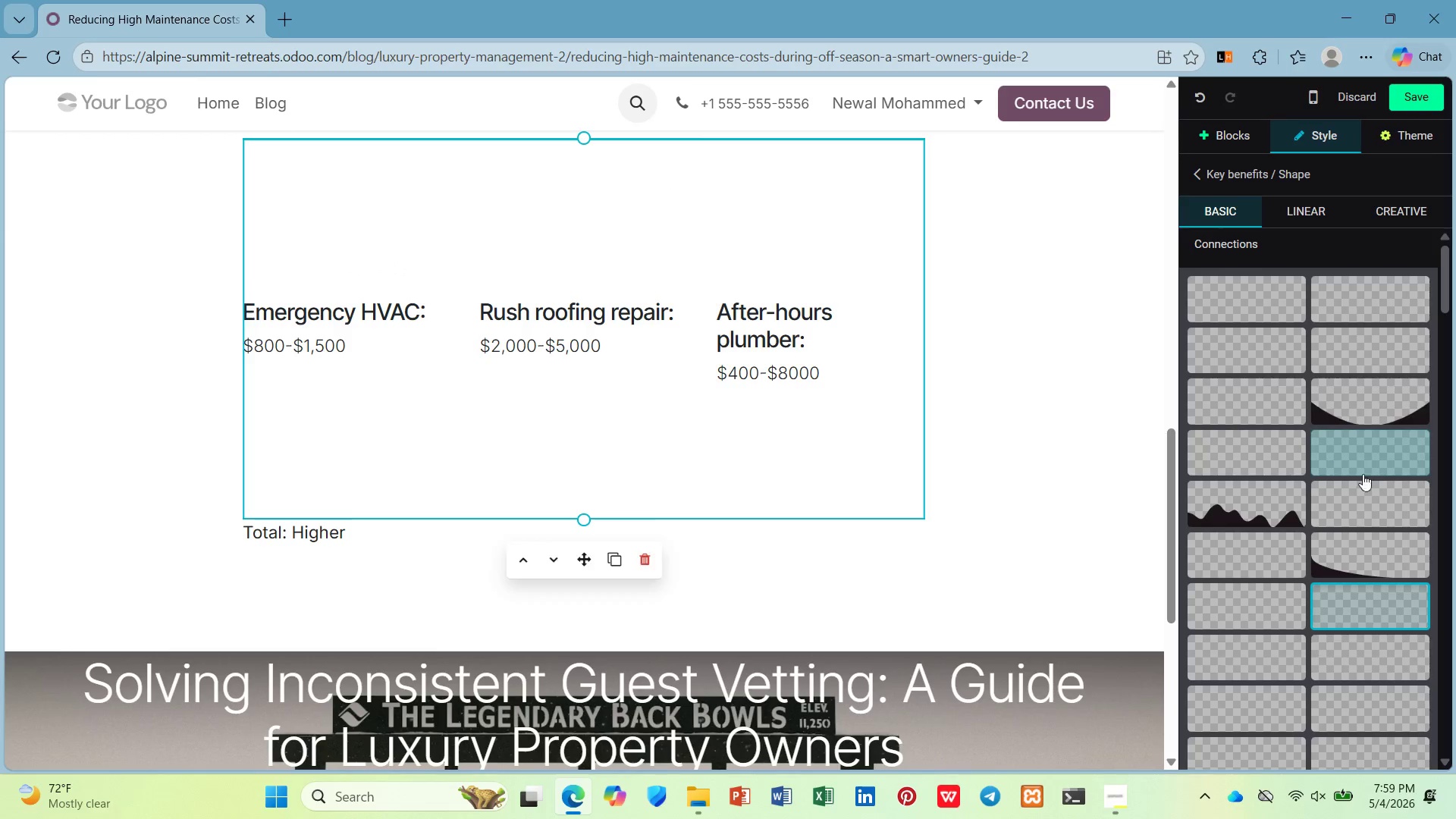 
wait(5.78)
 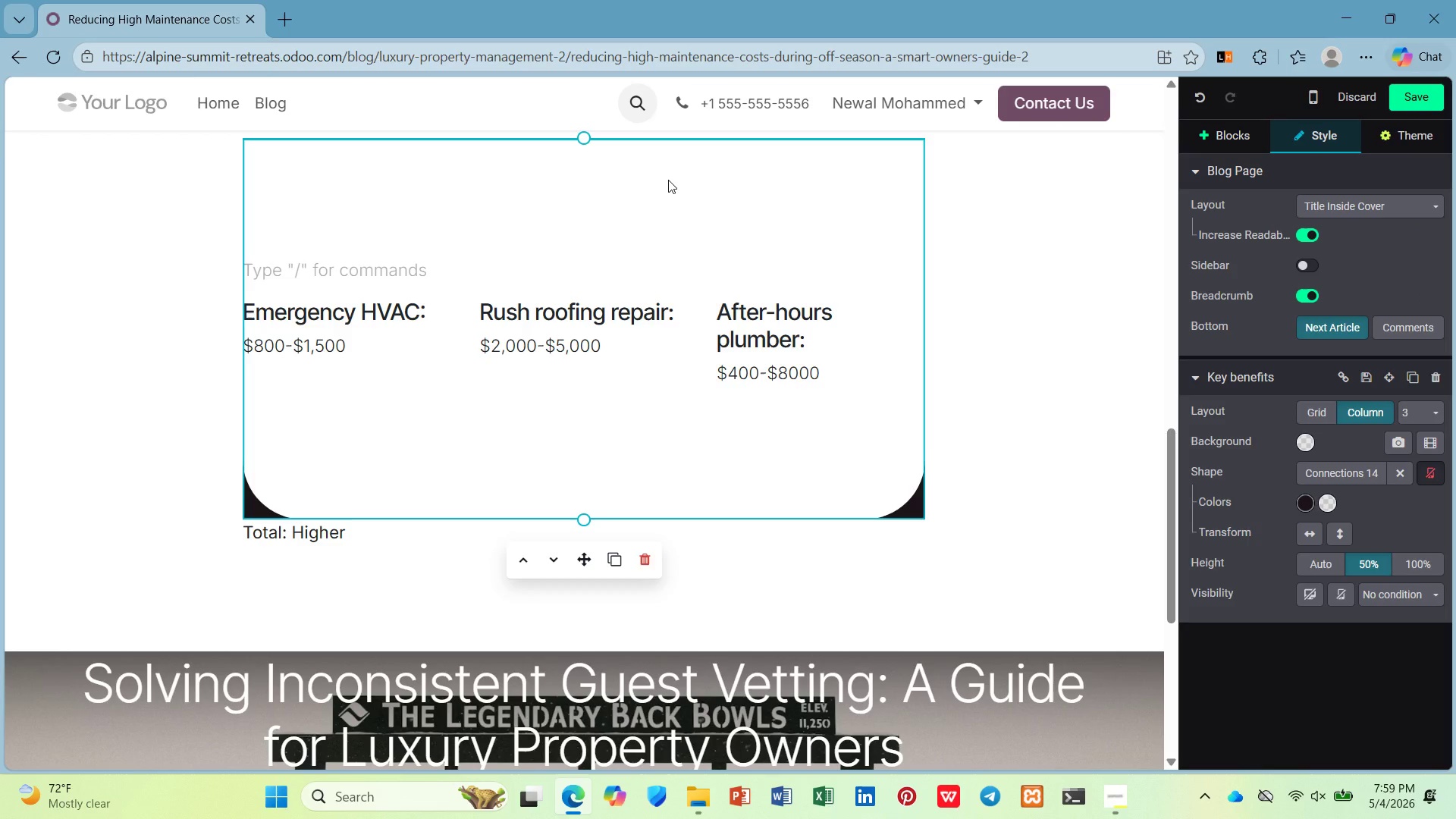 
scroll: coordinate [1242, 433], scroll_direction: down, amount: 9.0
 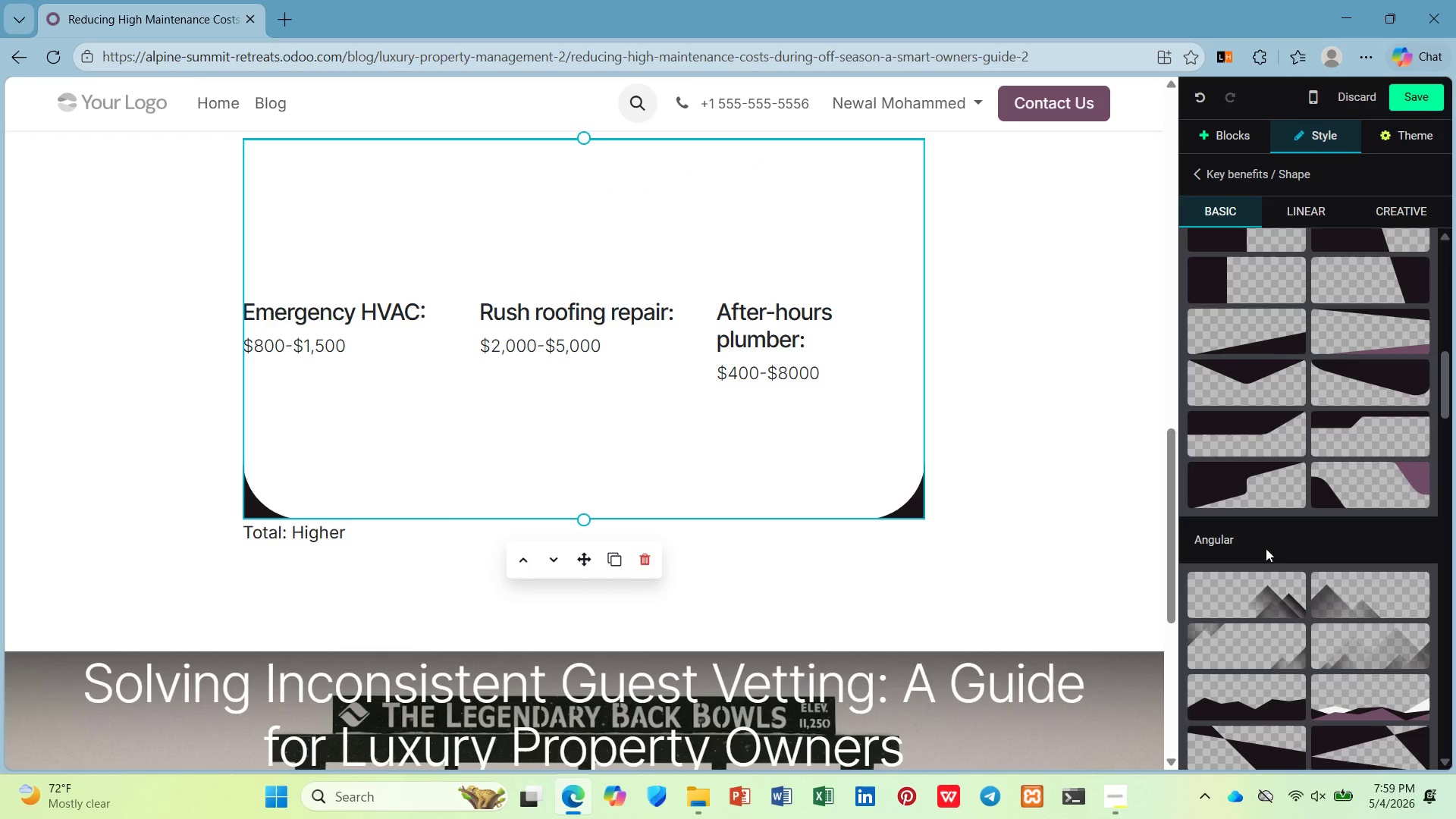 
wait(7.28)
 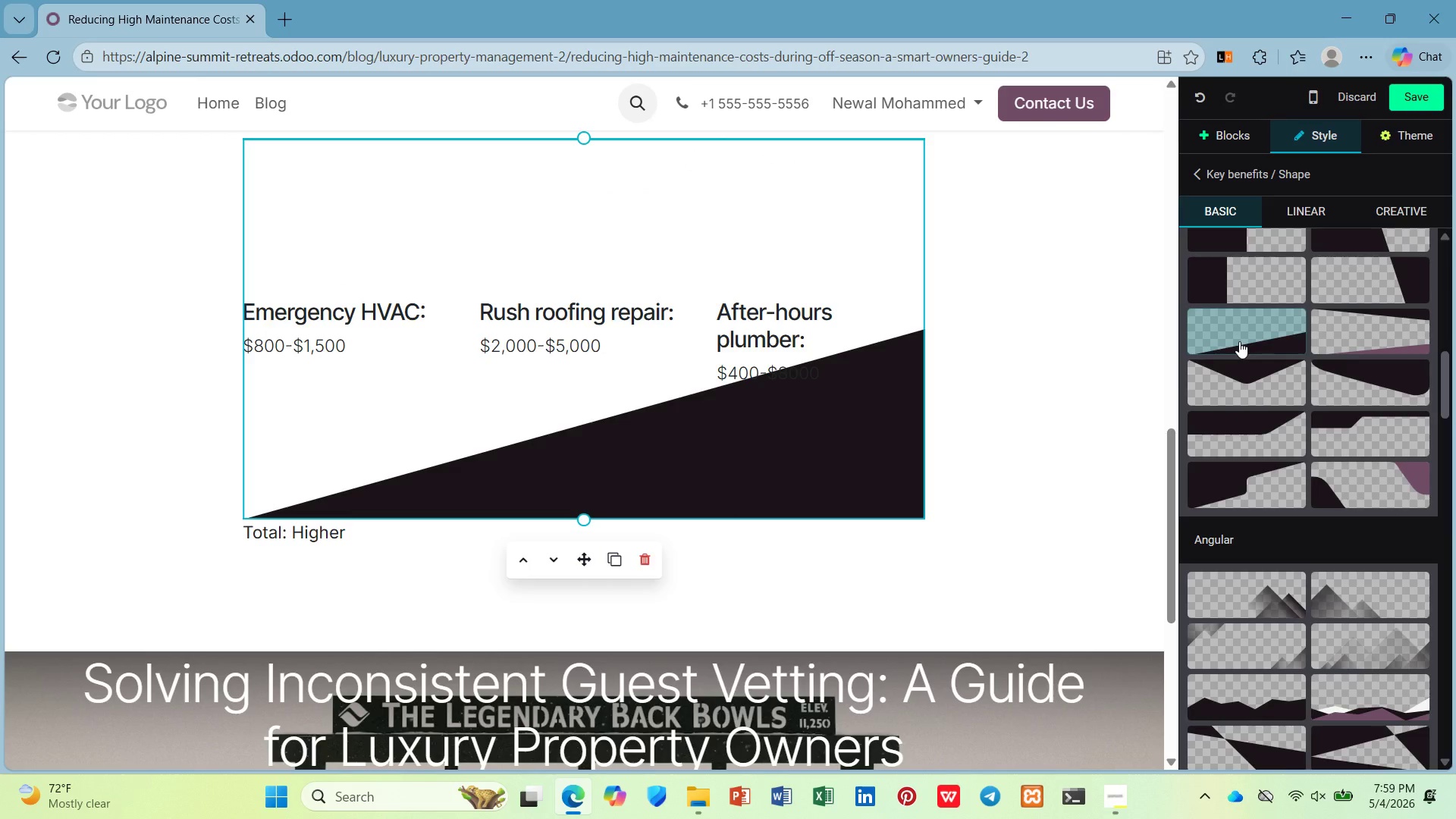 
scroll: coordinate [1264, 541], scroll_direction: down, amount: 2.0
 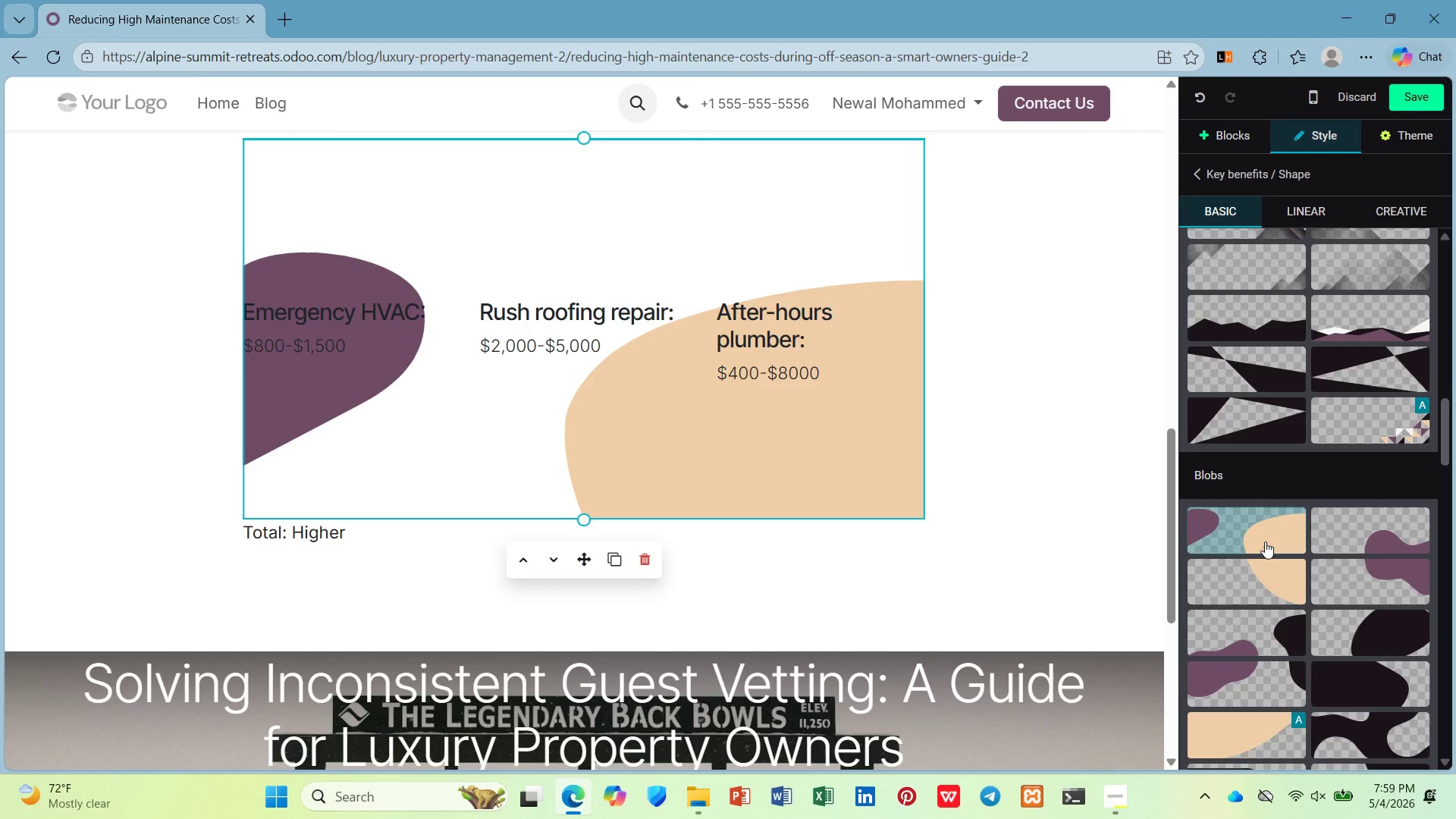 
wait(8.03)
 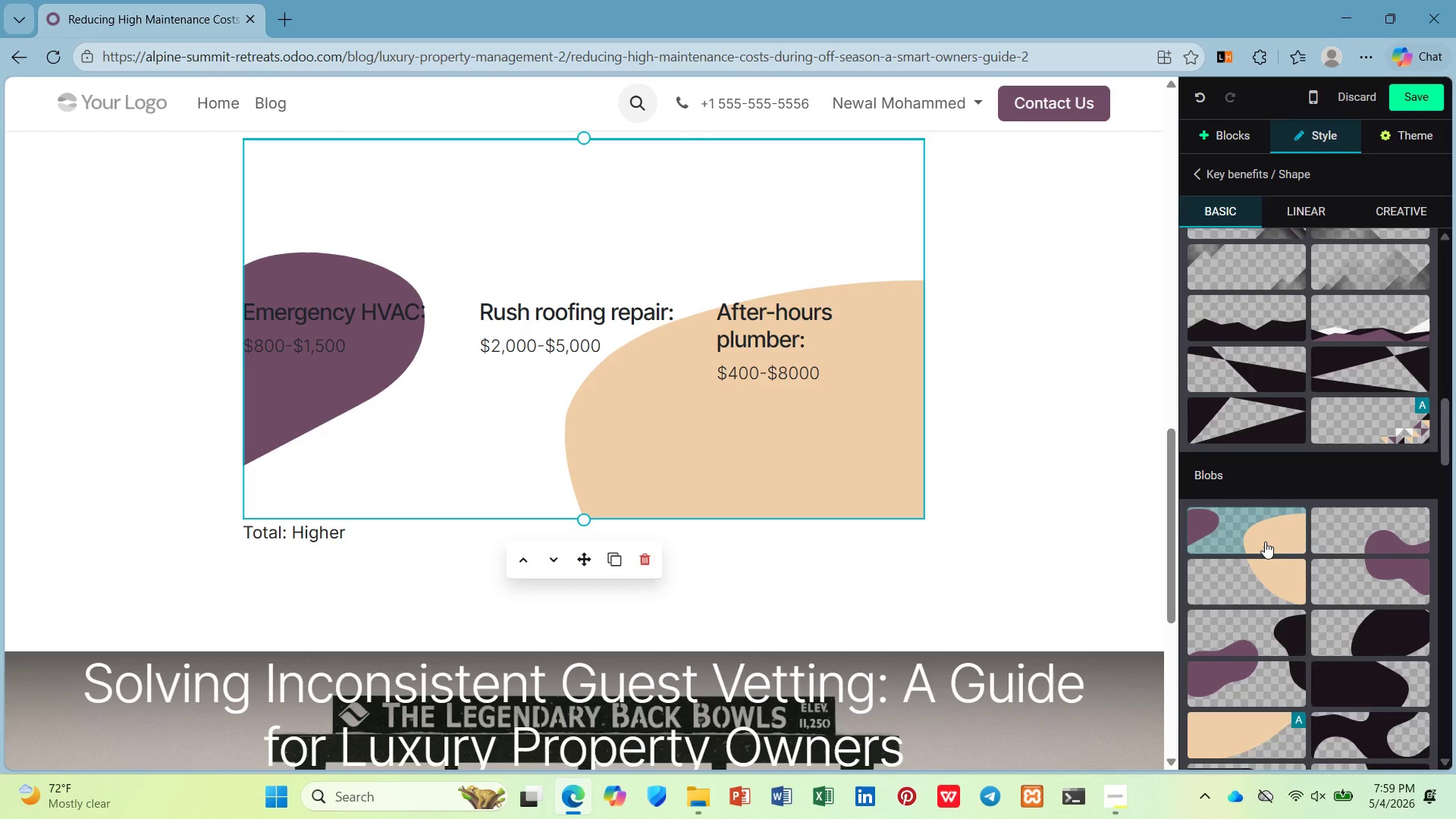 
scroll: coordinate [1280, 636], scroll_direction: down, amount: 2.0
 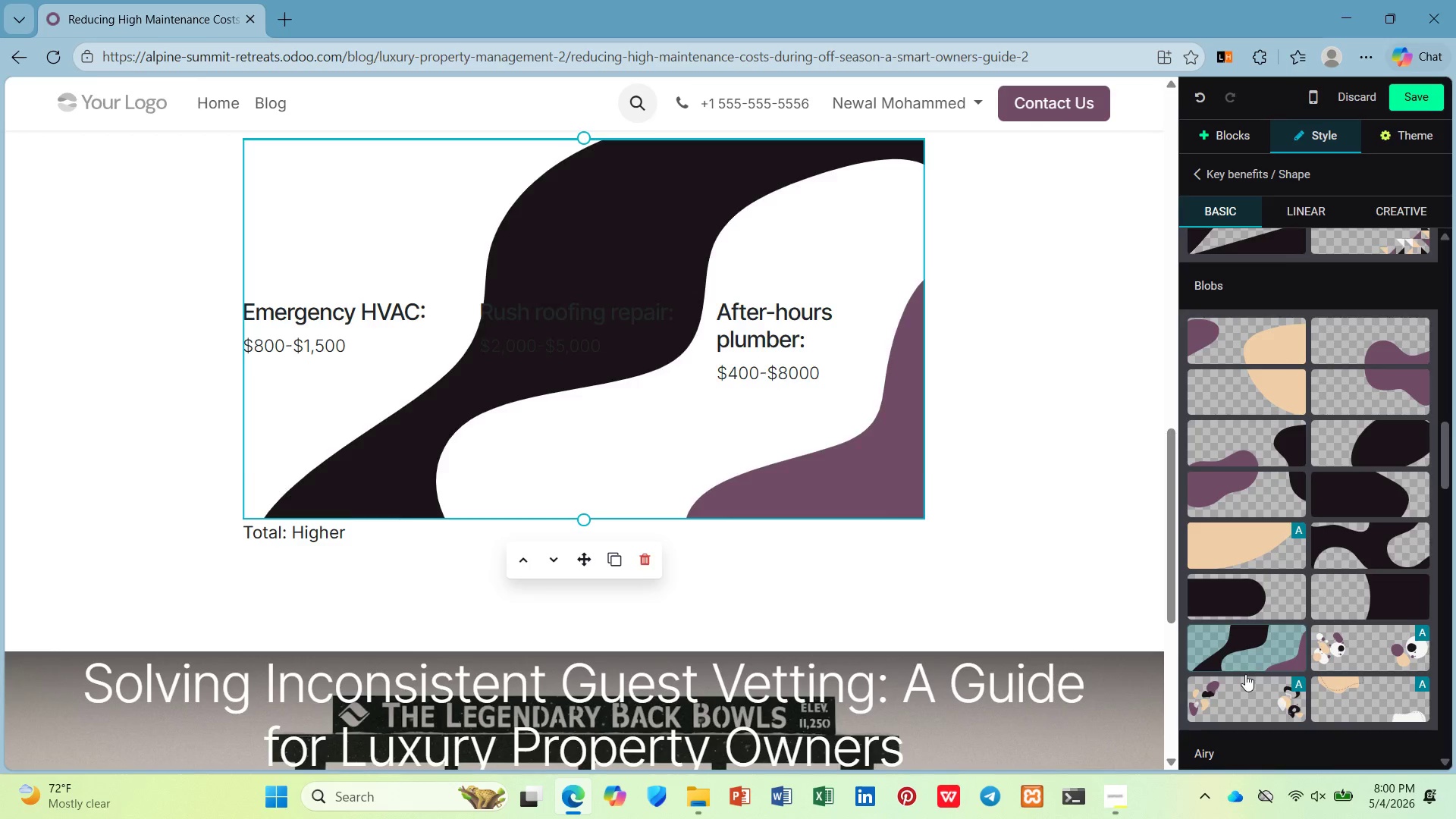 
wait(5.48)
 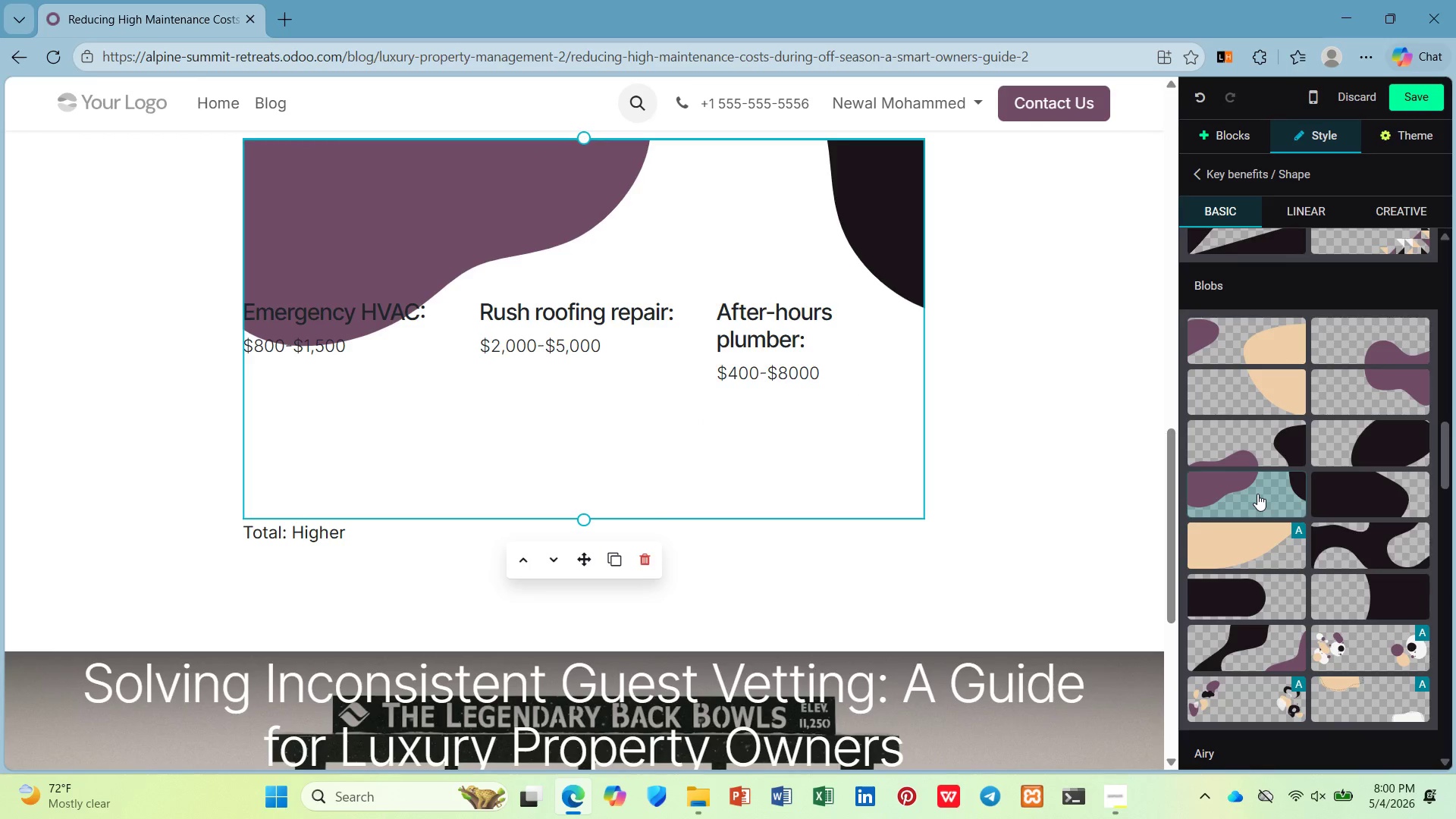 
mouse_move([1366, 665])
 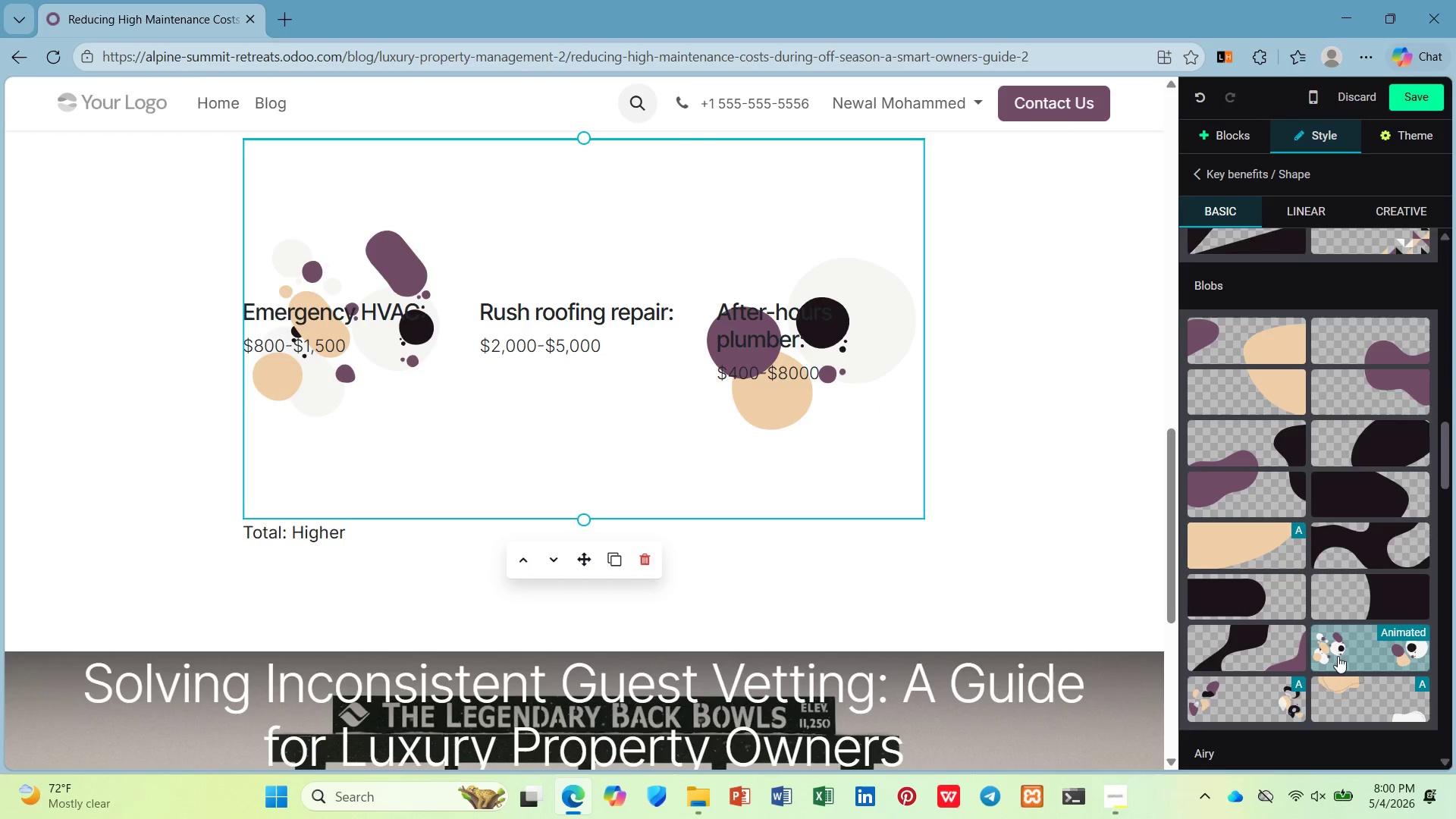 
scroll: coordinate [1303, 569], scroll_direction: down, amount: 7.0
 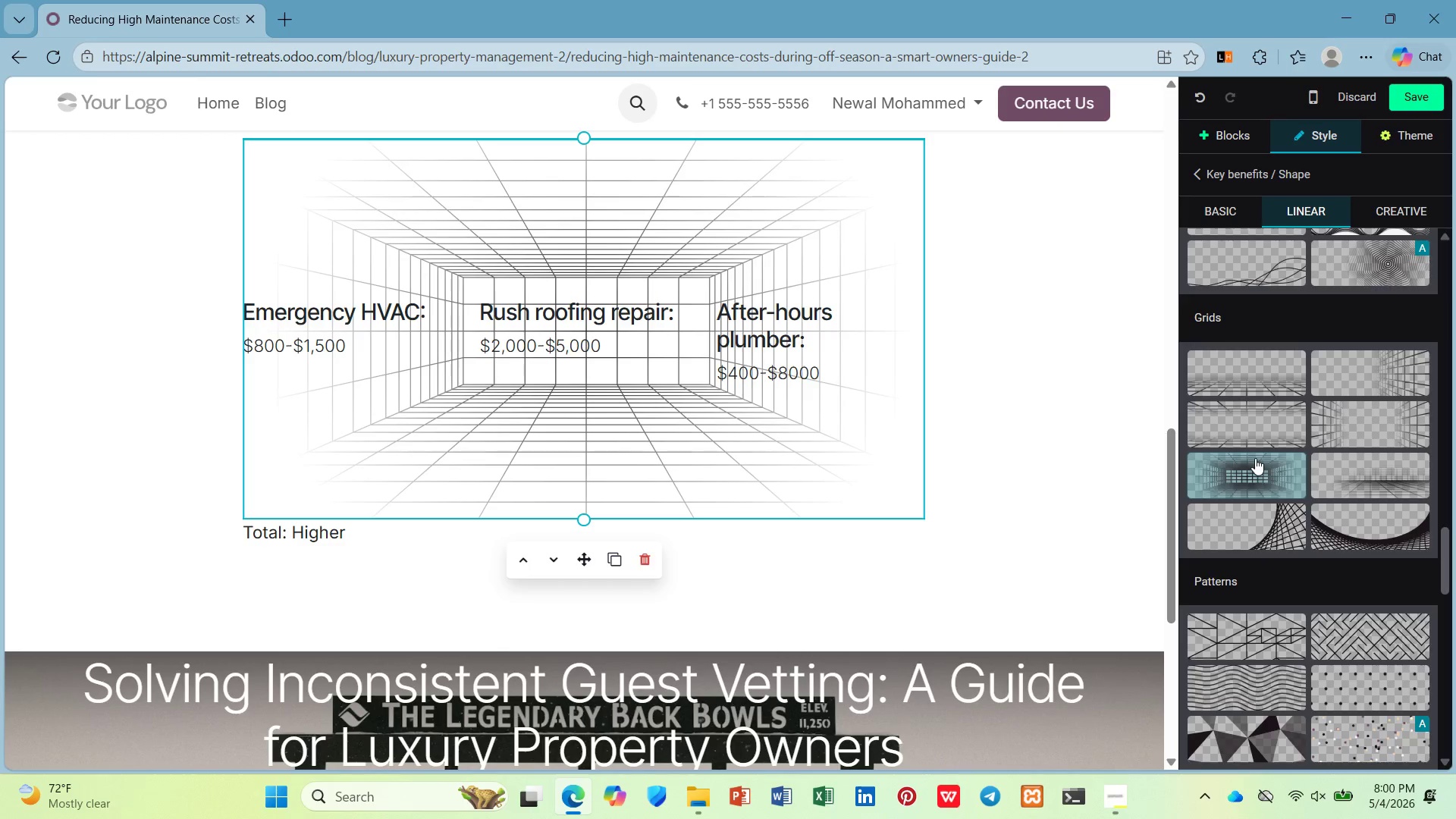 
wait(7.53)
 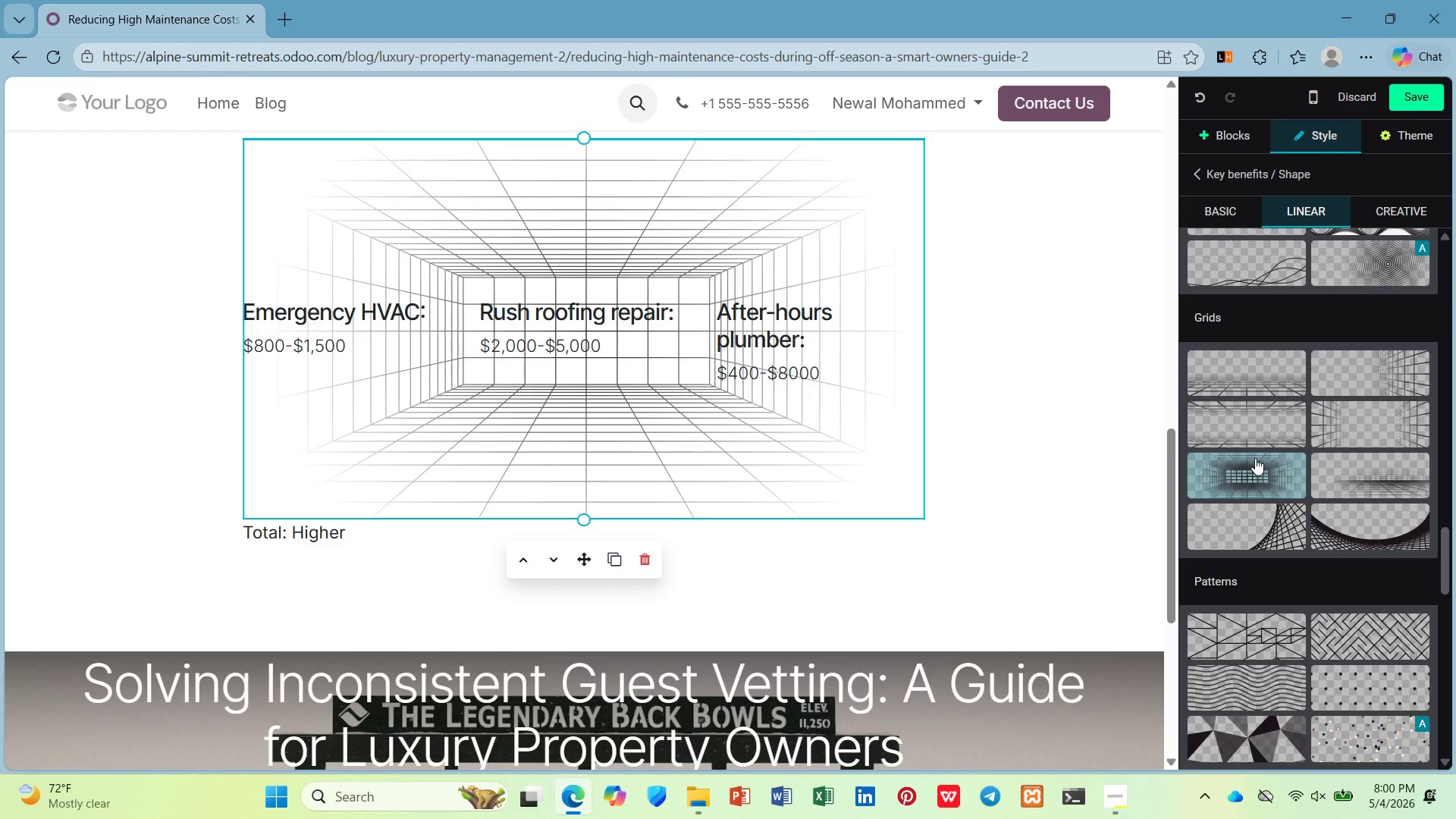 
scroll: coordinate [1313, 525], scroll_direction: down, amount: 5.0
 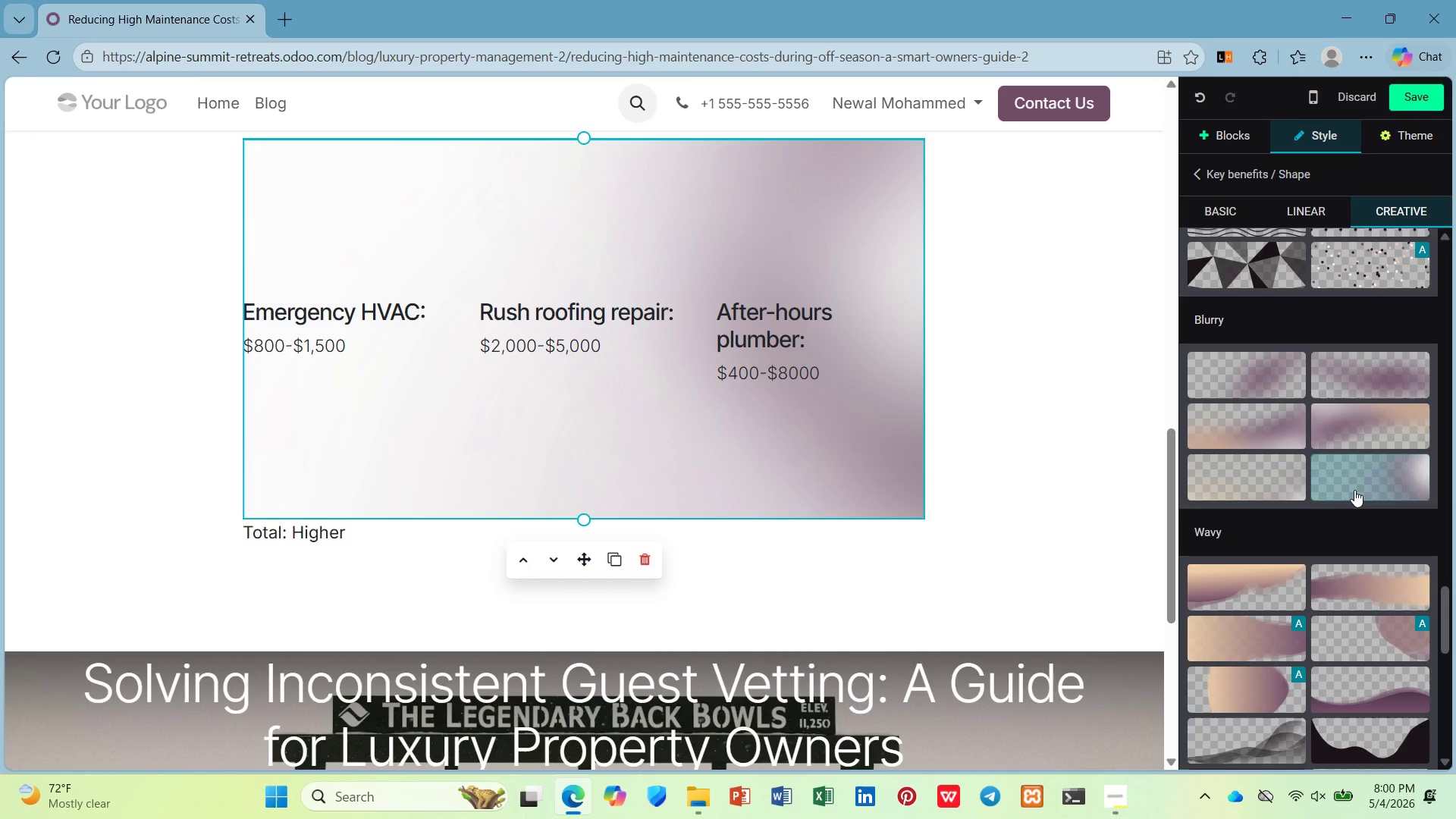 
wait(7.15)
 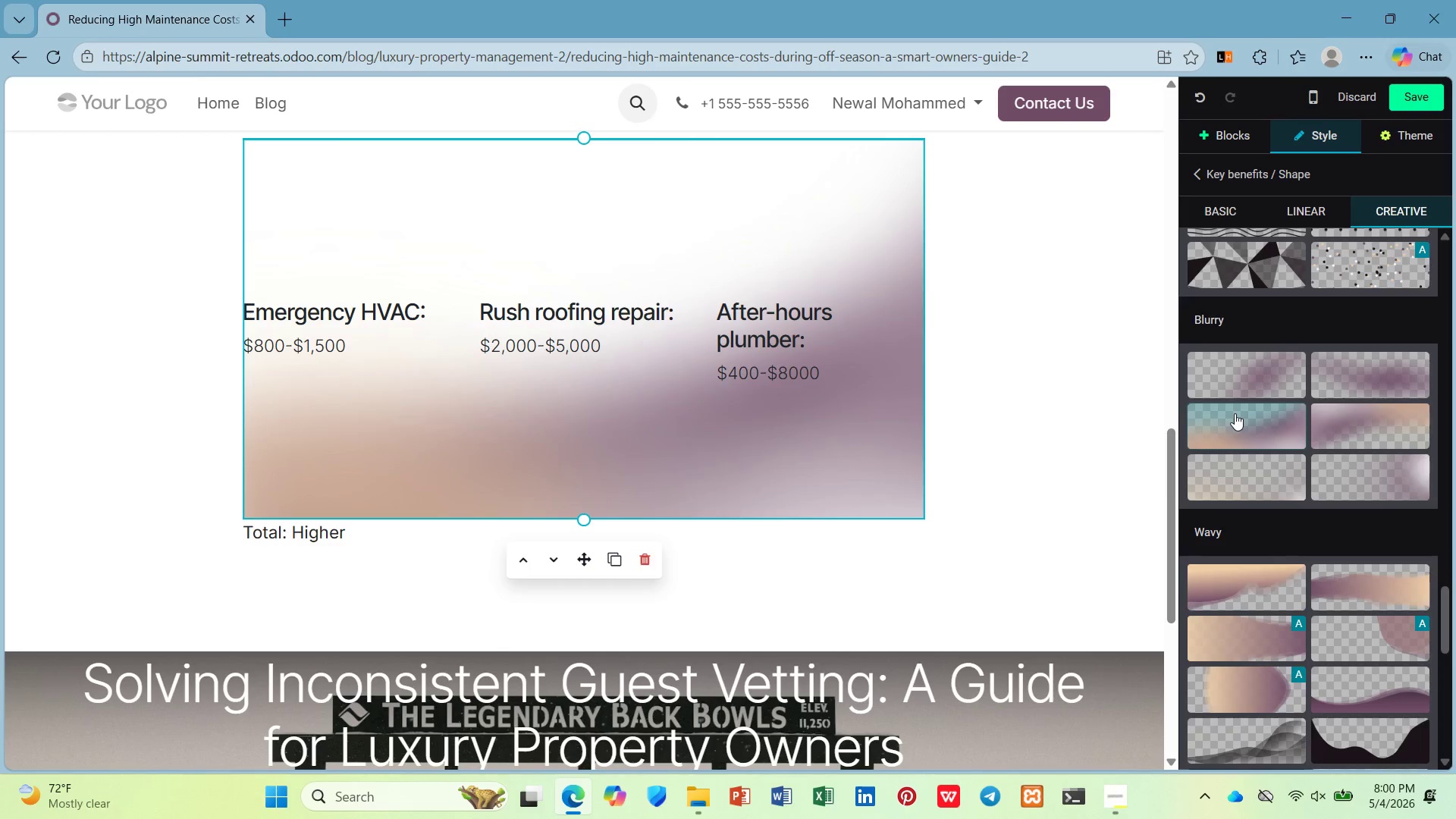 
scroll: coordinate [1345, 573], scroll_direction: down, amount: 1.0
 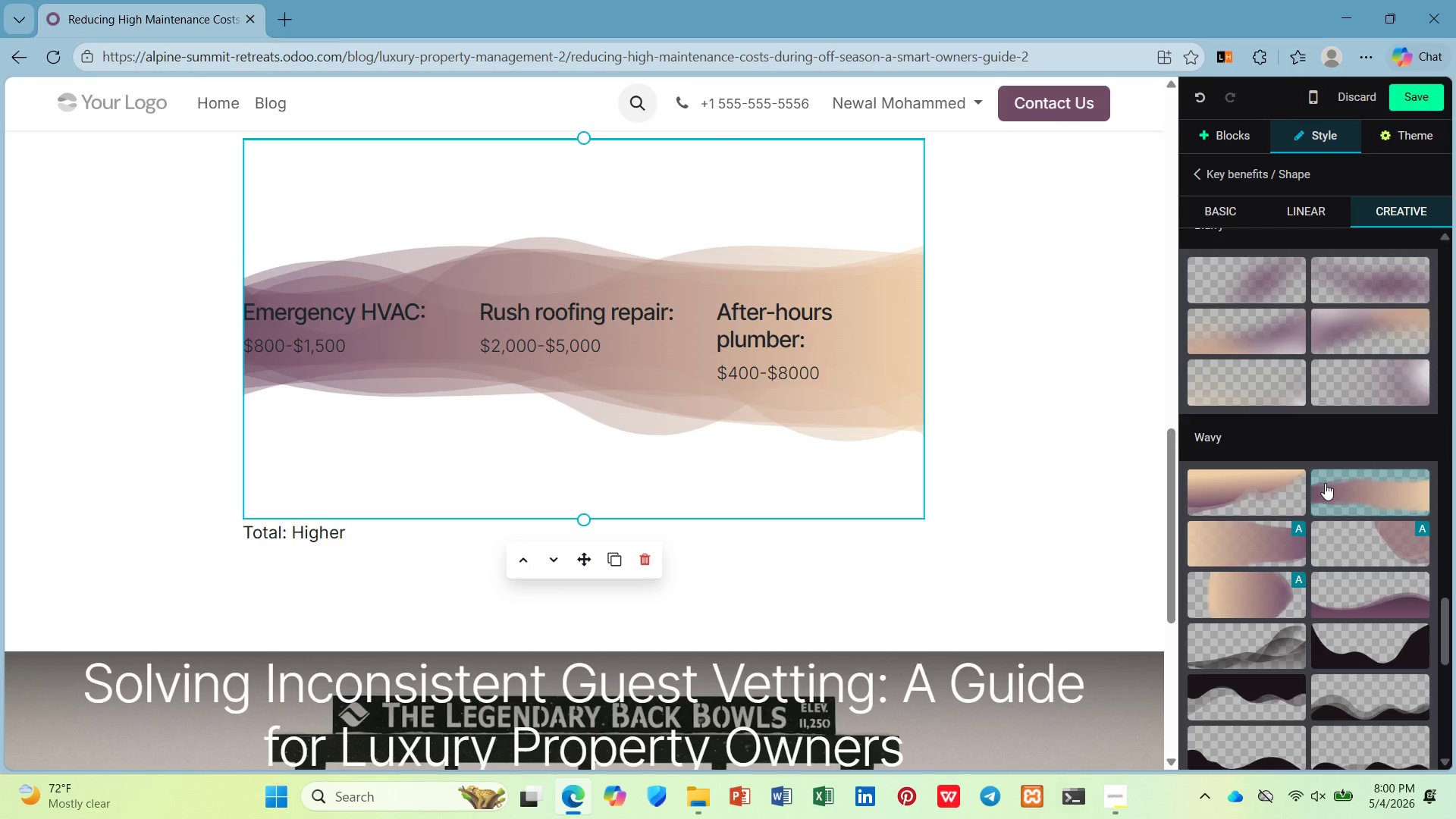 
mouse_move([1283, 543])
 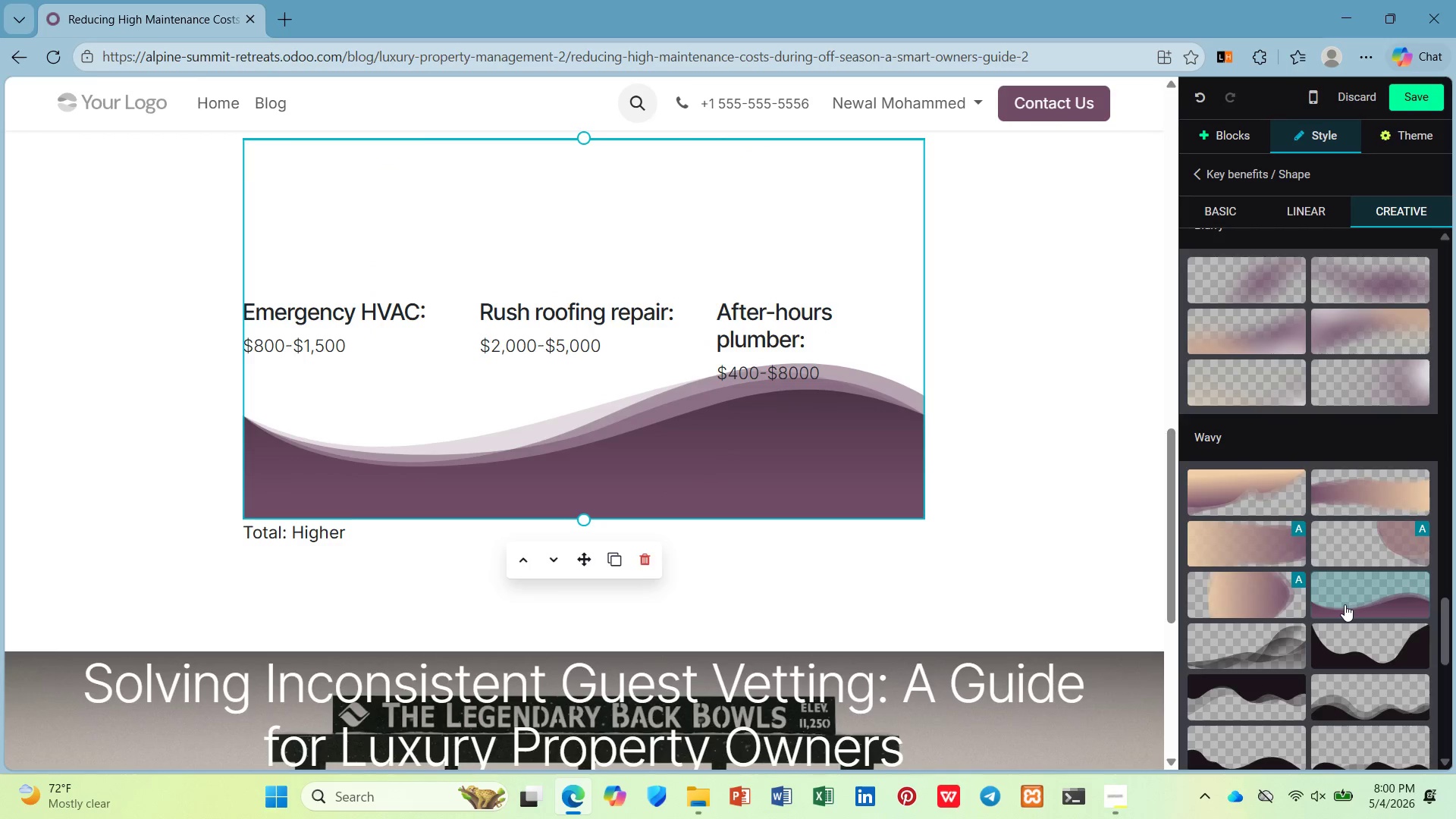 
wait(9.1)
 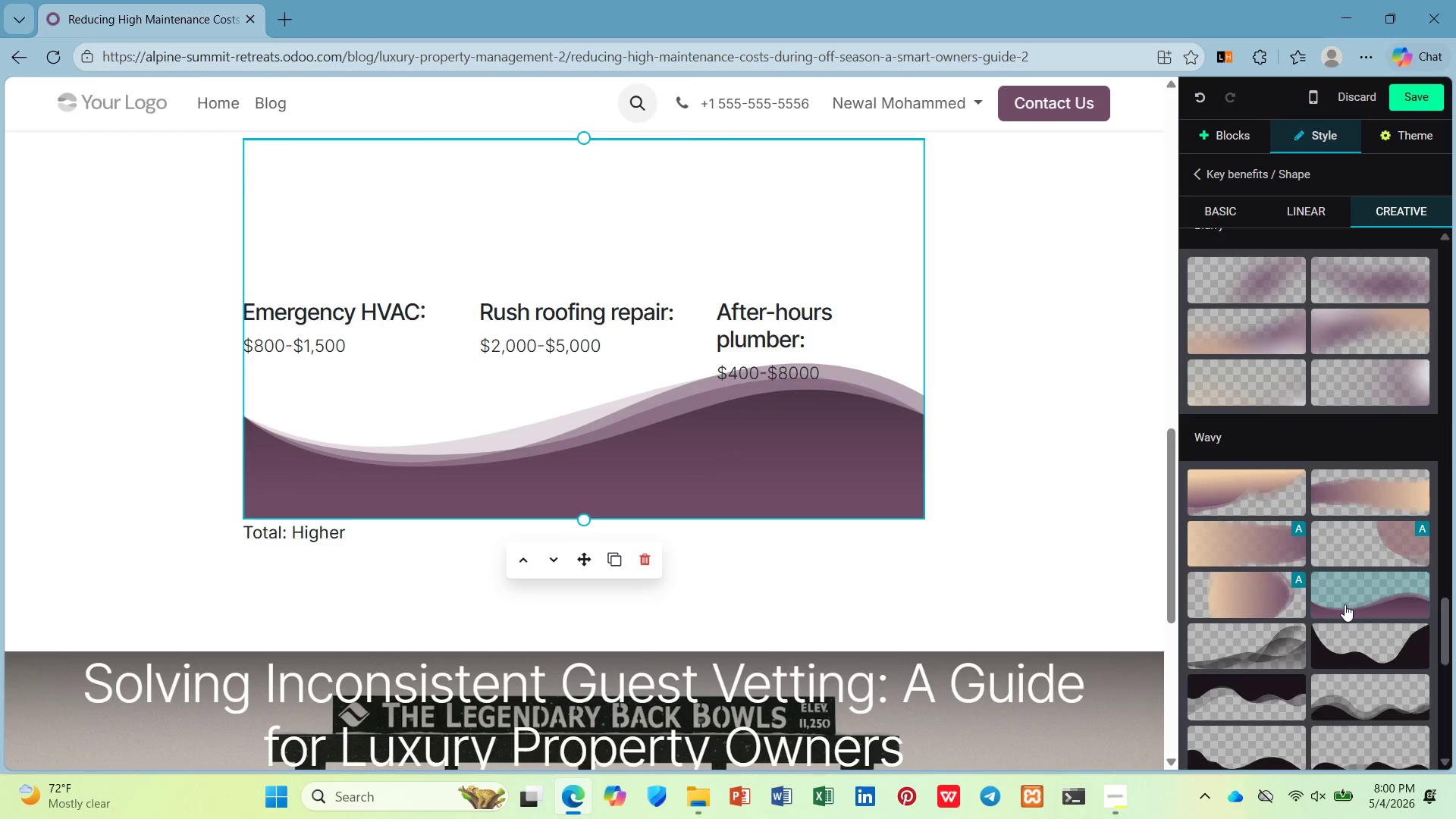 
scroll: coordinate [1281, 643], scroll_direction: down, amount: 5.0
 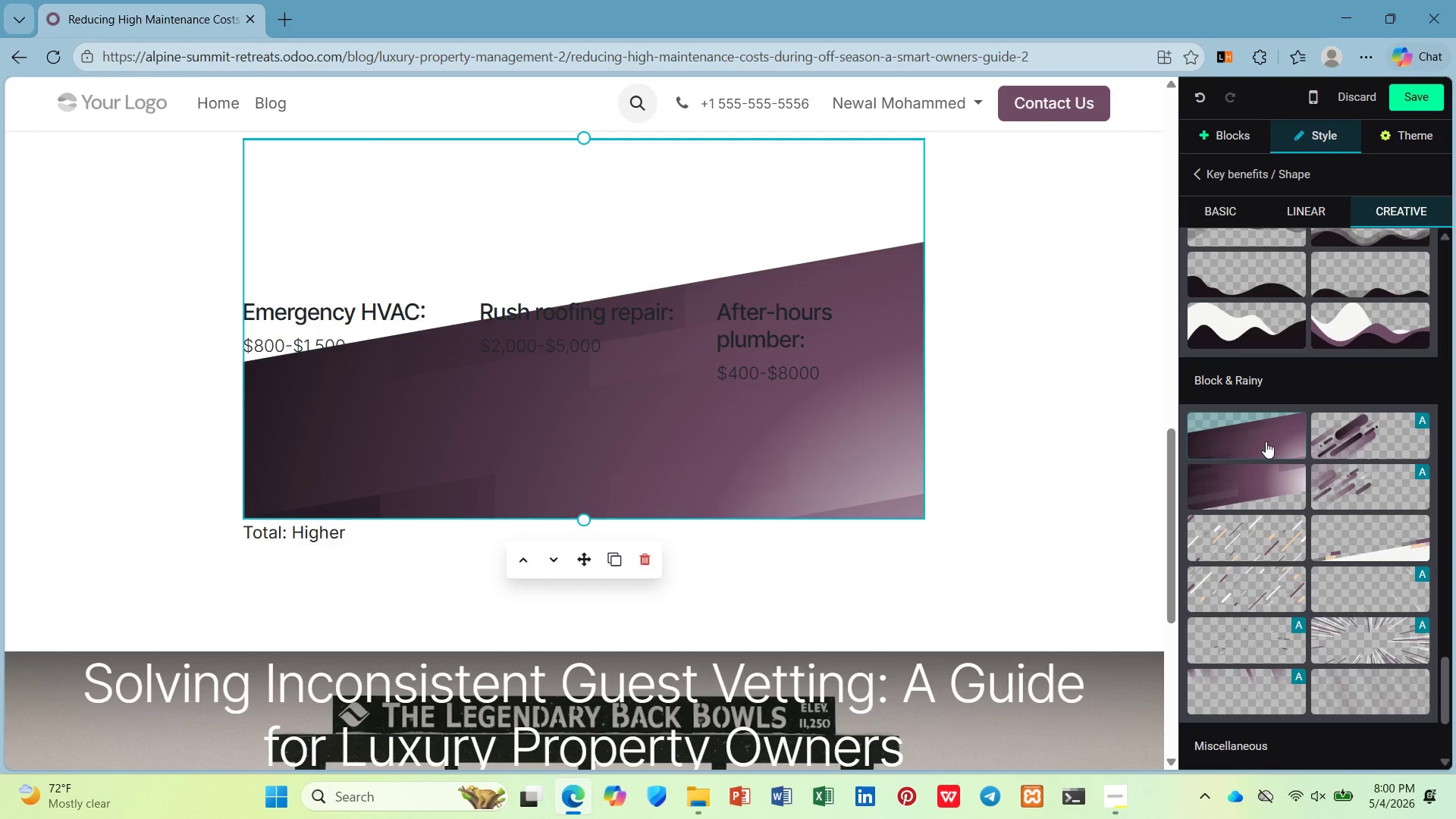 
wait(7.81)
 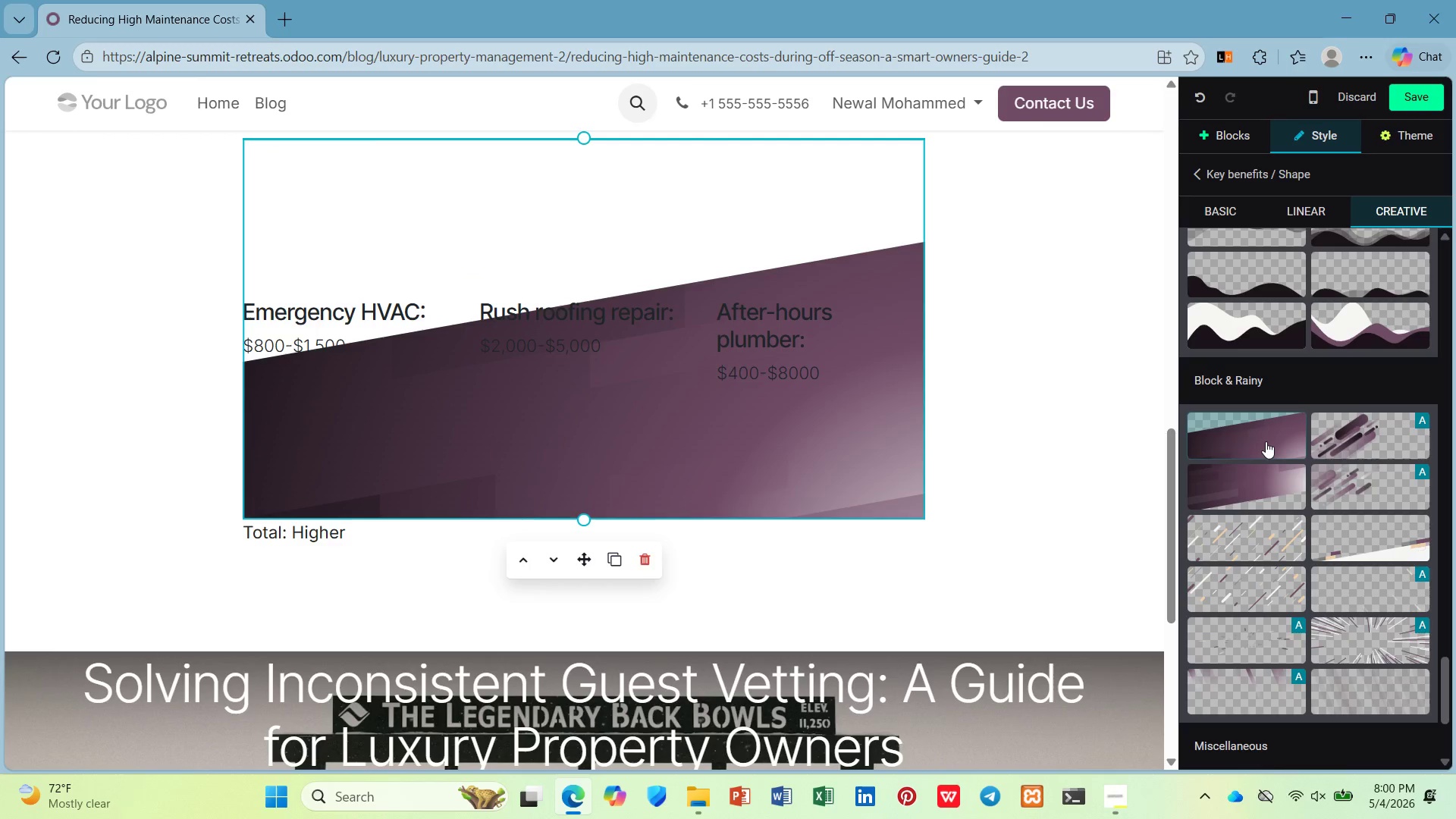 
mouse_move([1354, 497])
 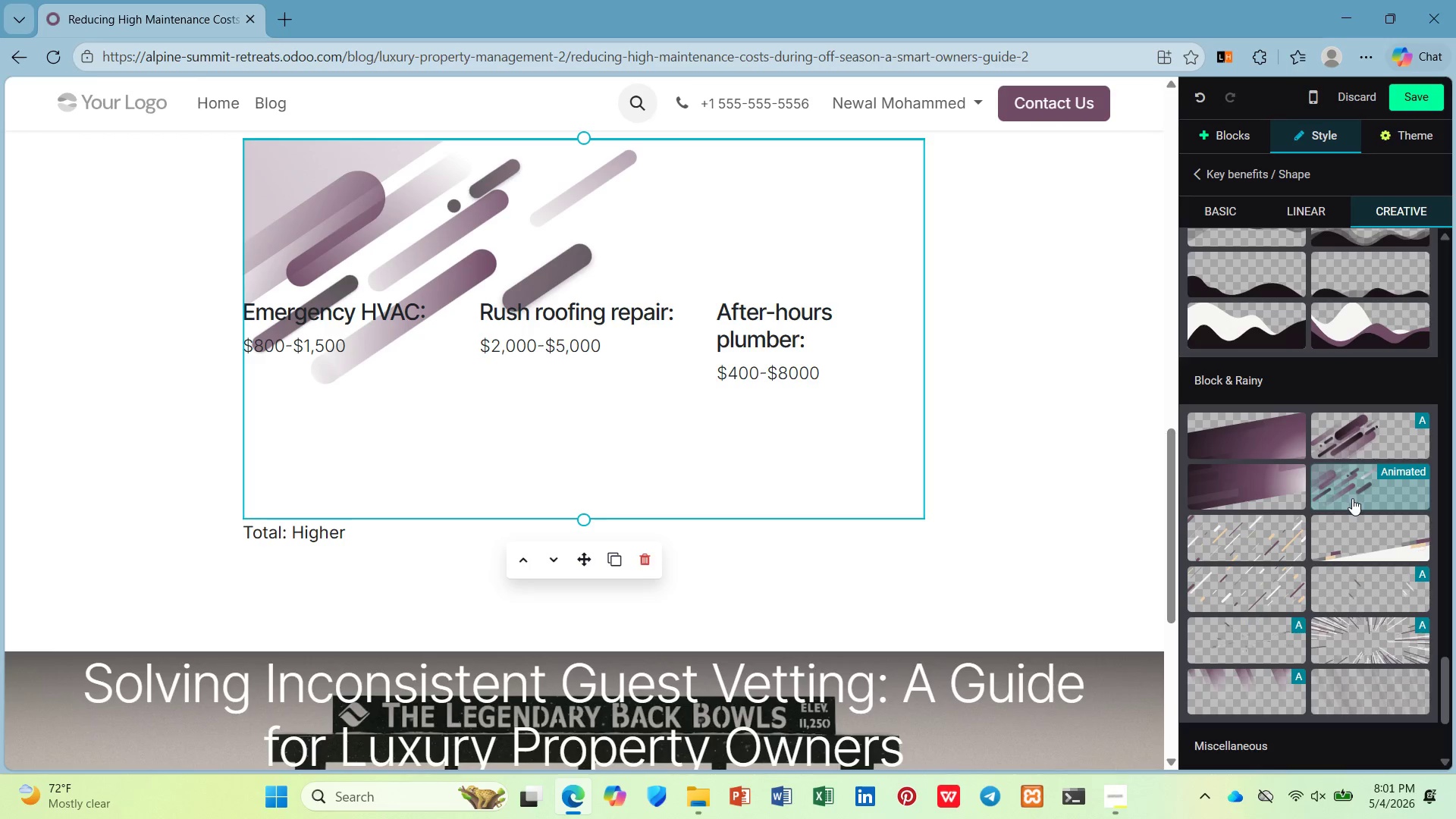 
scroll: coordinate [1232, 629], scroll_direction: down, amount: 9.0
 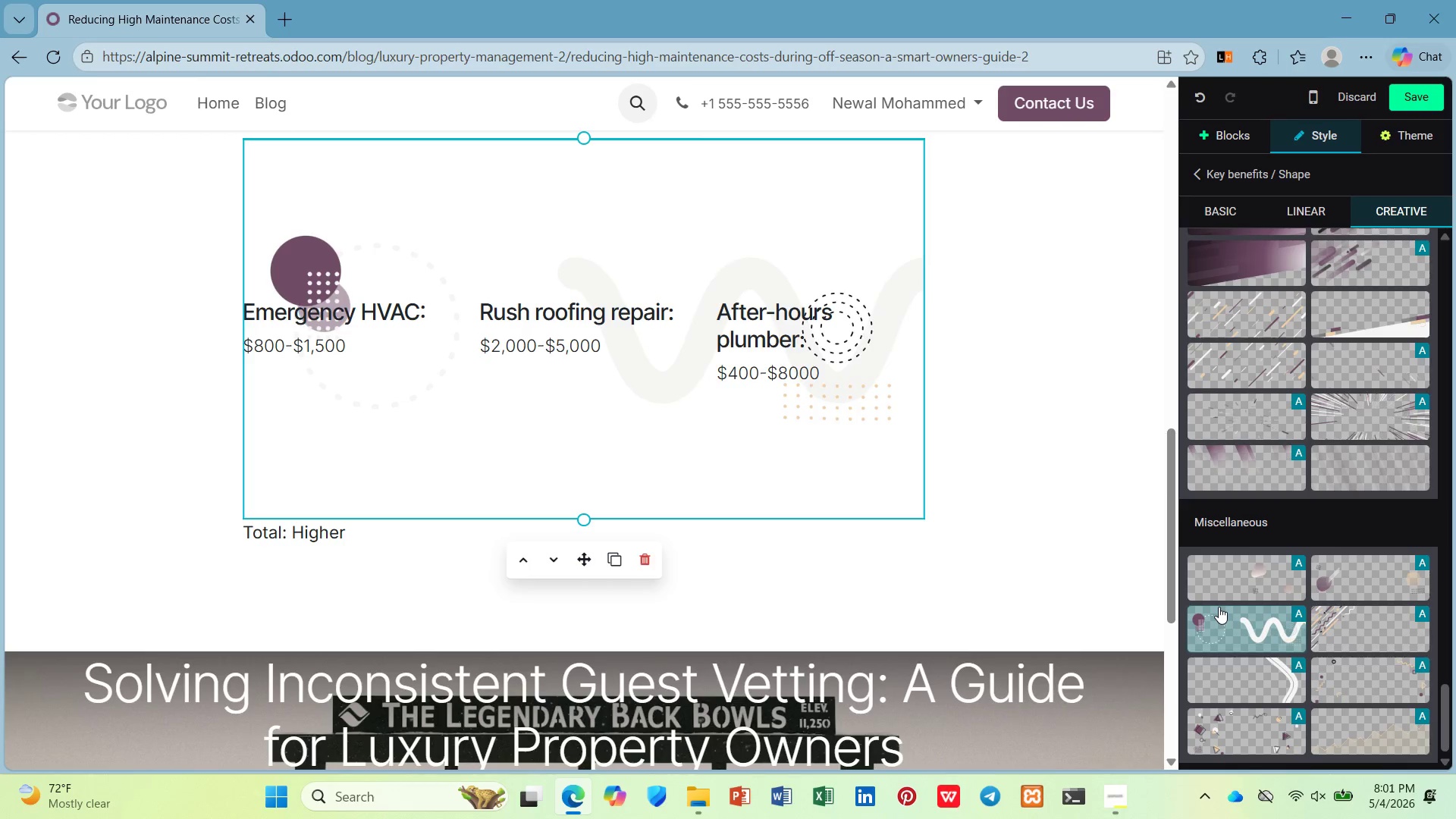 
scroll: coordinate [1217, 606], scroll_direction: up, amount: 6.0
 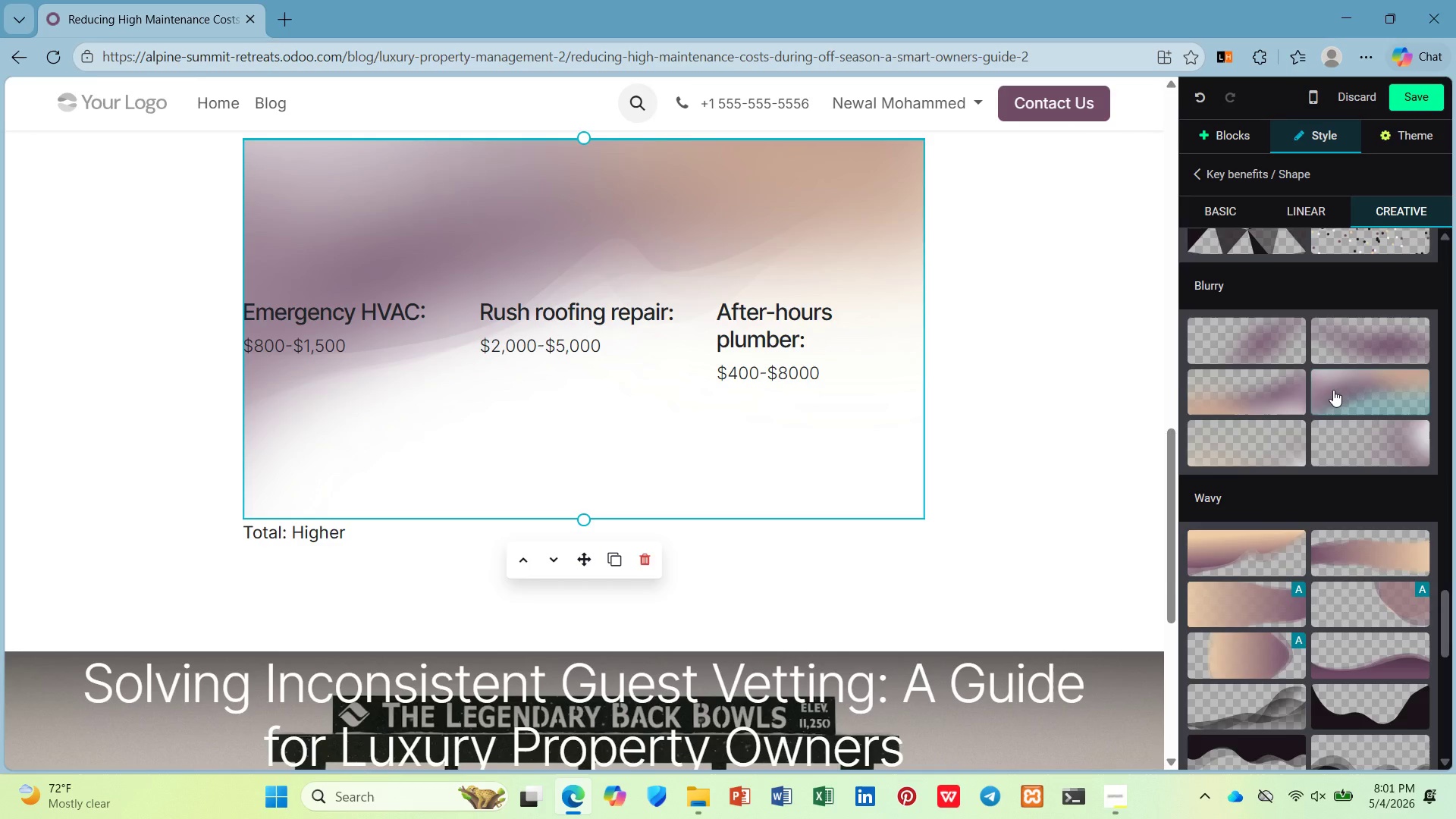 
wait(5.95)
 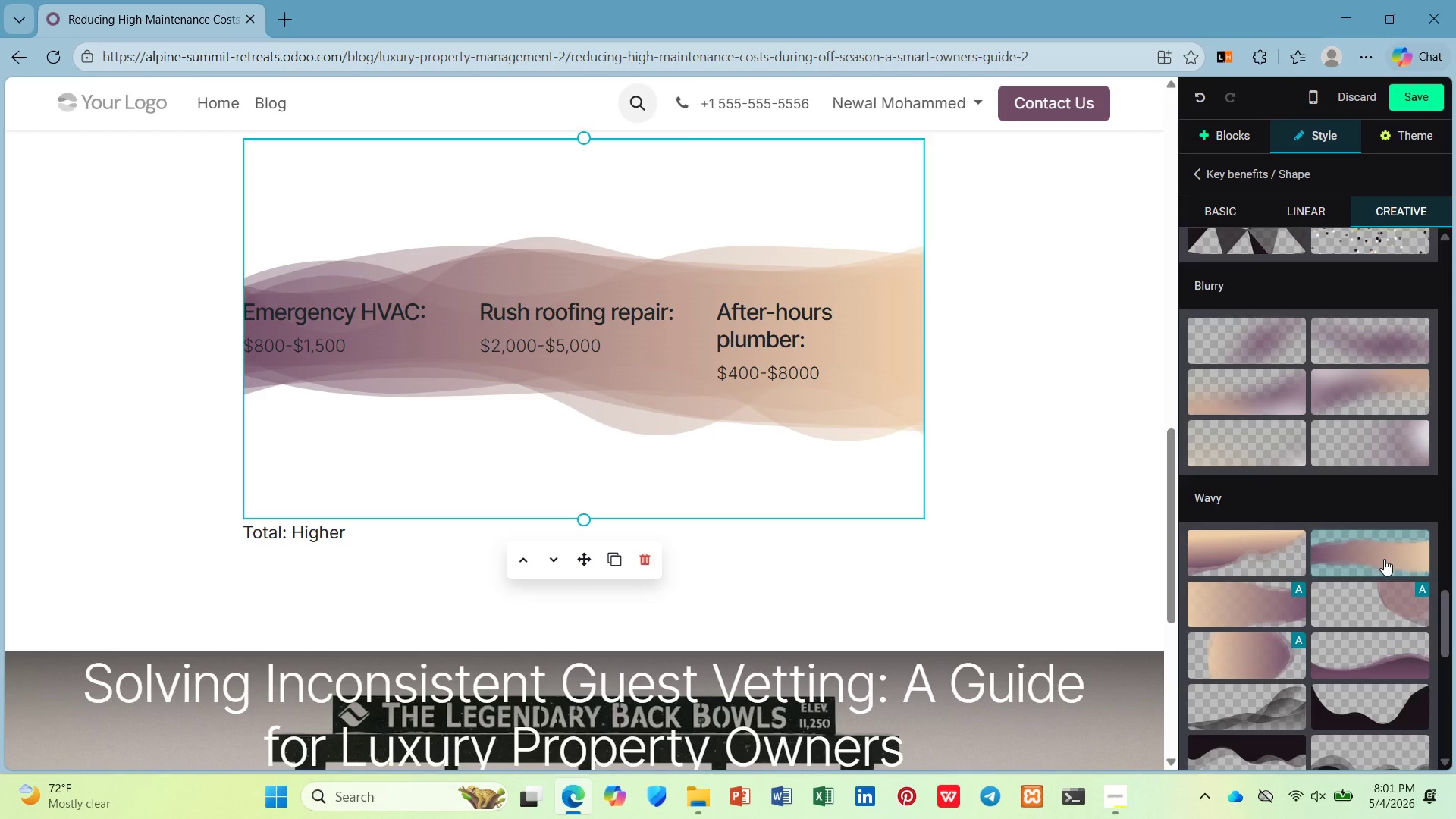 
left_click([1360, 552])
 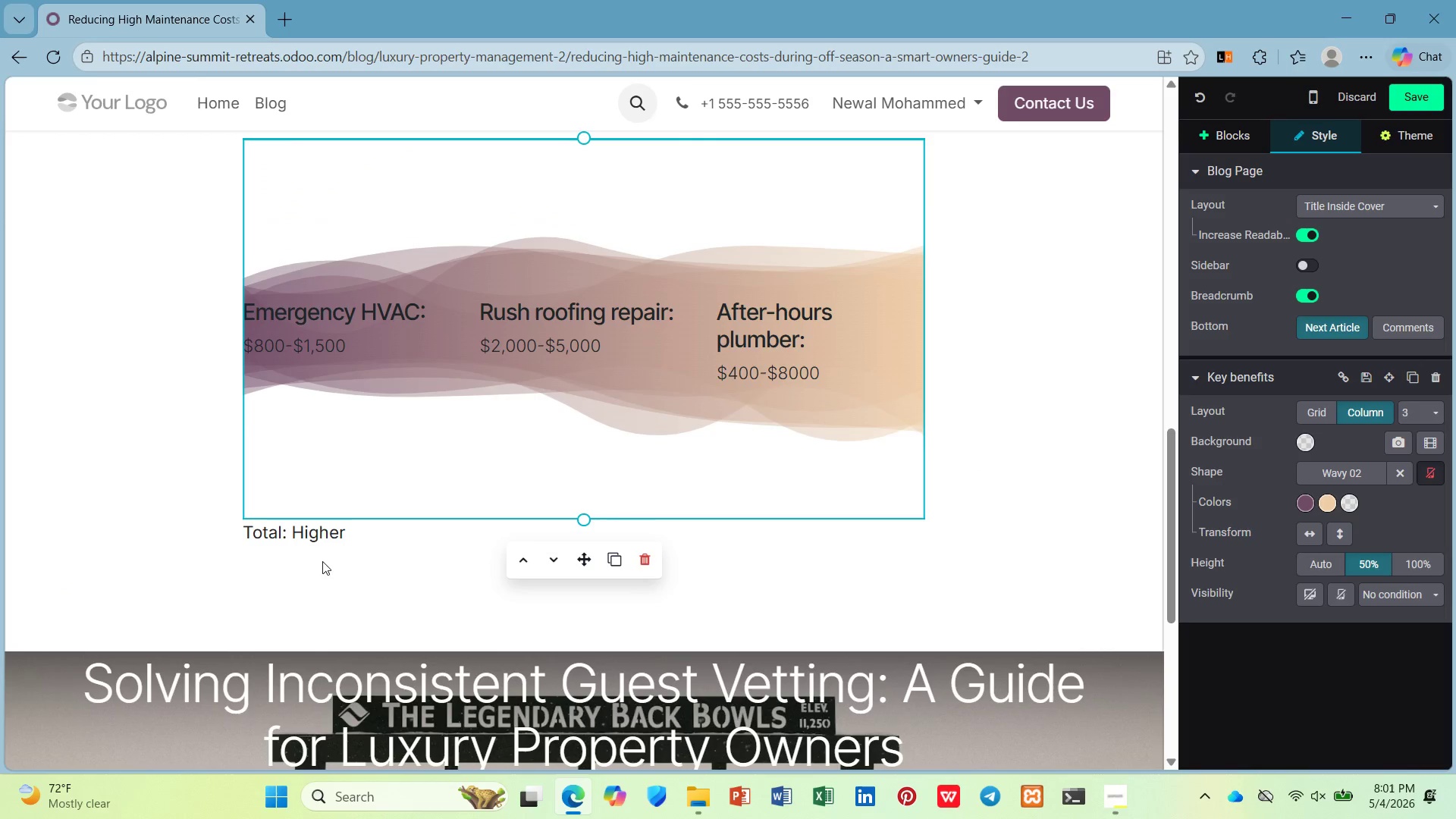 
left_click([359, 538])
 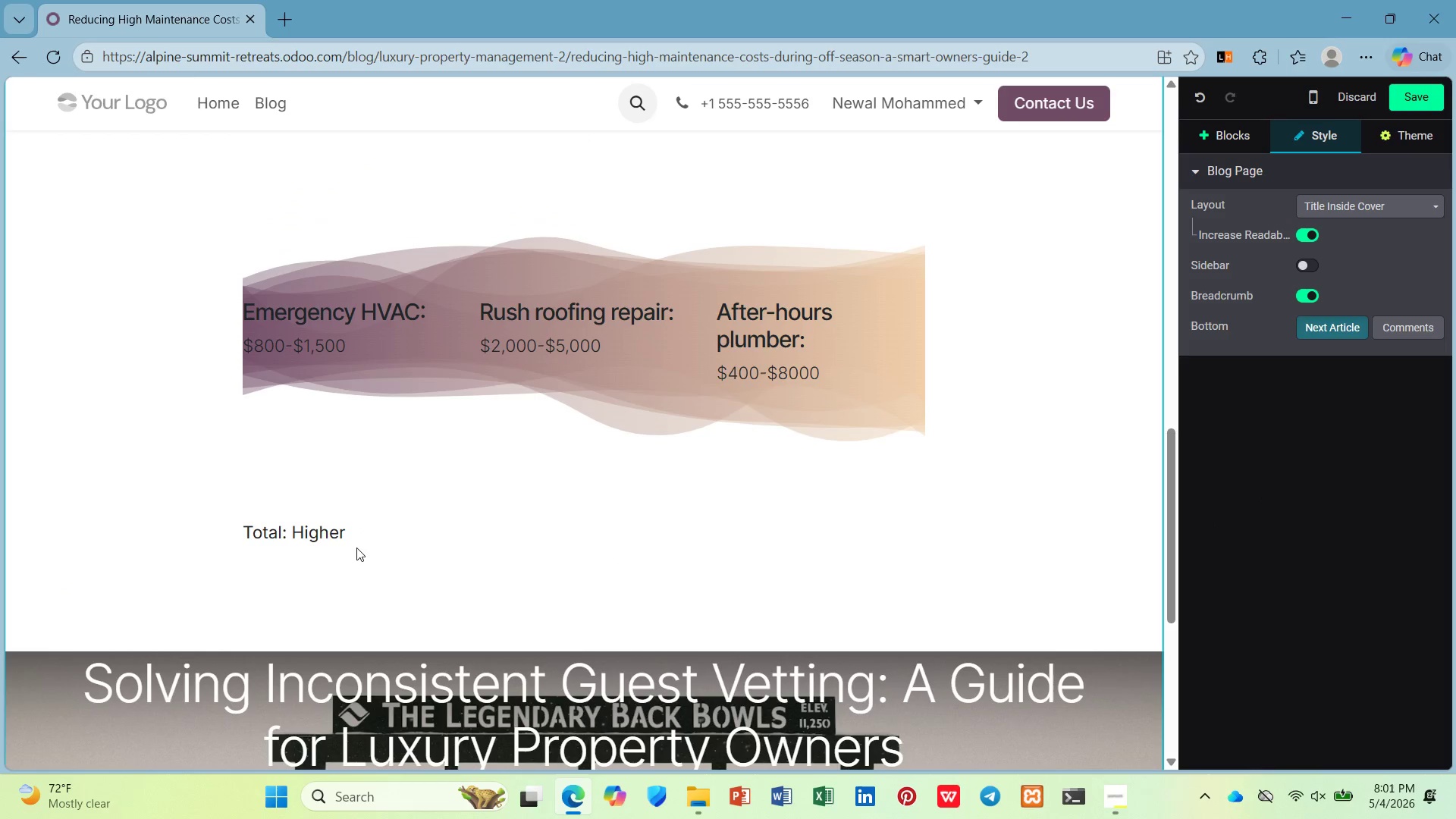 
type( costs + guest )
 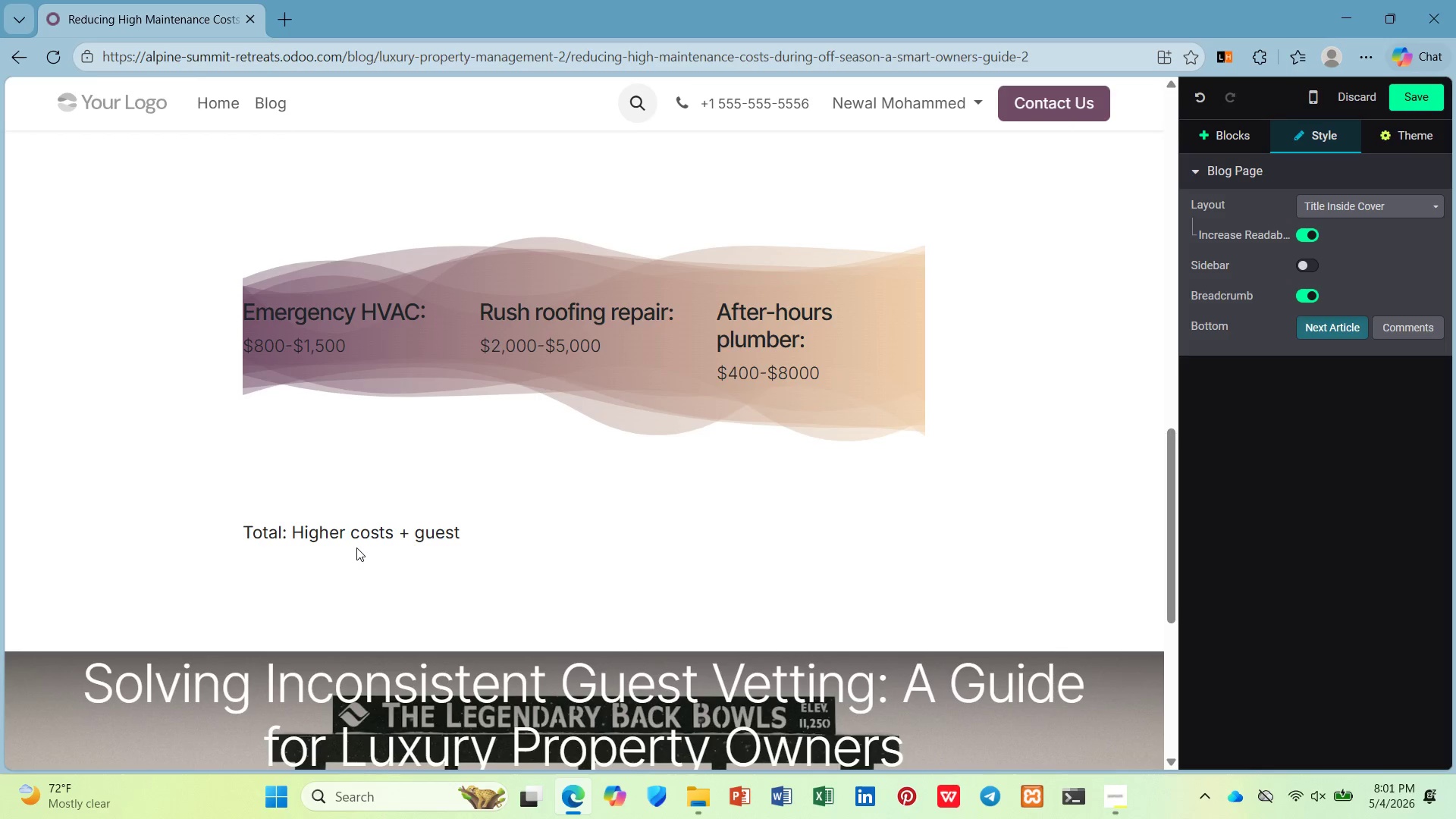 
wait(31.11)
 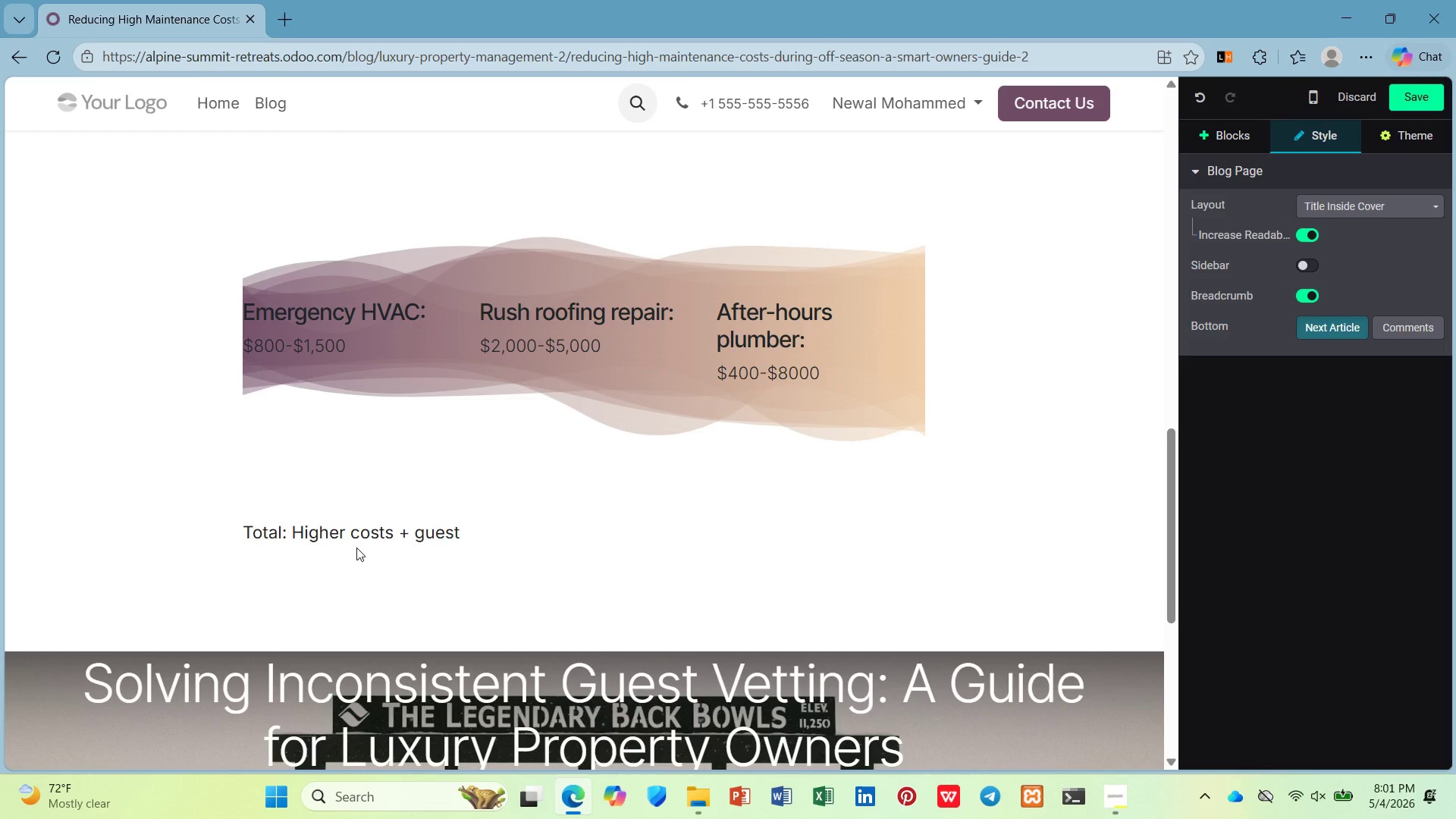 
type(disruption)
 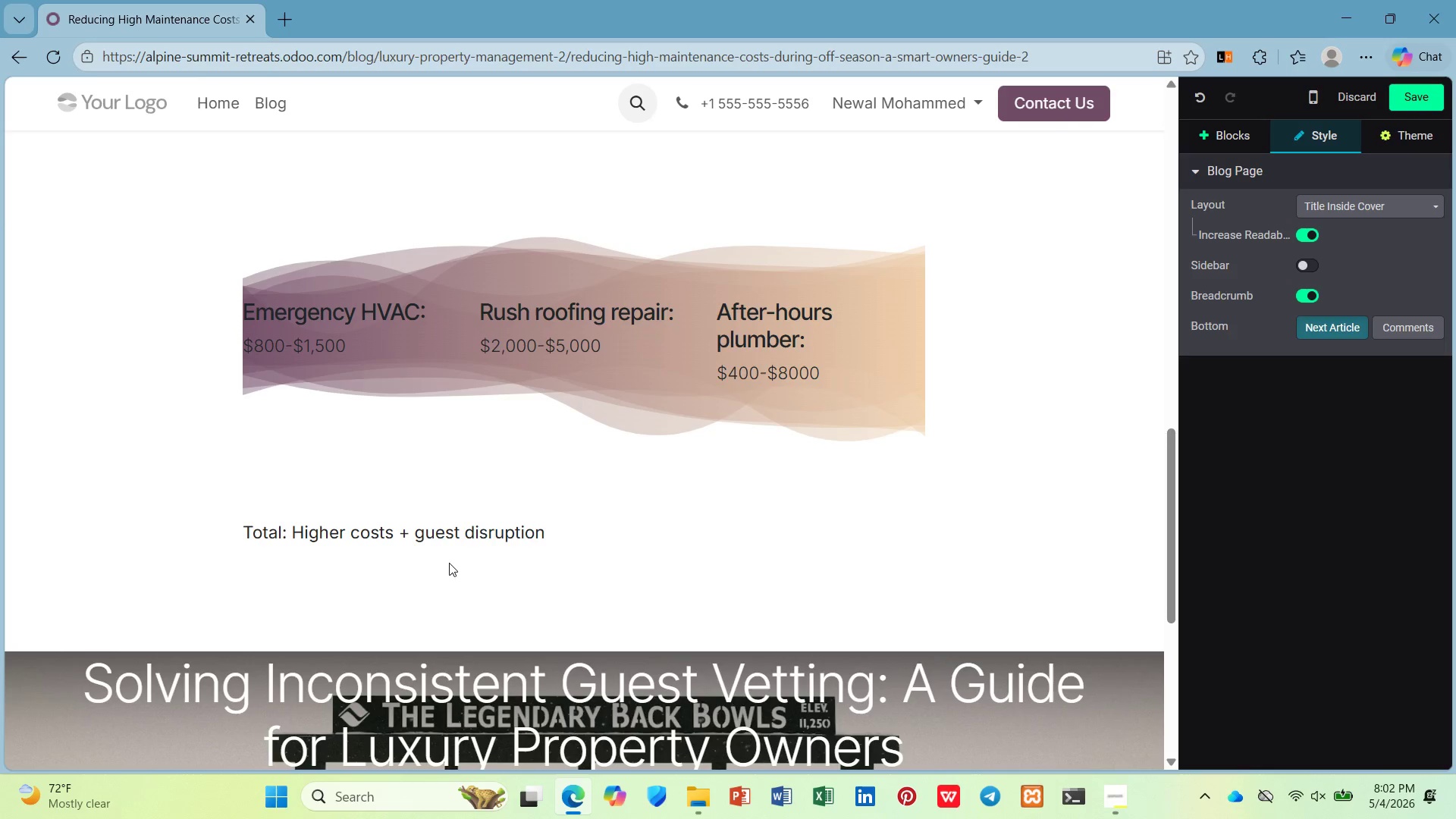 
left_click_drag(start_coordinate=[547, 535], to_coordinate=[233, 535])
 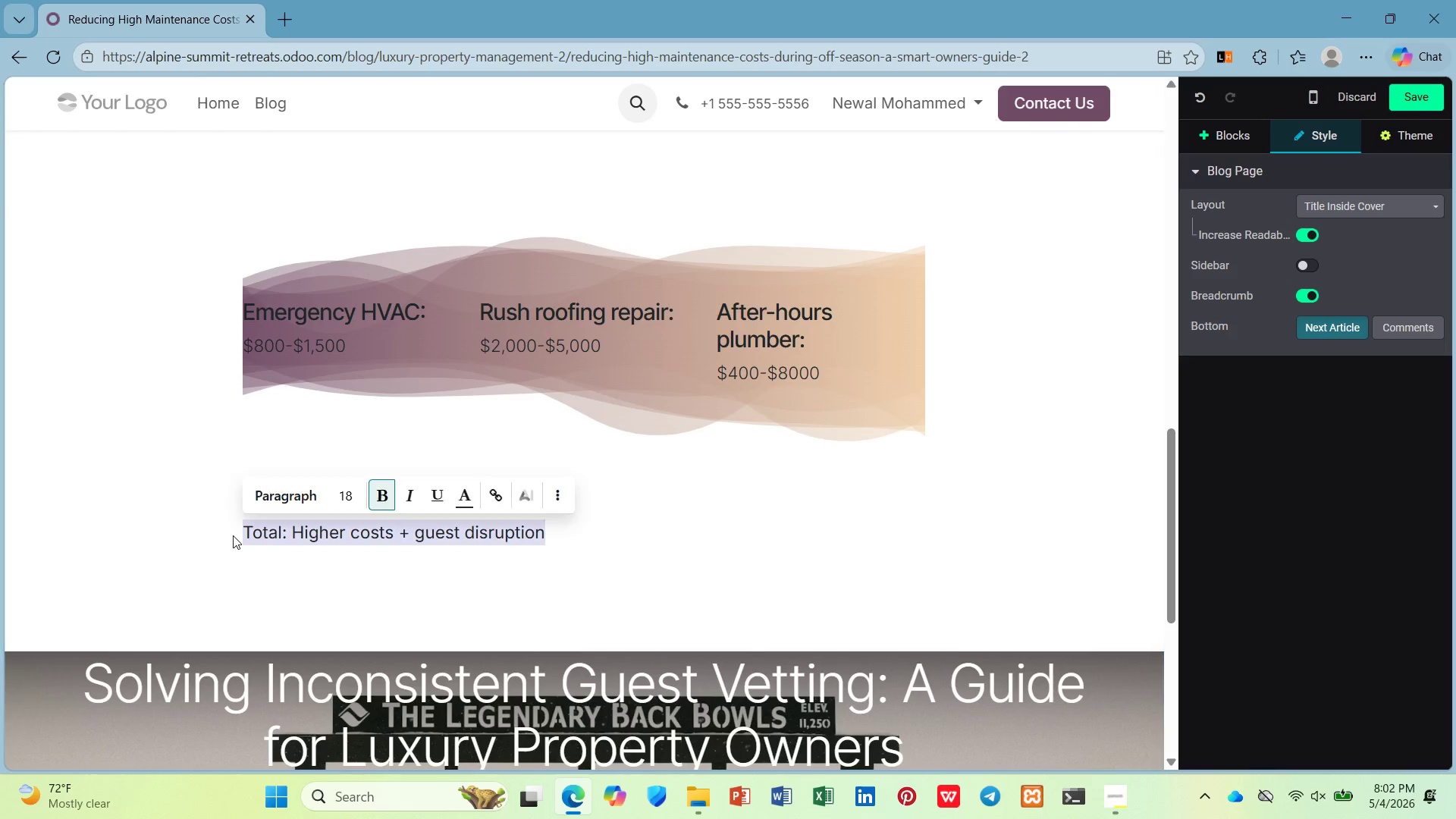 
key(Control+B)
 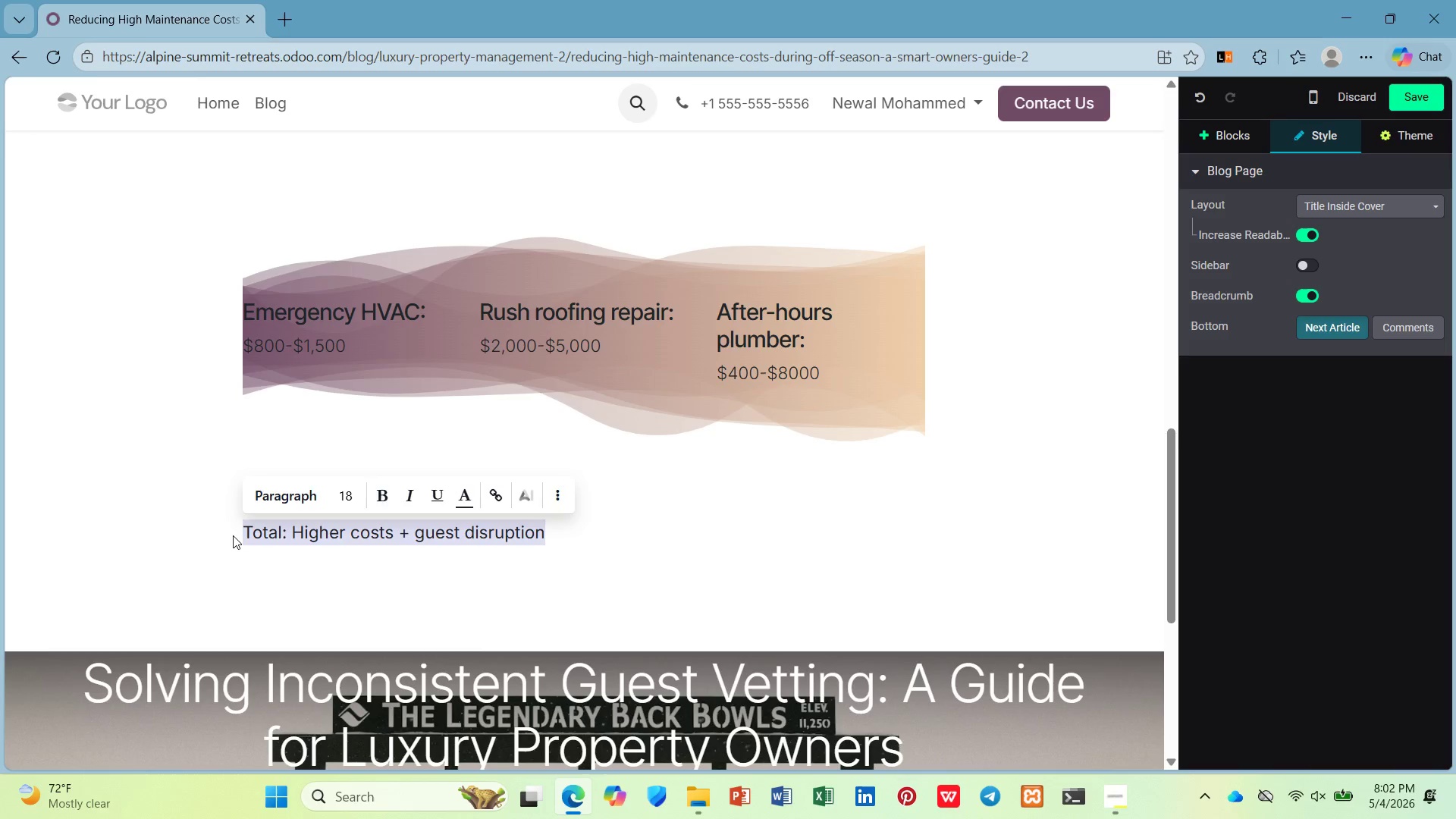 
key(Control+B)
 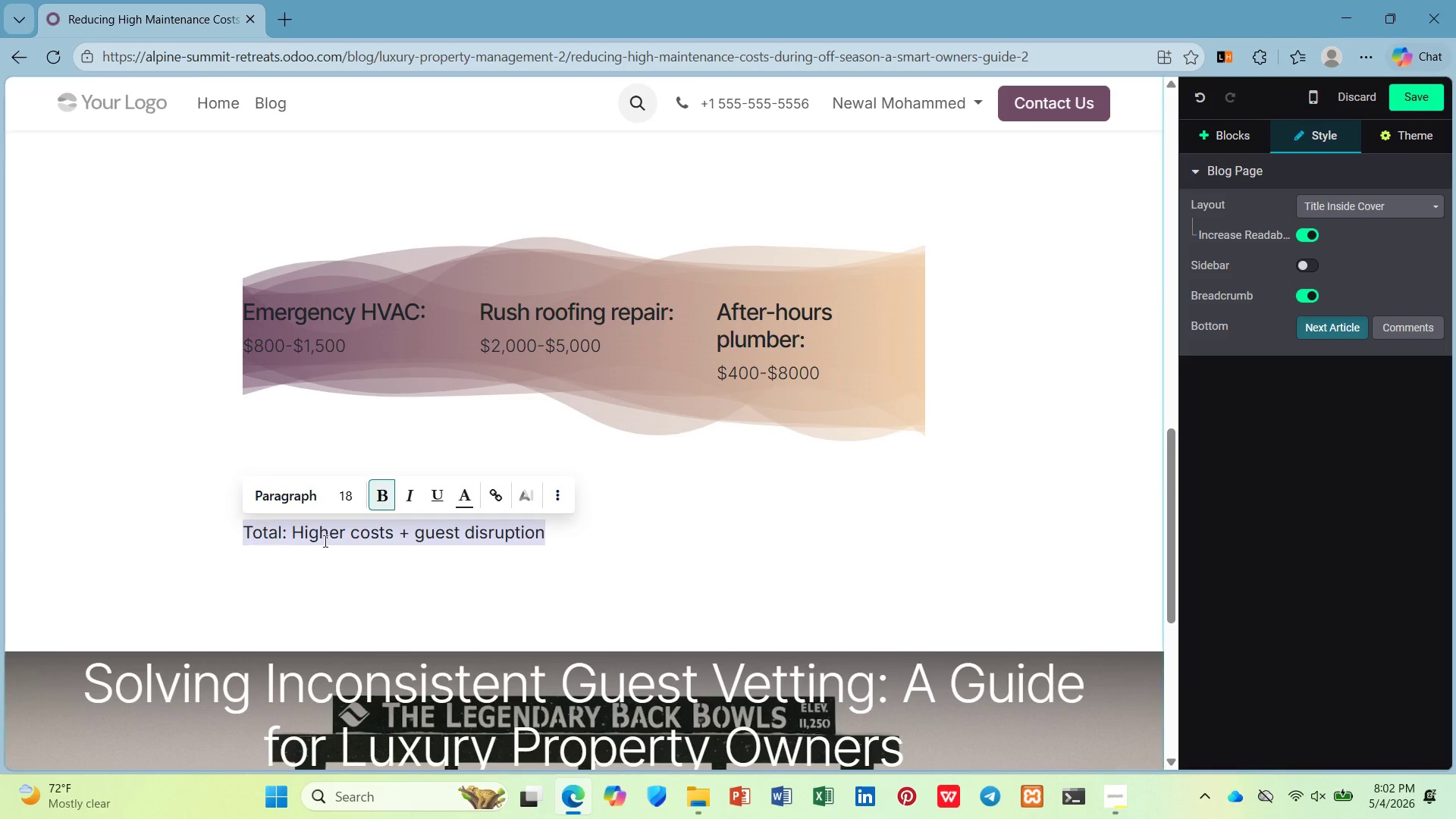 
left_click([326, 541])
 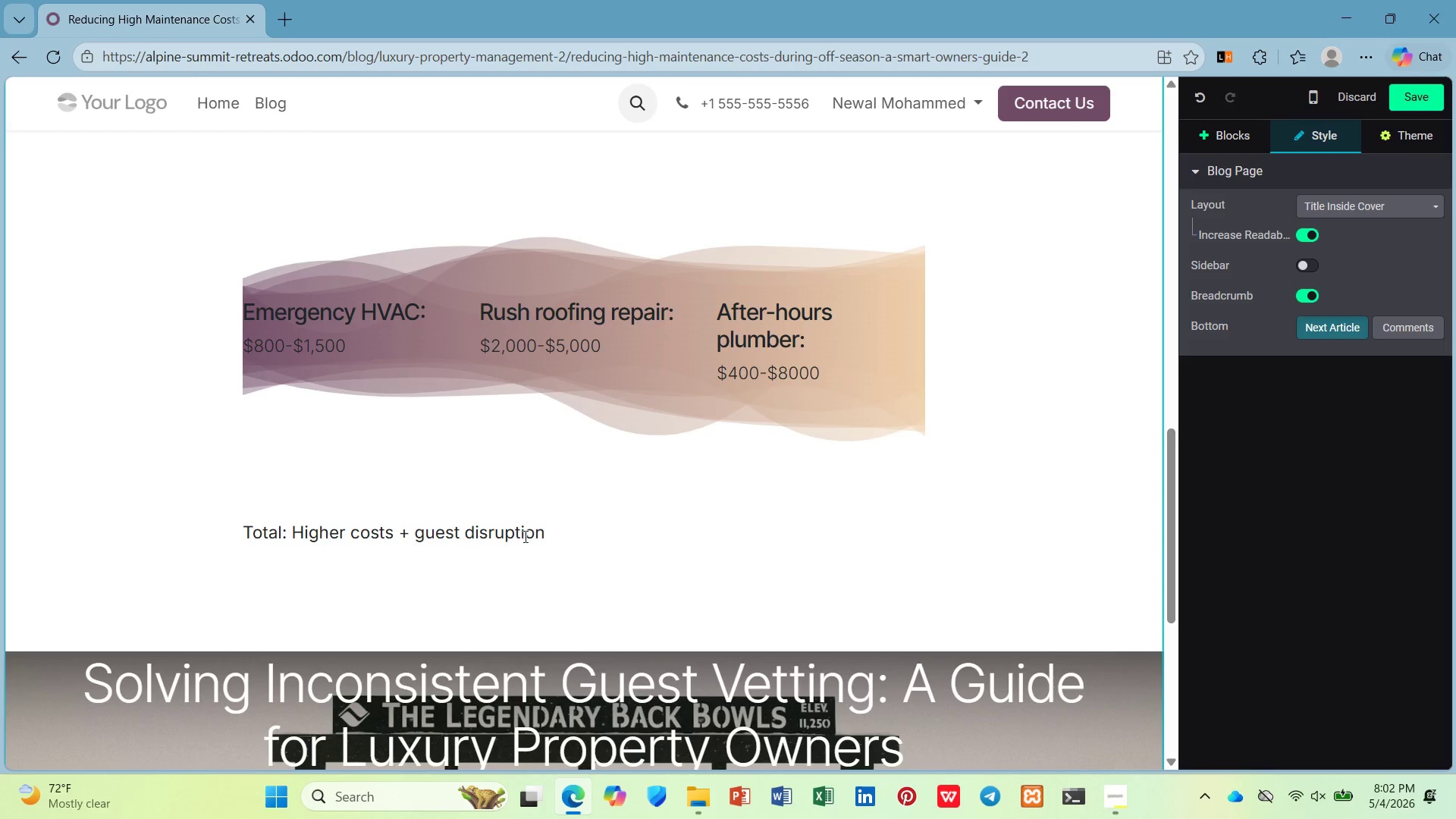 
left_click([545, 533])
 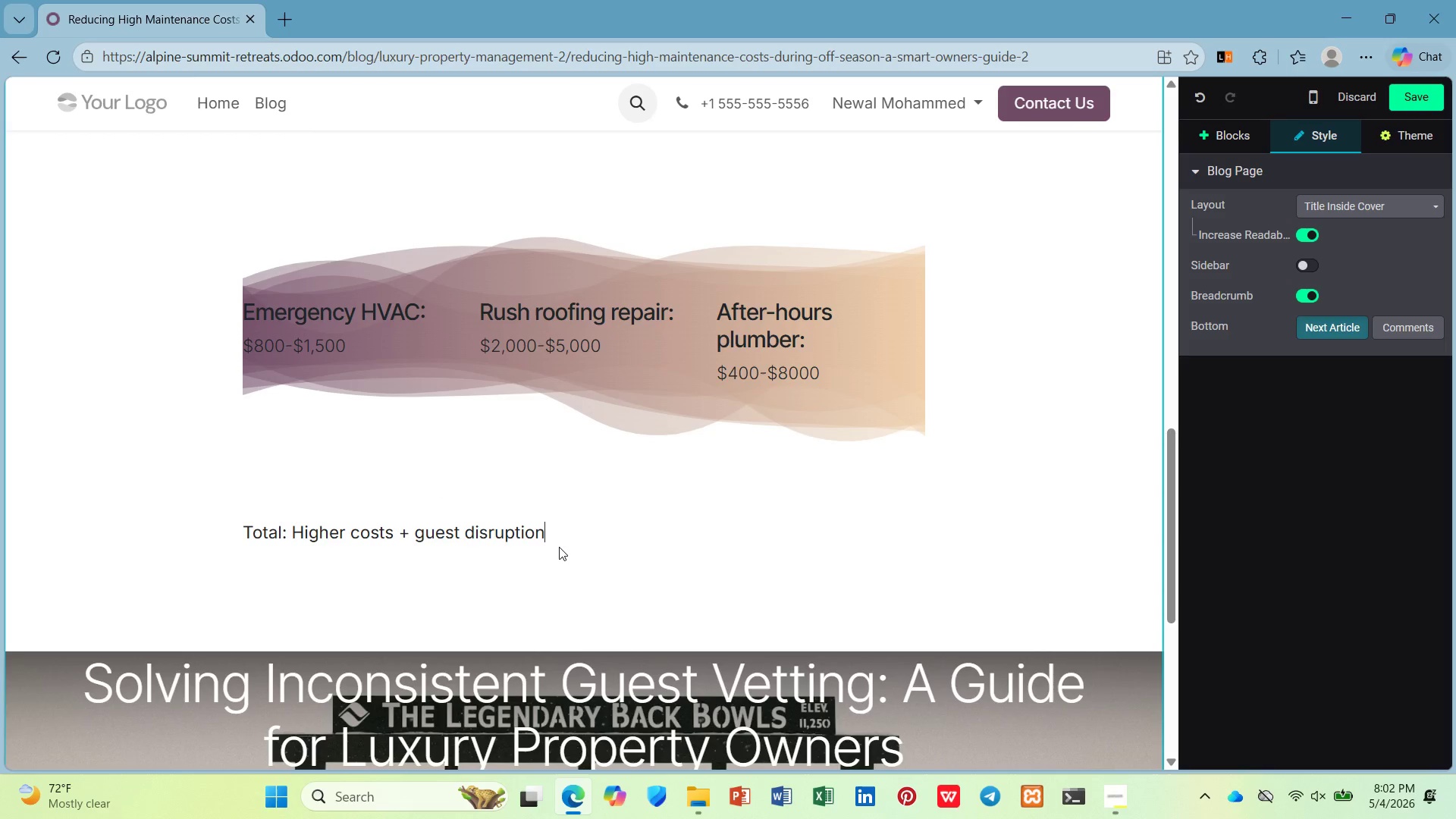 
wait(9.91)
 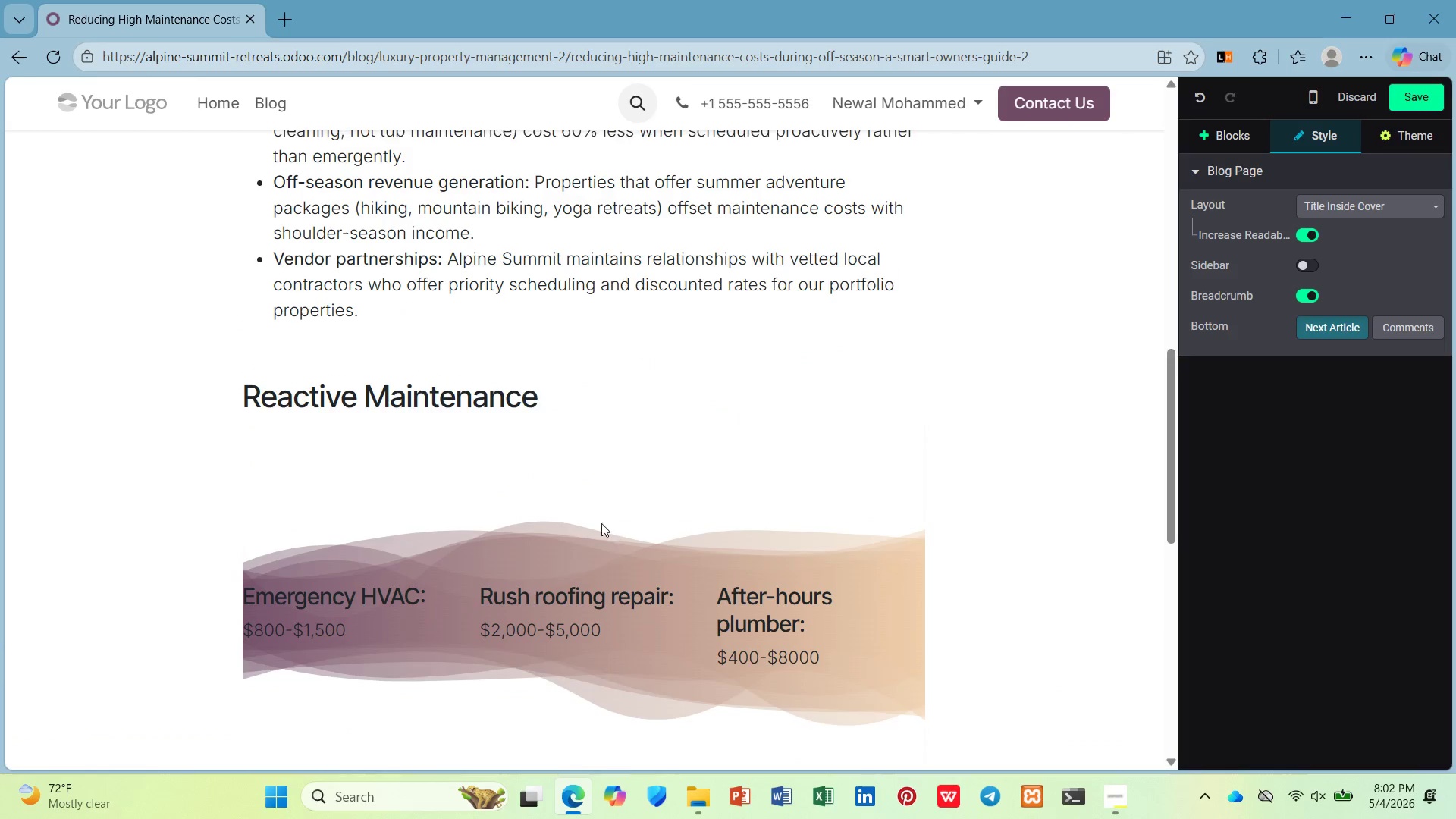 
left_click([592, 514])
 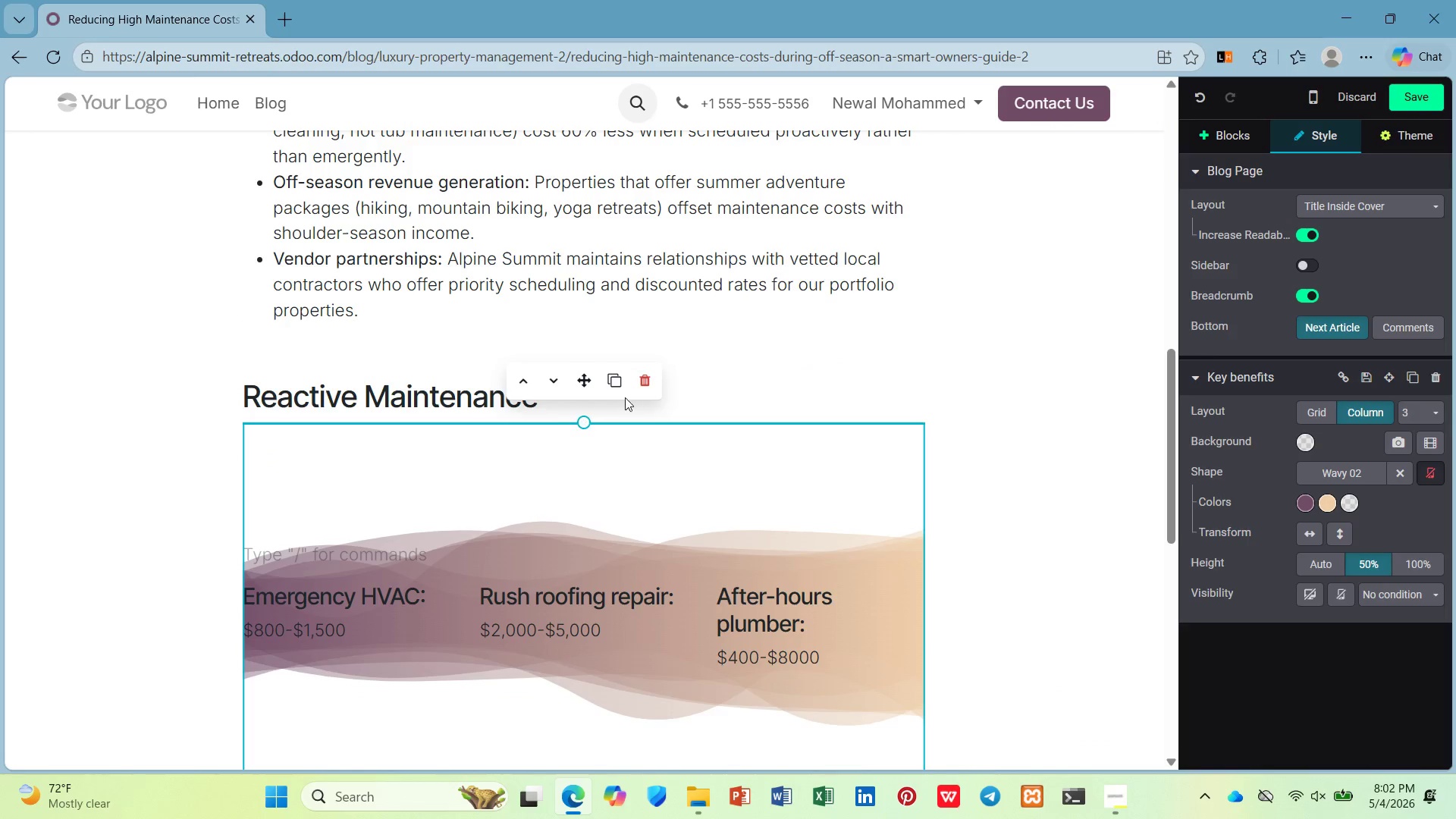 
scroll: coordinate [632, 548], scroll_direction: up, amount: 3.0
 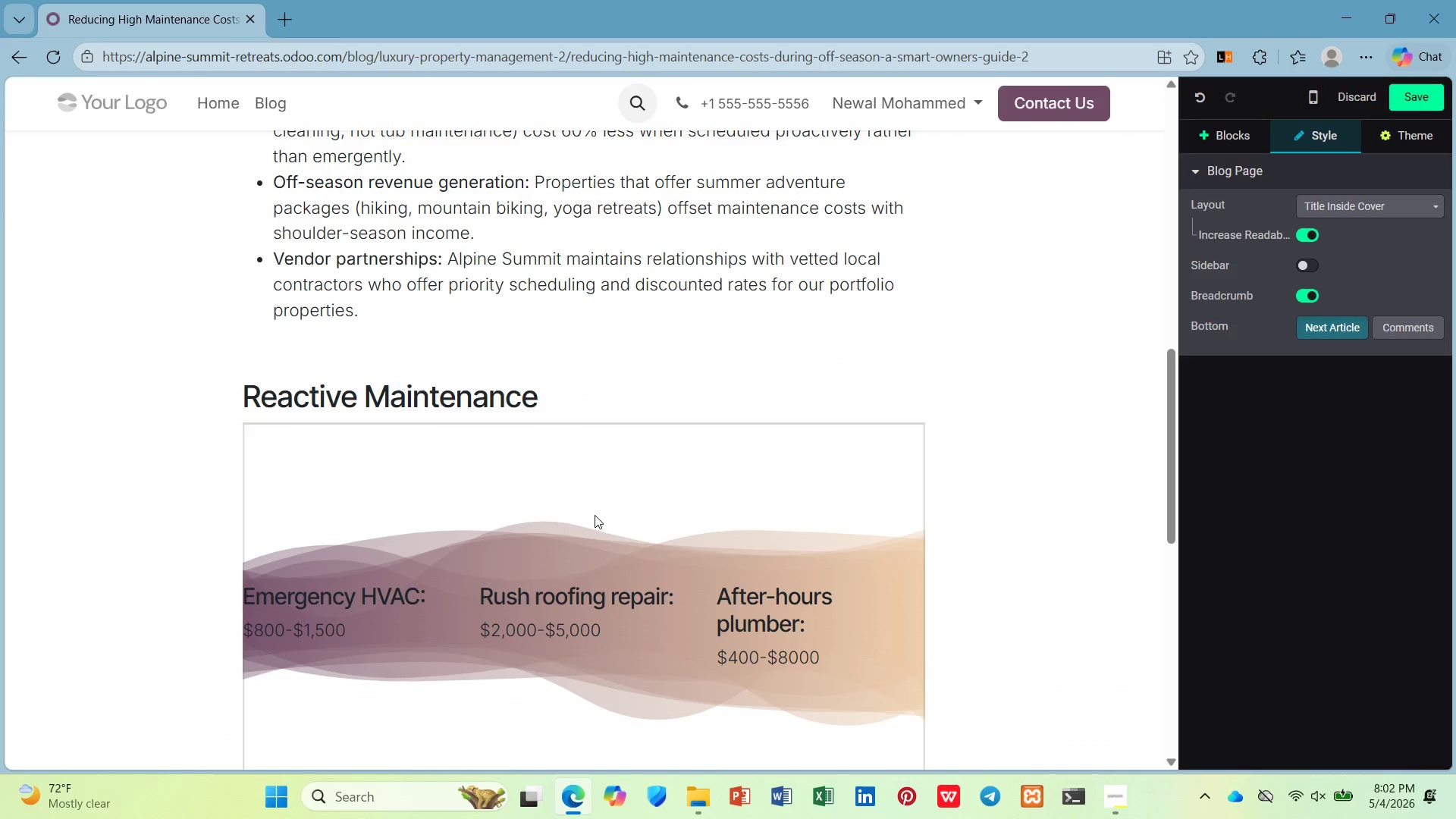 
left_click([620, 381])
 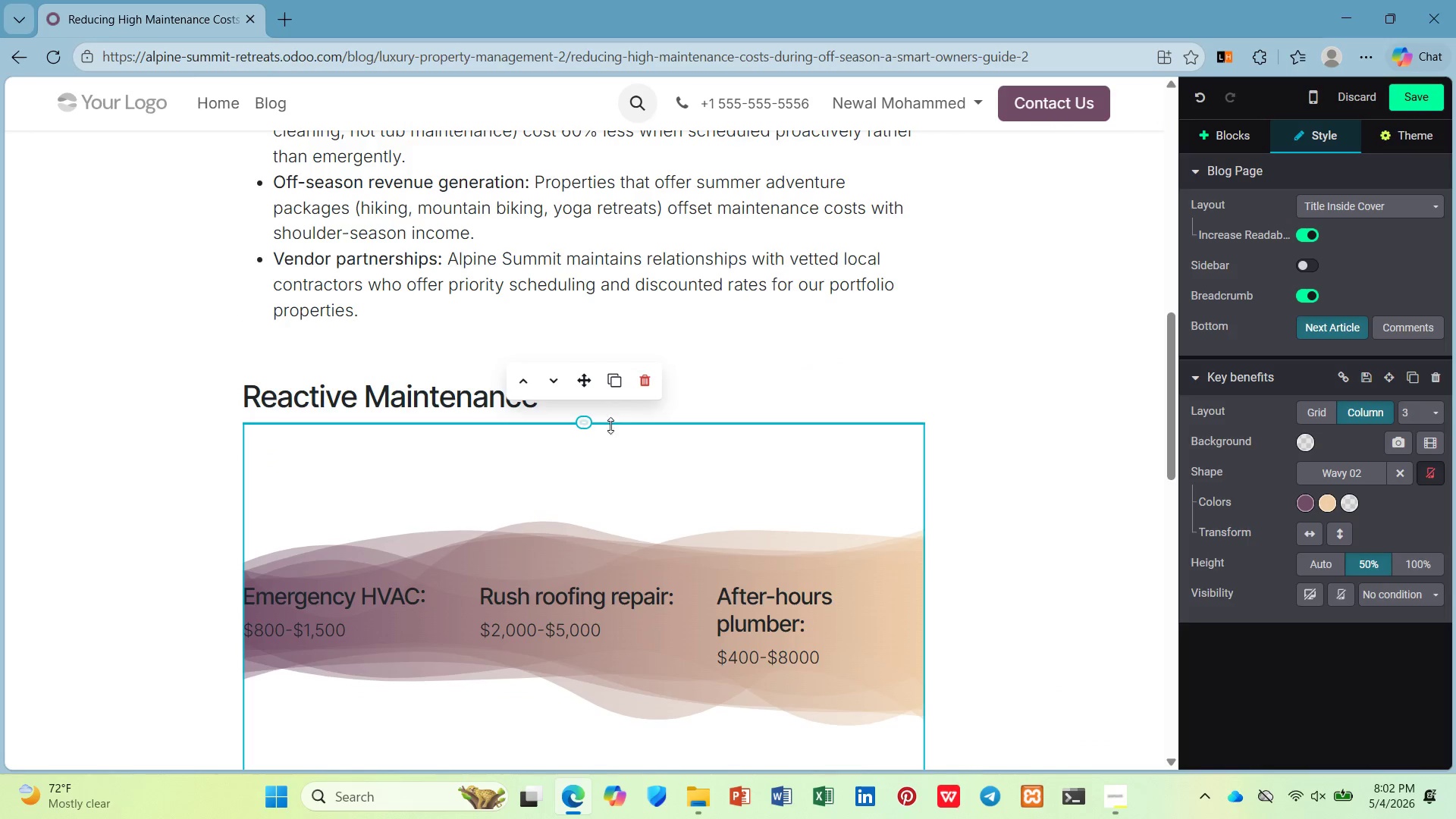 
scroll: coordinate [590, 453], scroll_direction: down, amount: 4.0
 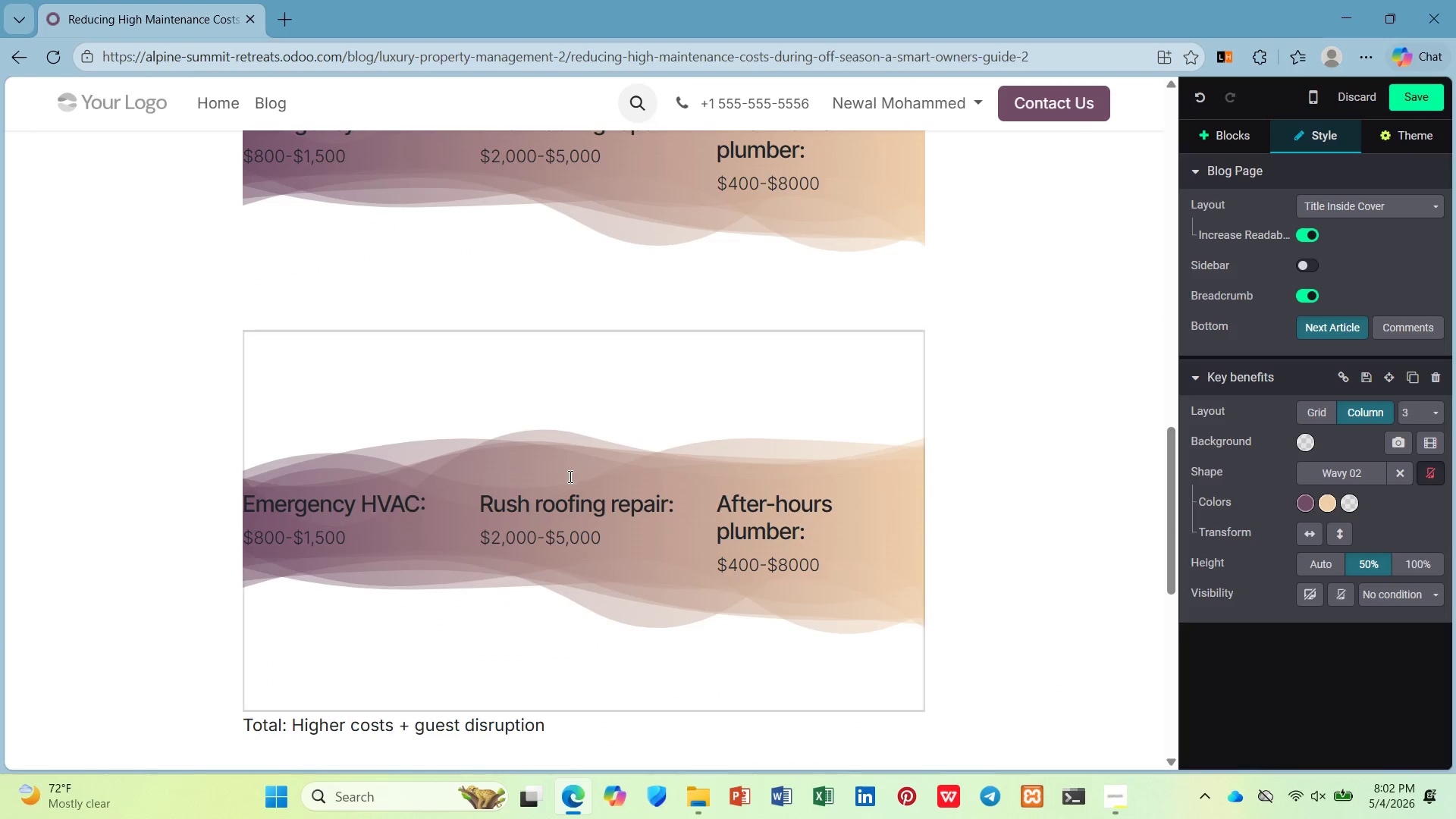 
left_click([566, 476])
 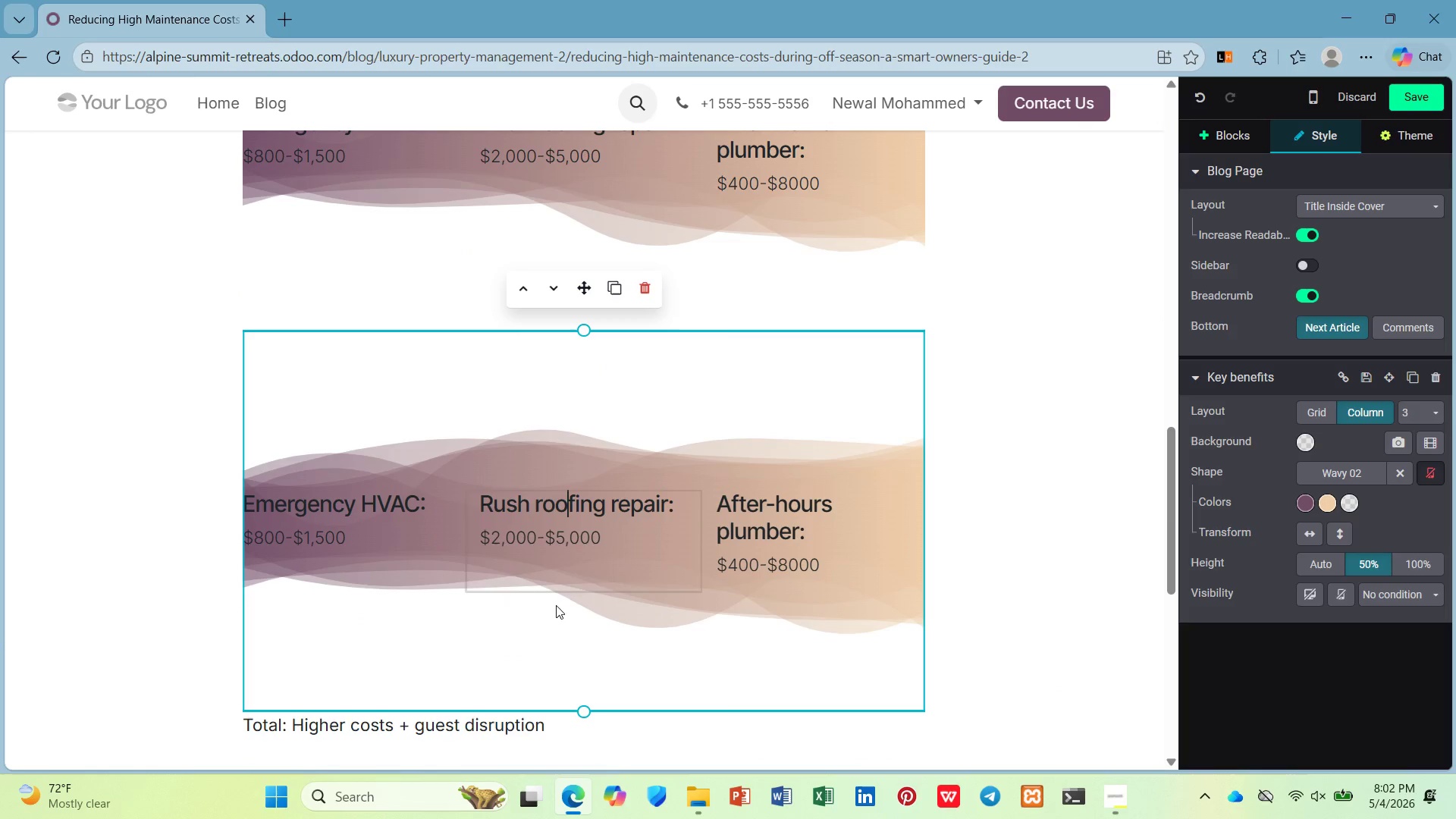 
scroll: coordinate [551, 627], scroll_direction: down, amount: 2.0
 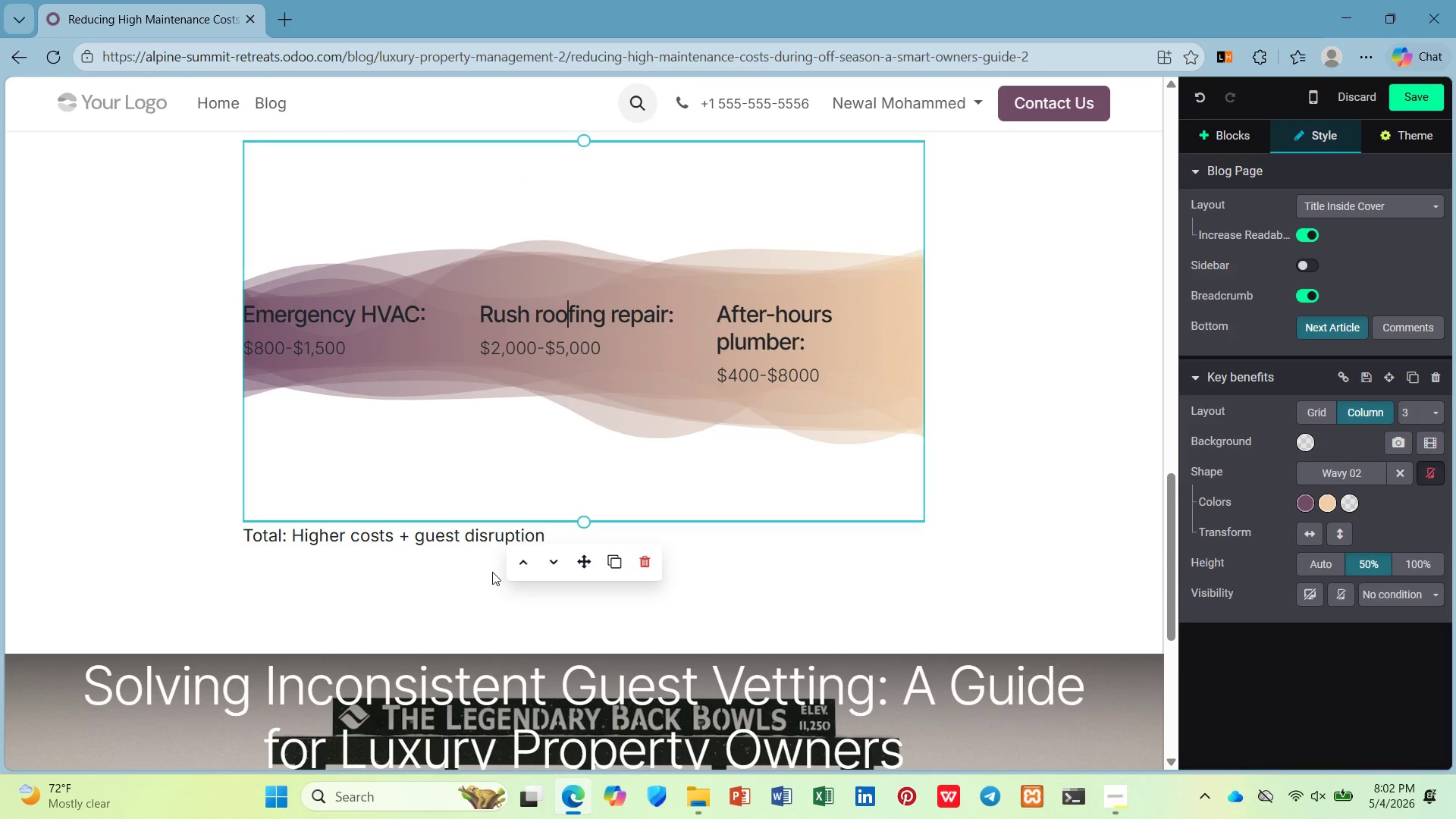 
left_click([467, 563])
 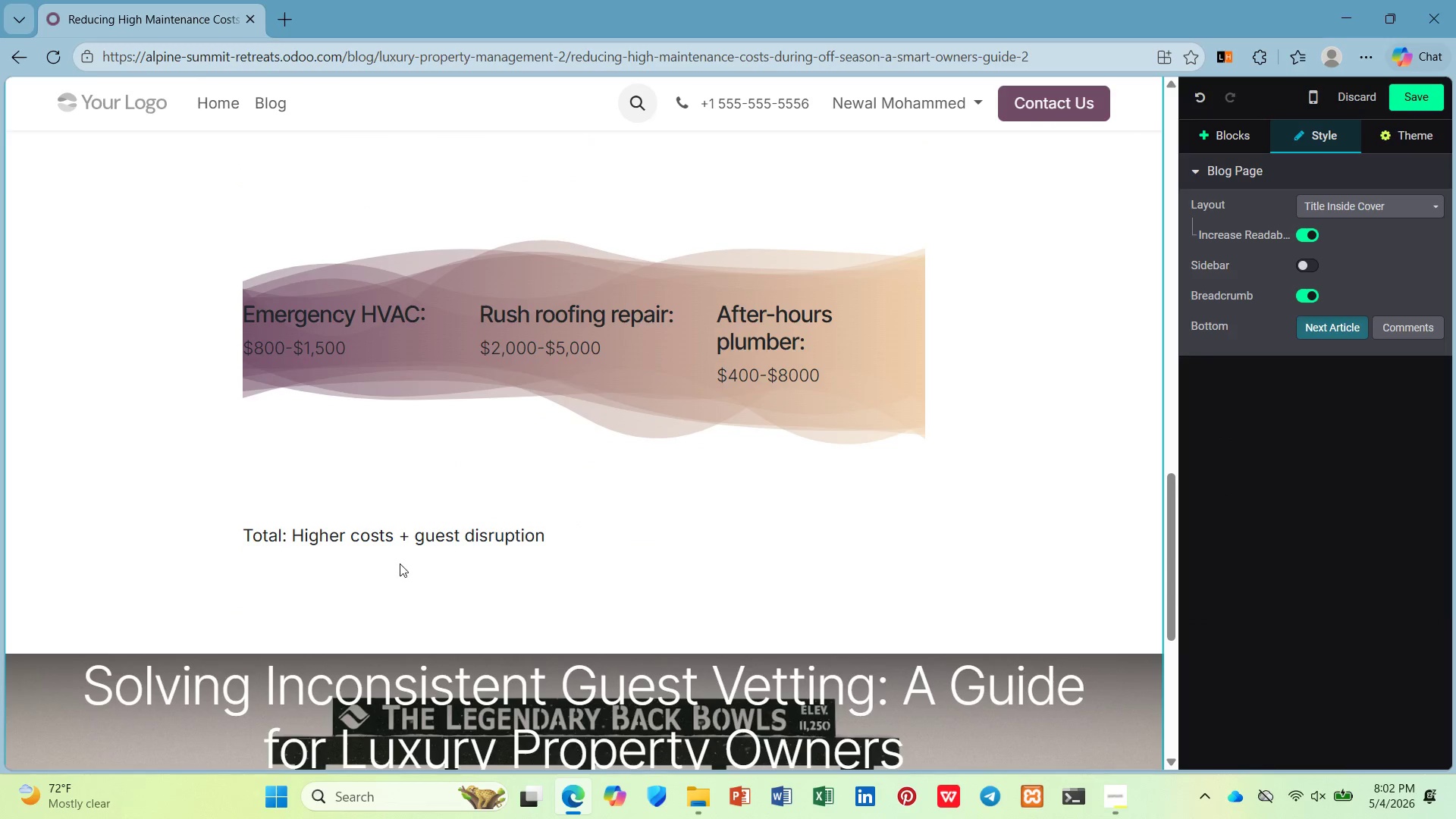 
left_click([398, 563])
 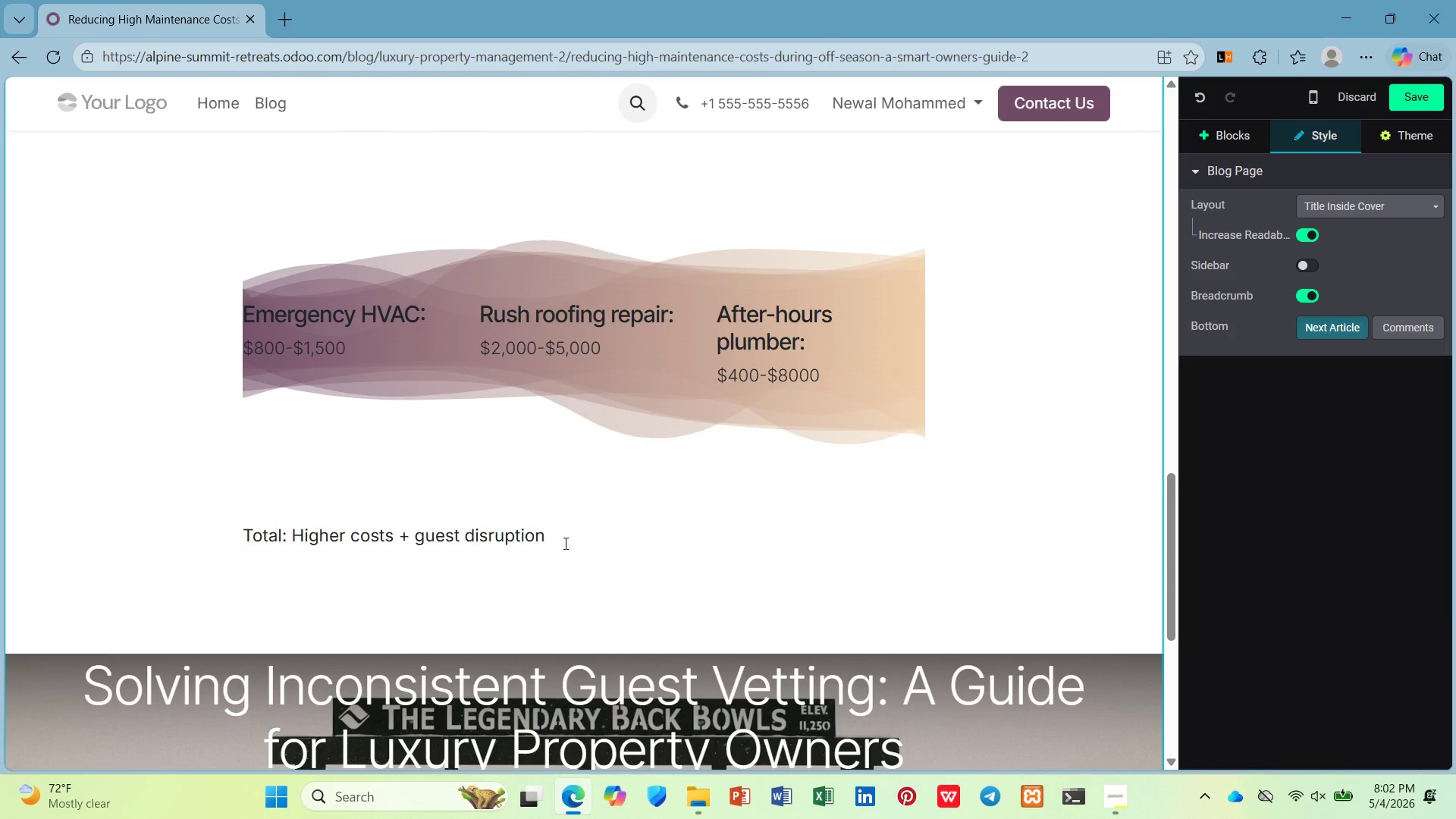 
left_click([563, 543])
 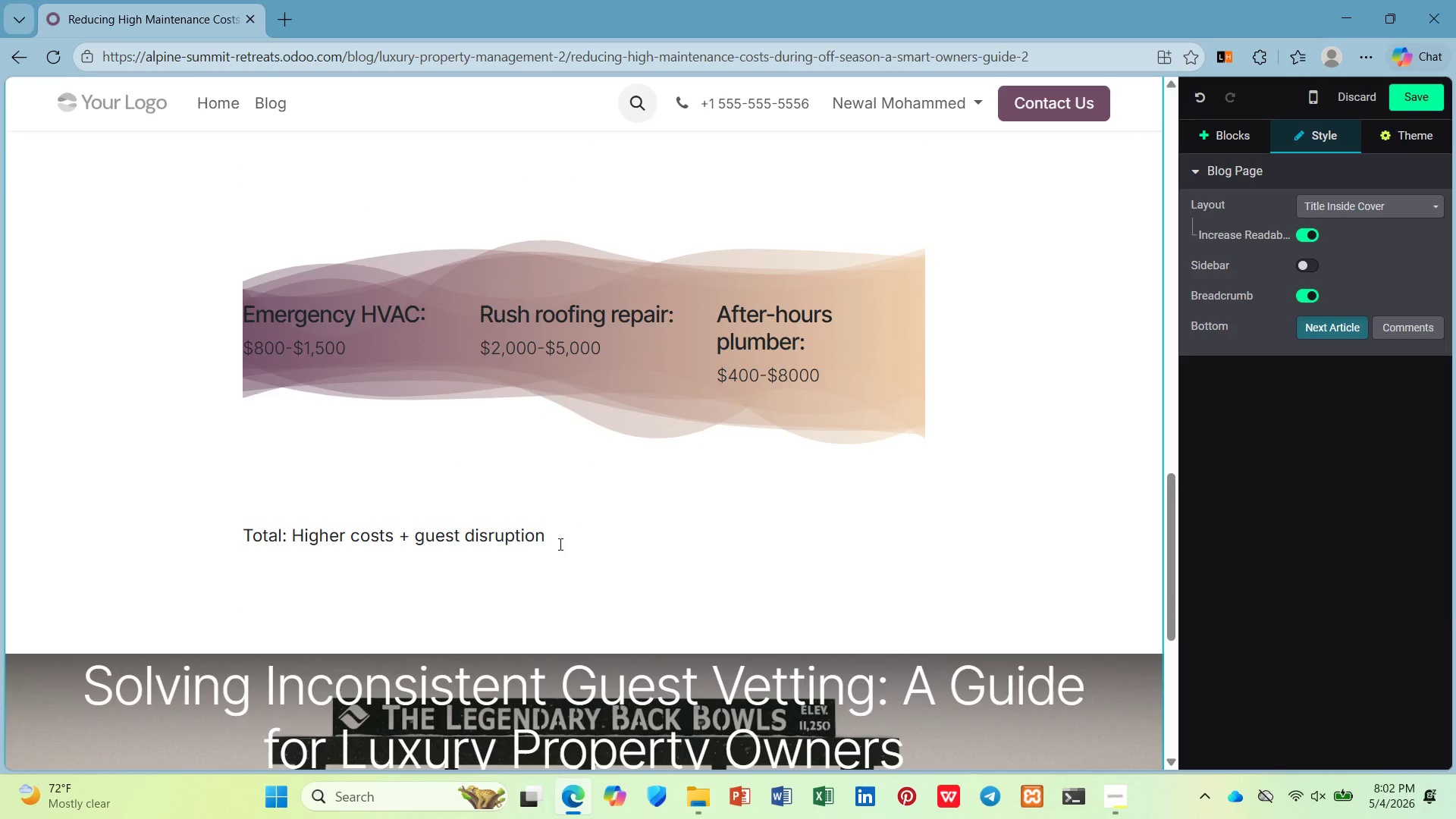 
key(Enter)
 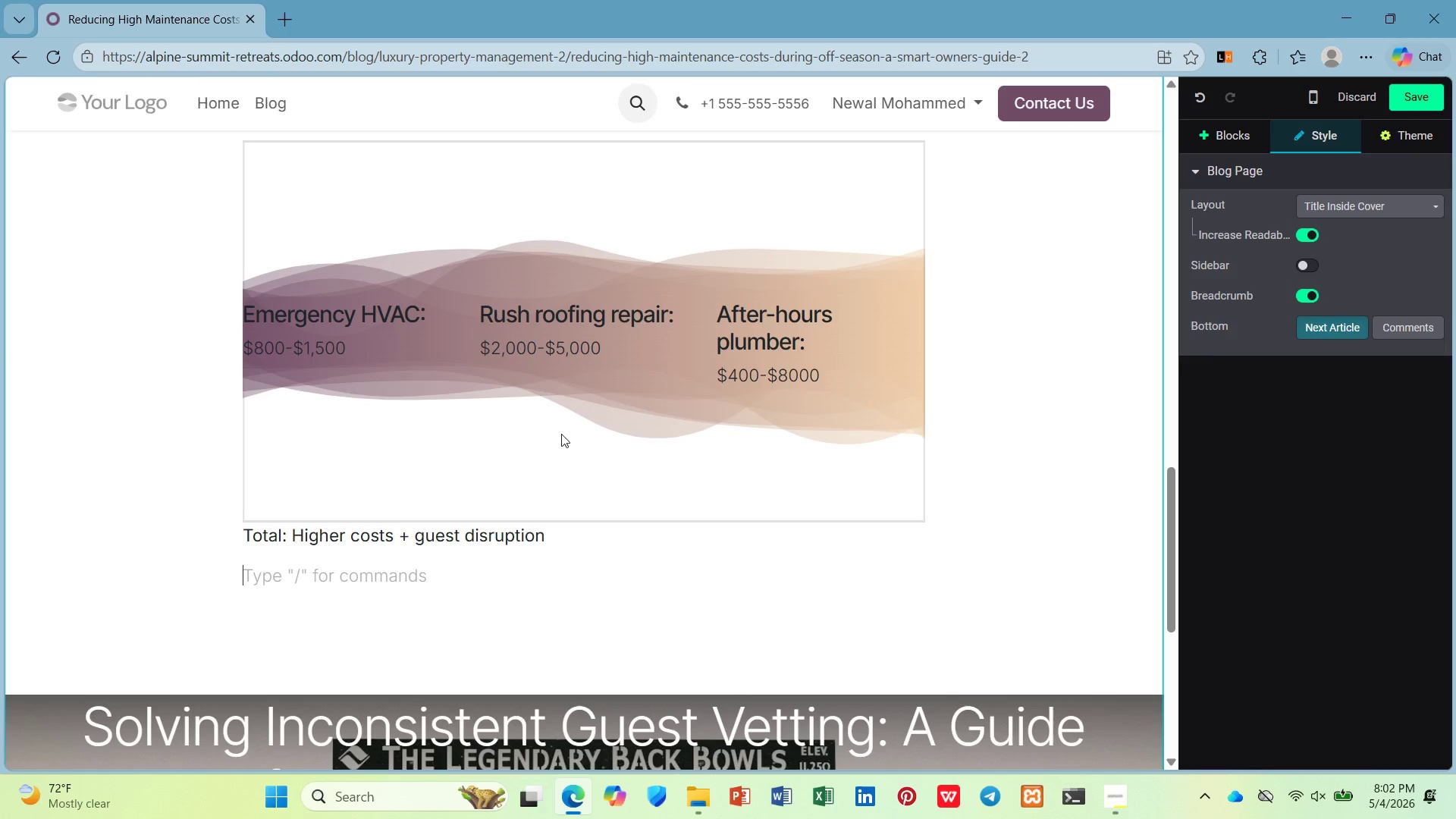 
scroll: coordinate [560, 423], scroll_direction: up, amount: 1.0
 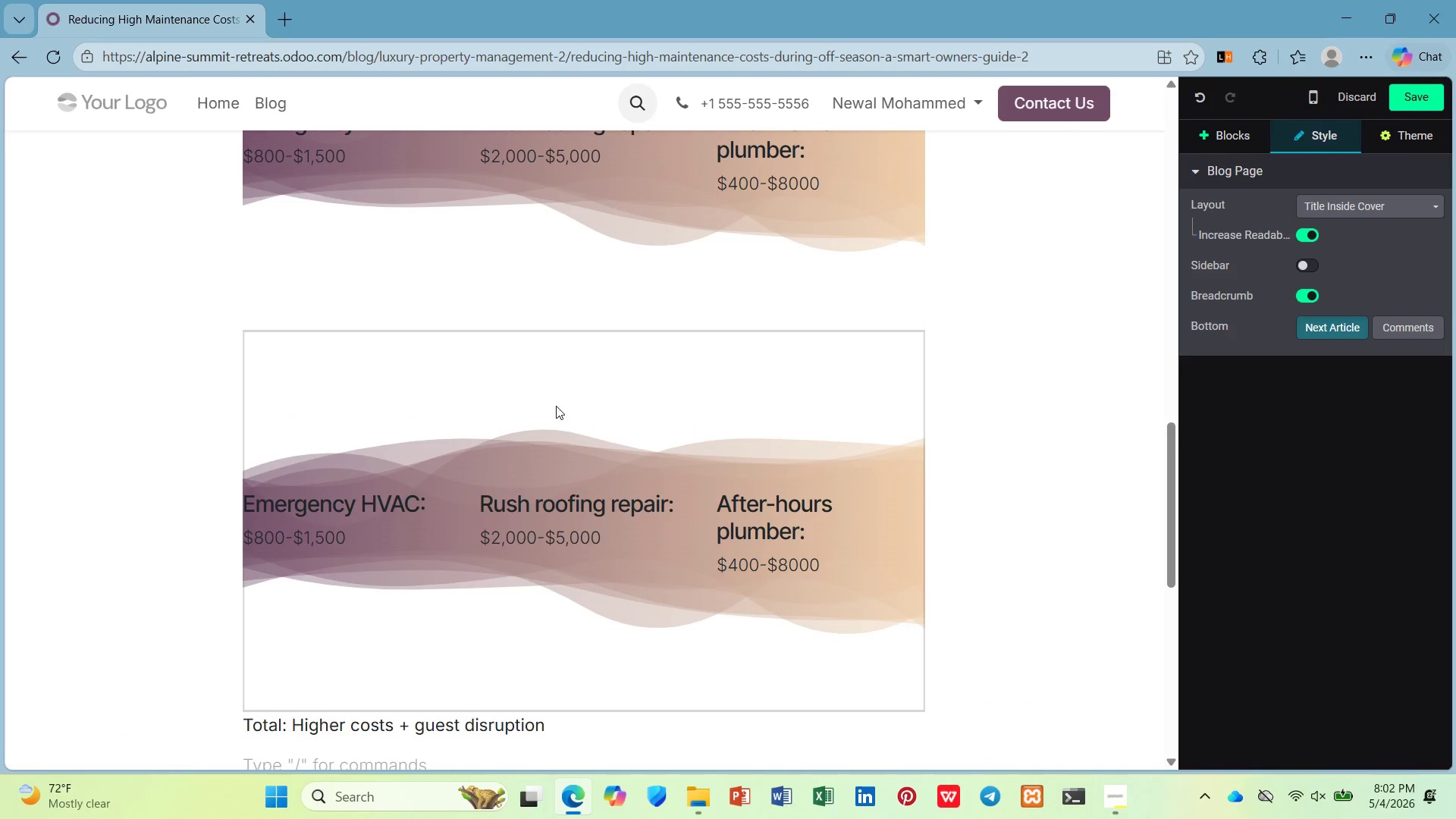 
left_click([554, 397])
 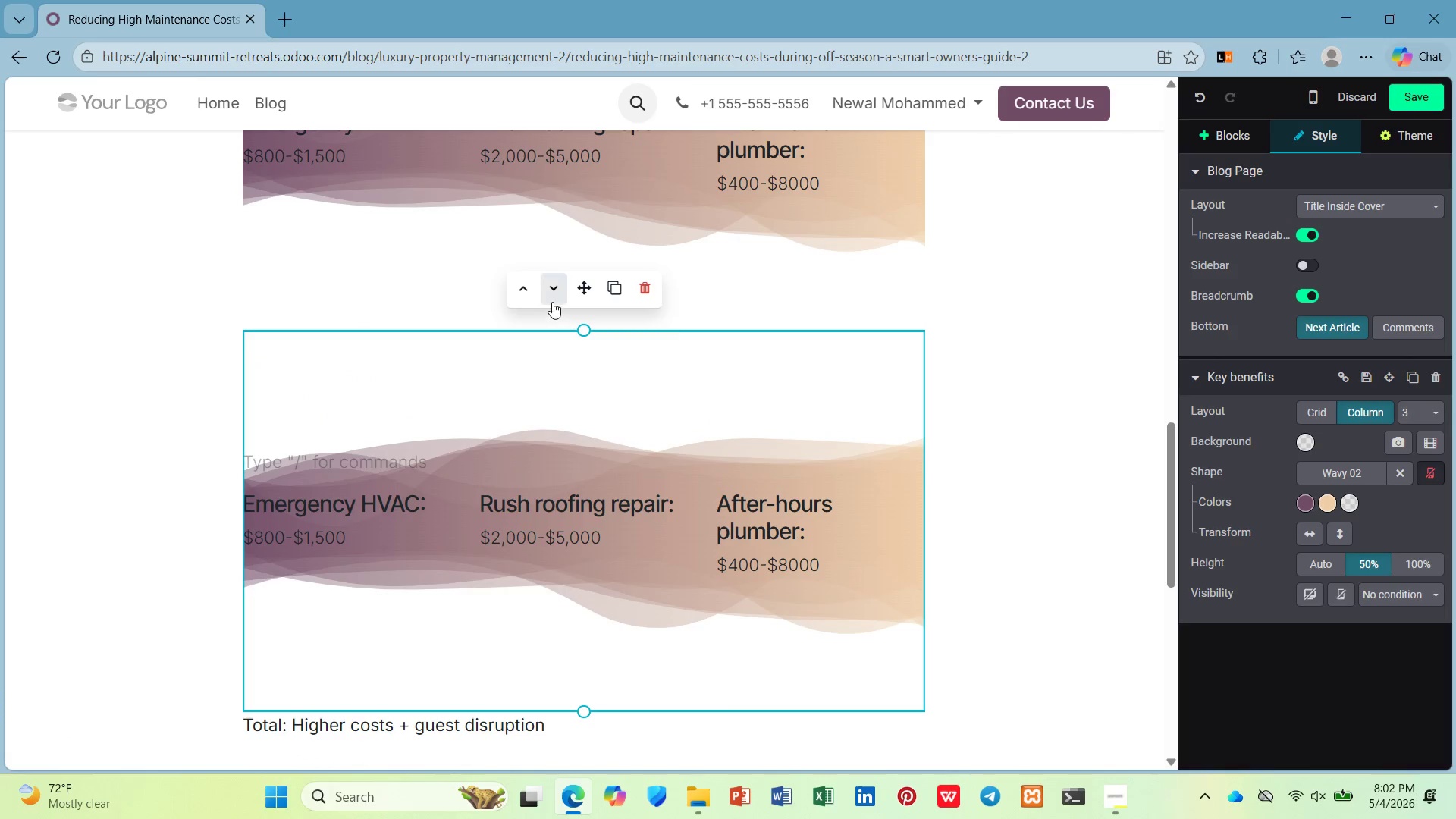 
left_click([552, 300])
 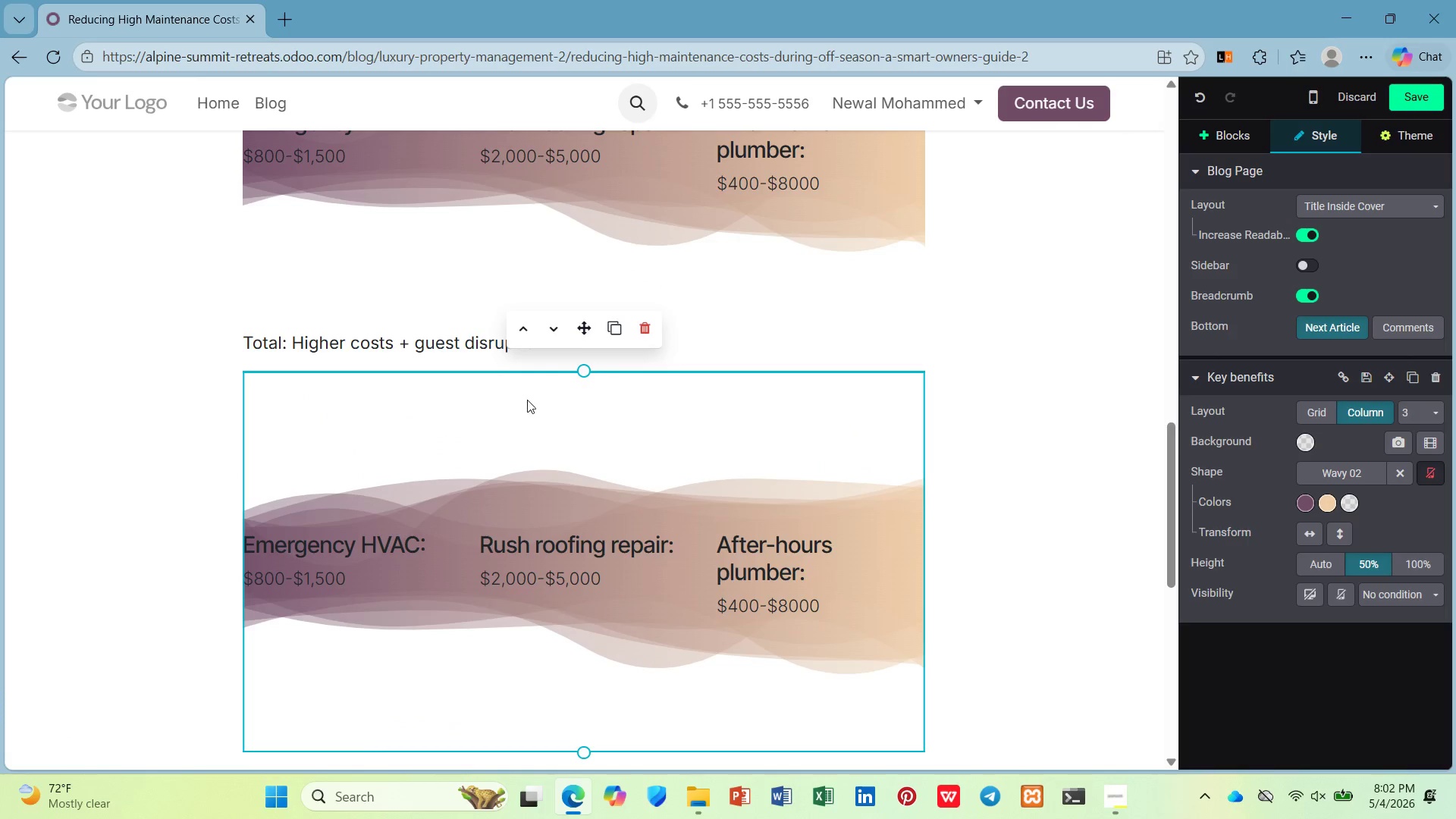 
scroll: coordinate [515, 428], scroll_direction: down, amount: 1.0
 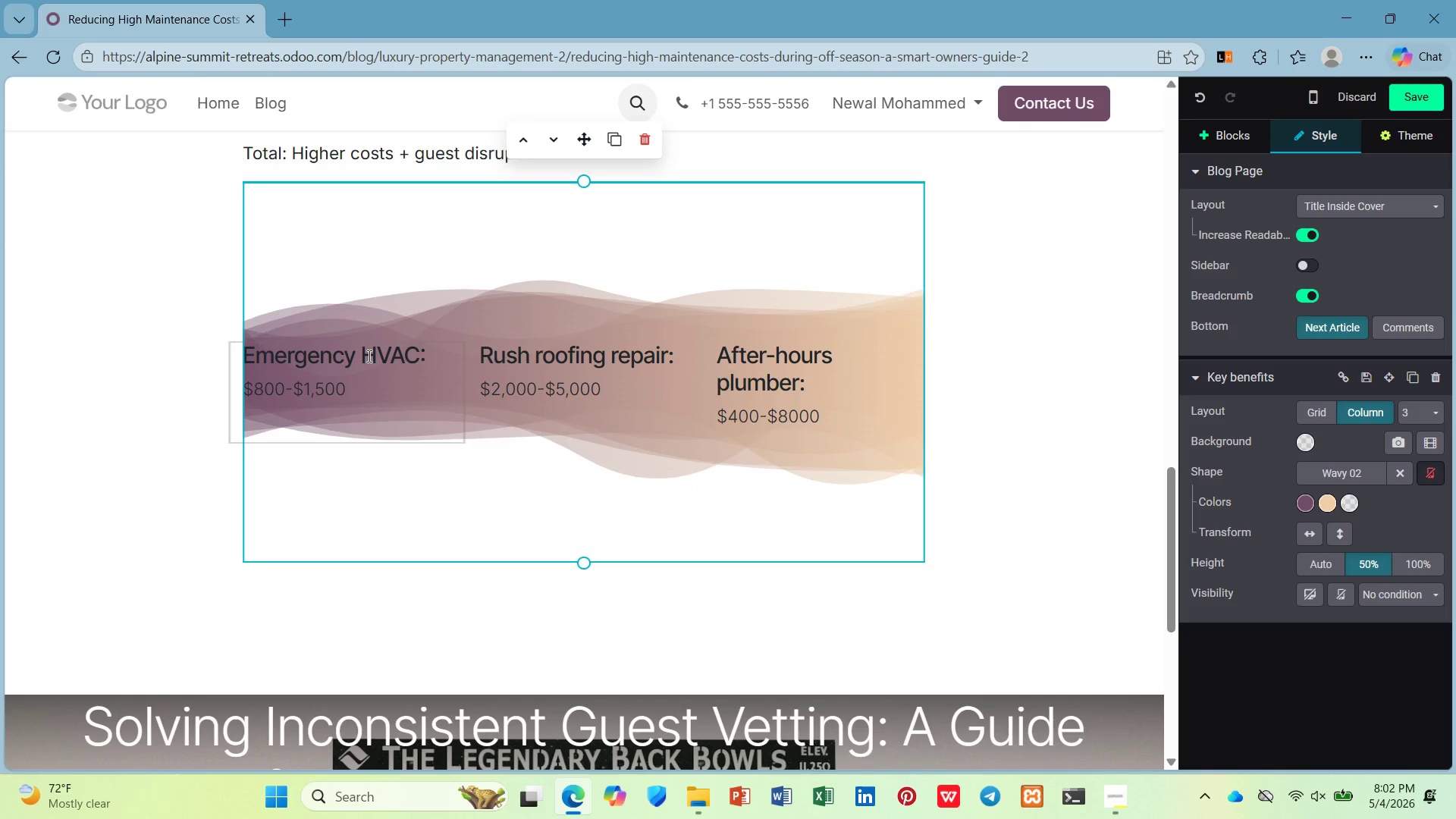 
wait(9.18)
 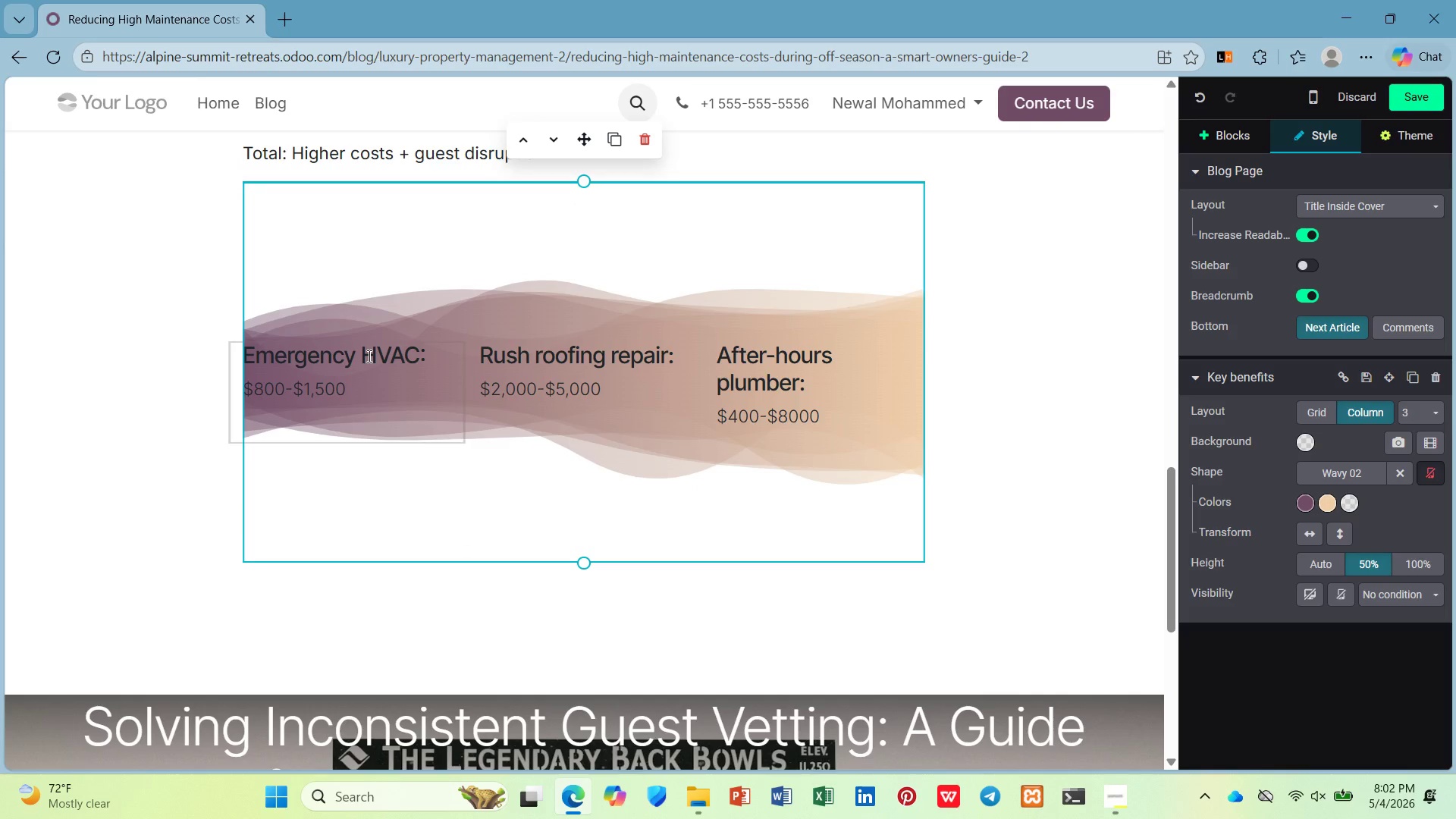 
scroll: coordinate [383, 403], scroll_direction: none, amount: 0.0
 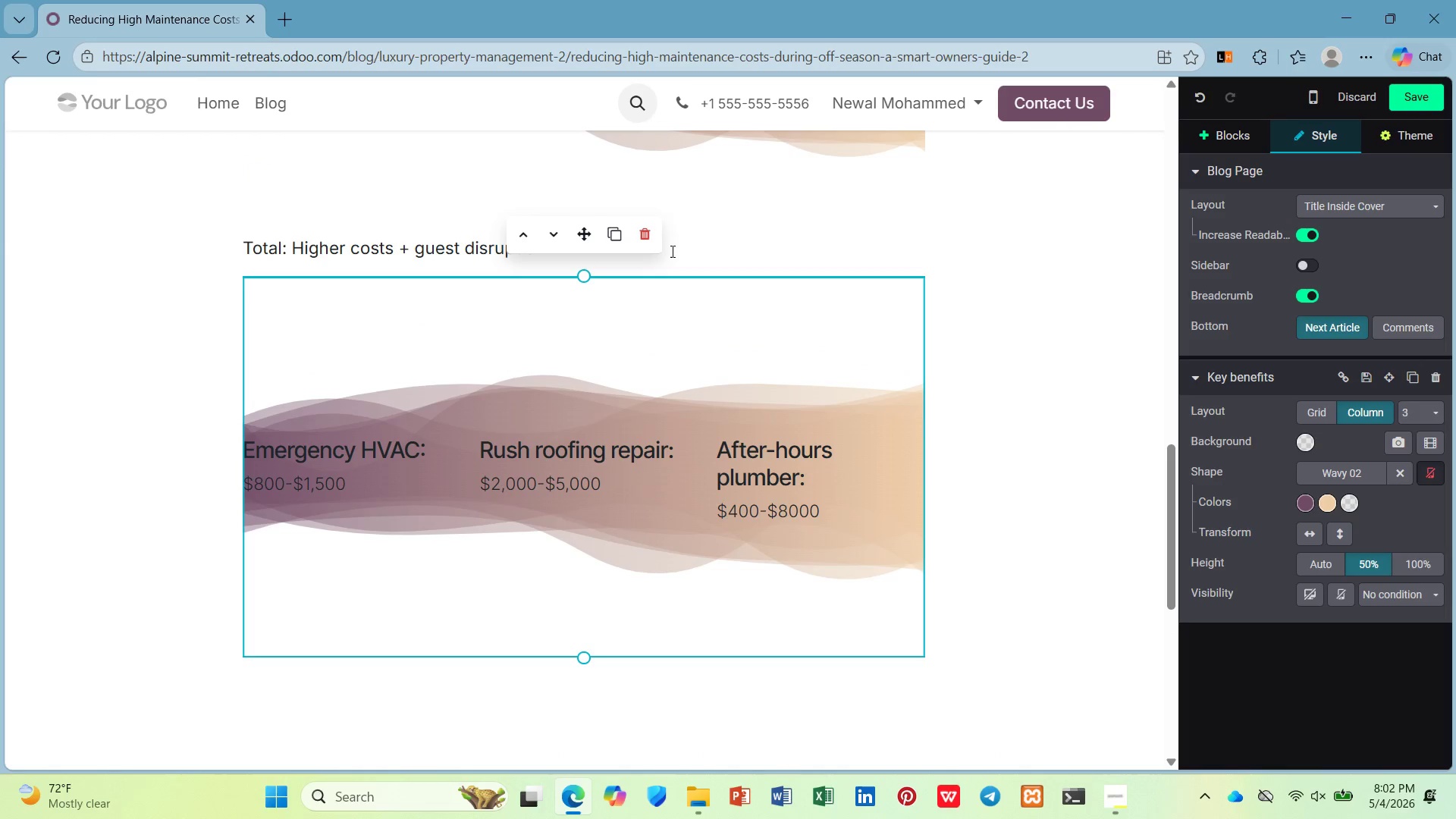 
left_click([692, 247])
 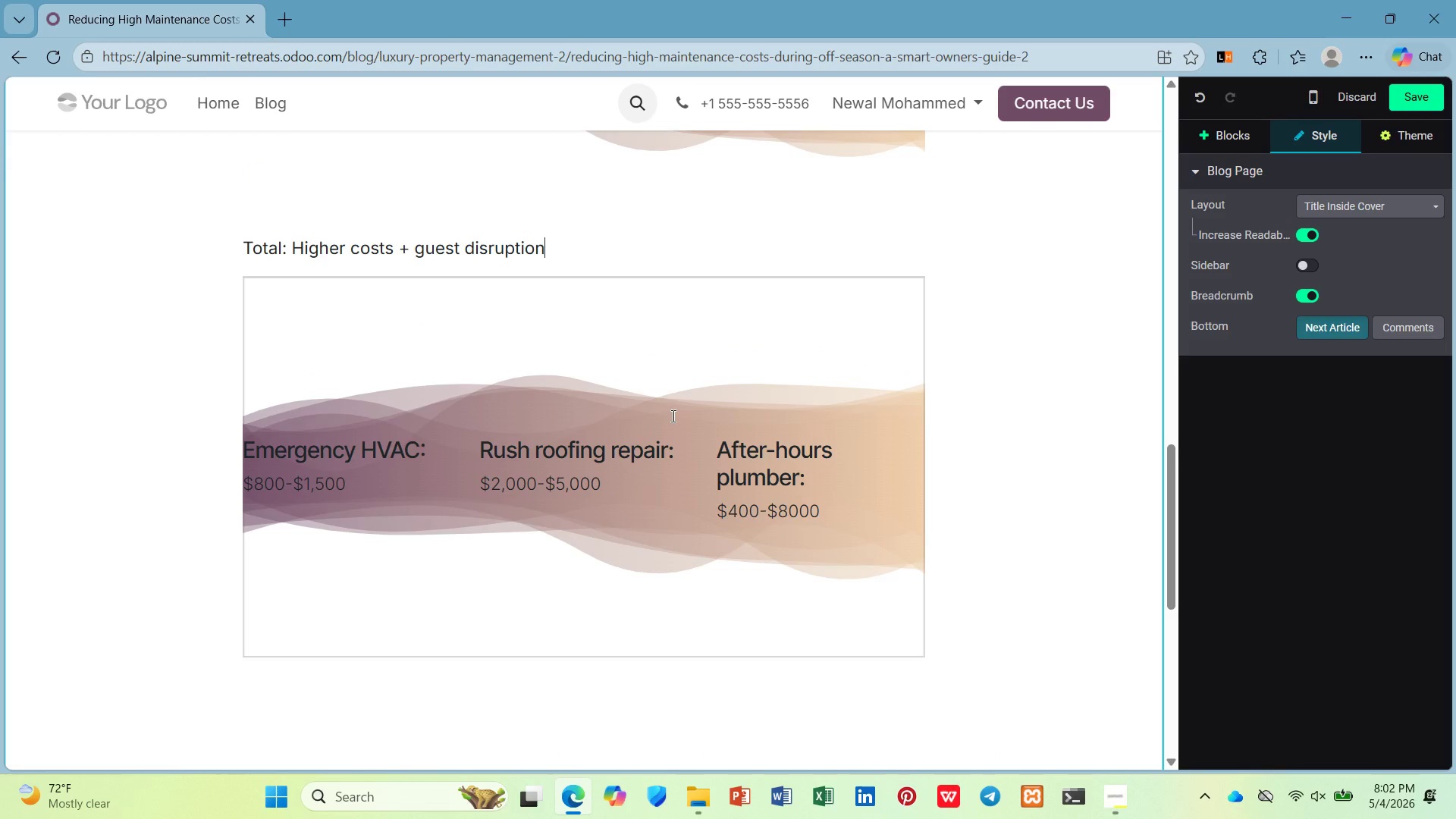 
key(Enter)
 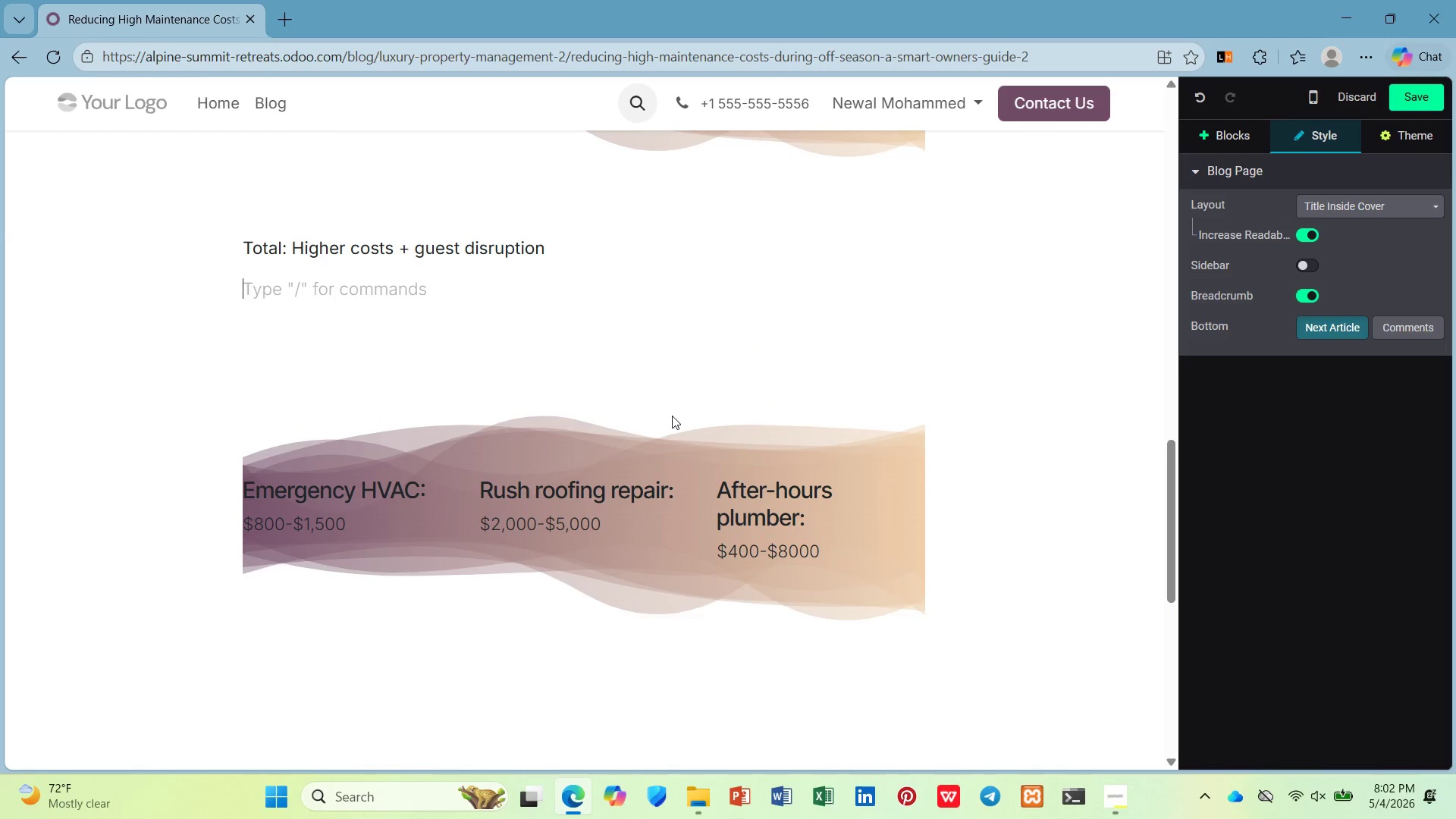 
key(Enter)
 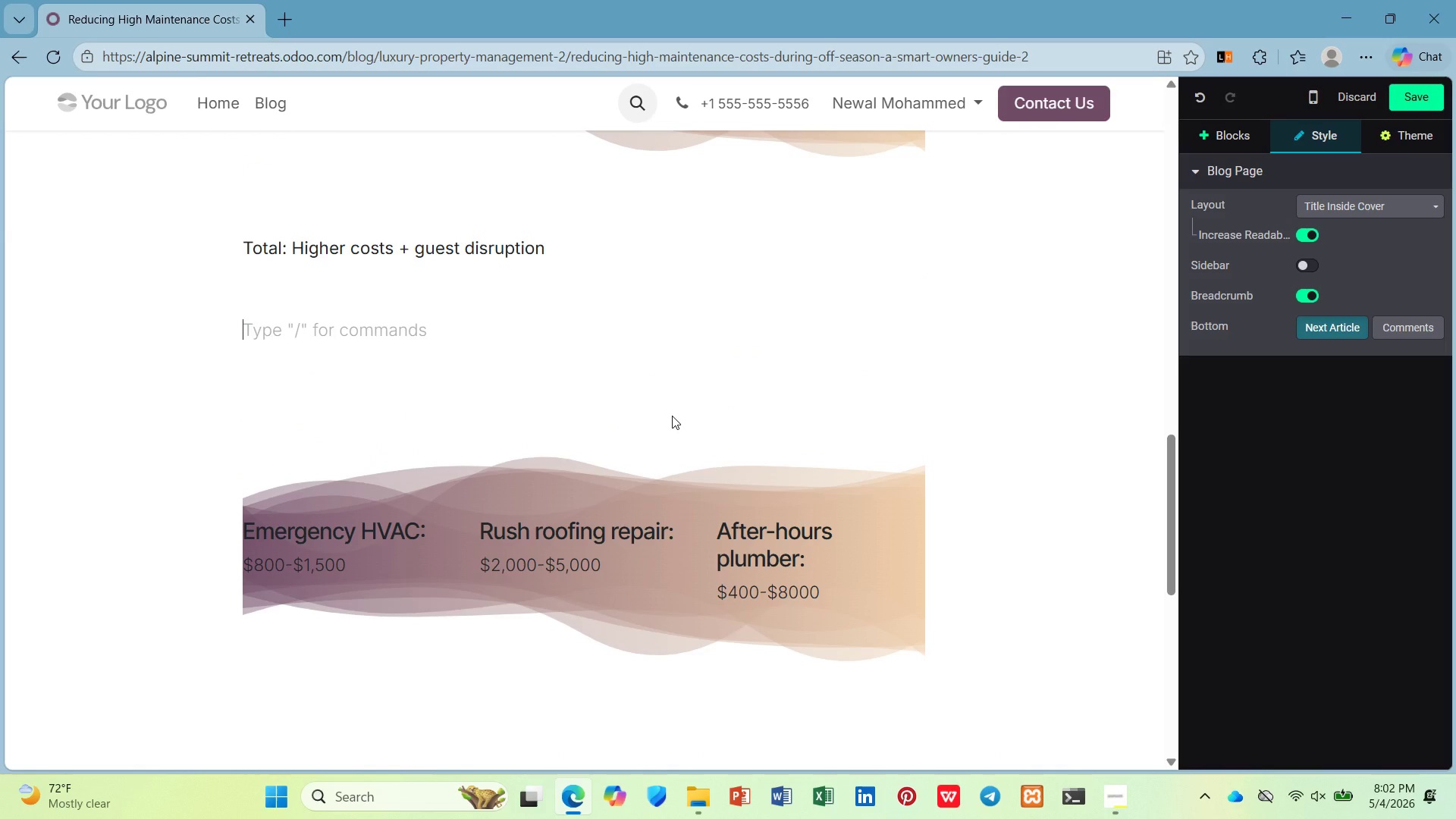 
type(/h3)
 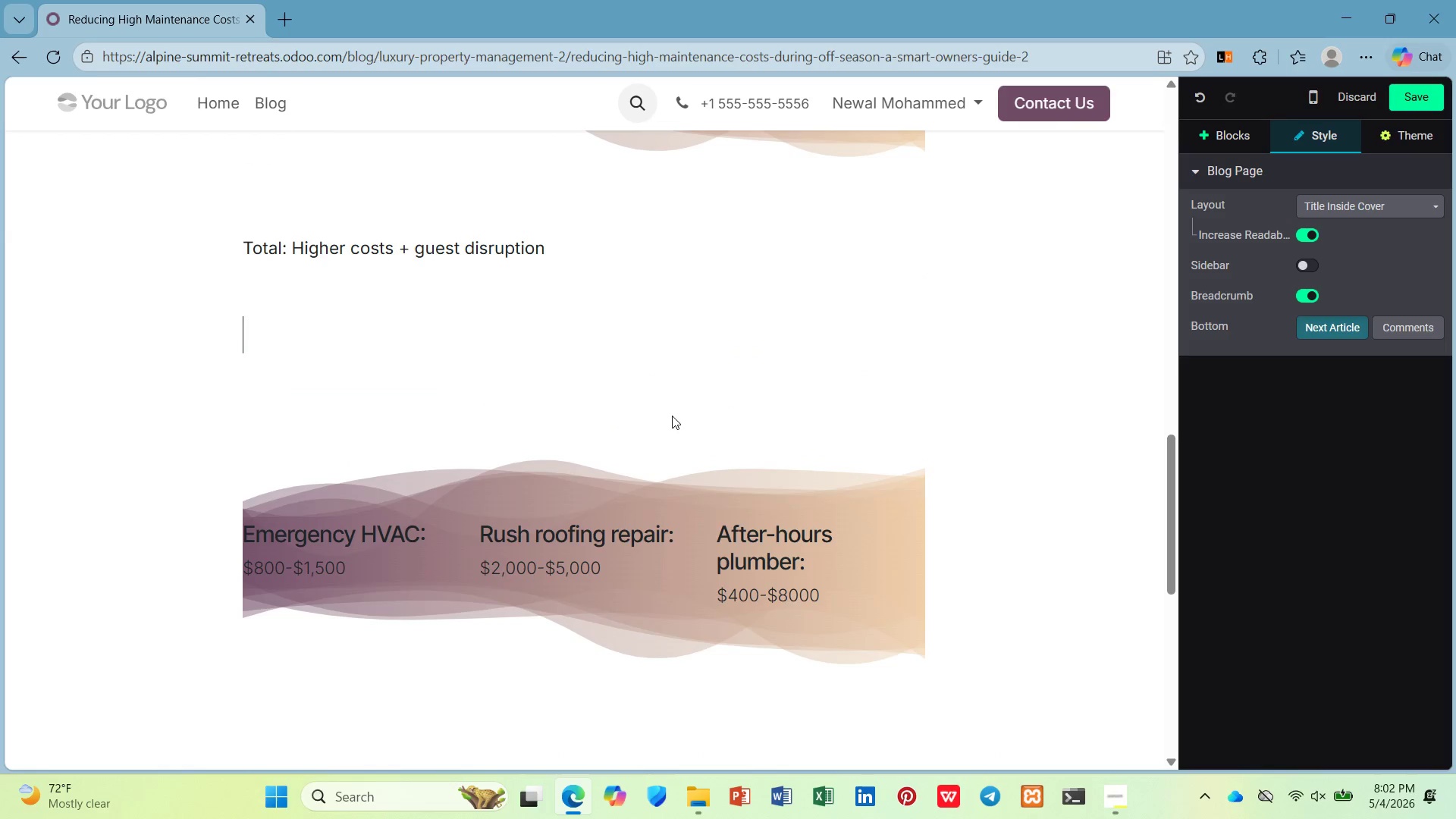 
key(Enter)
 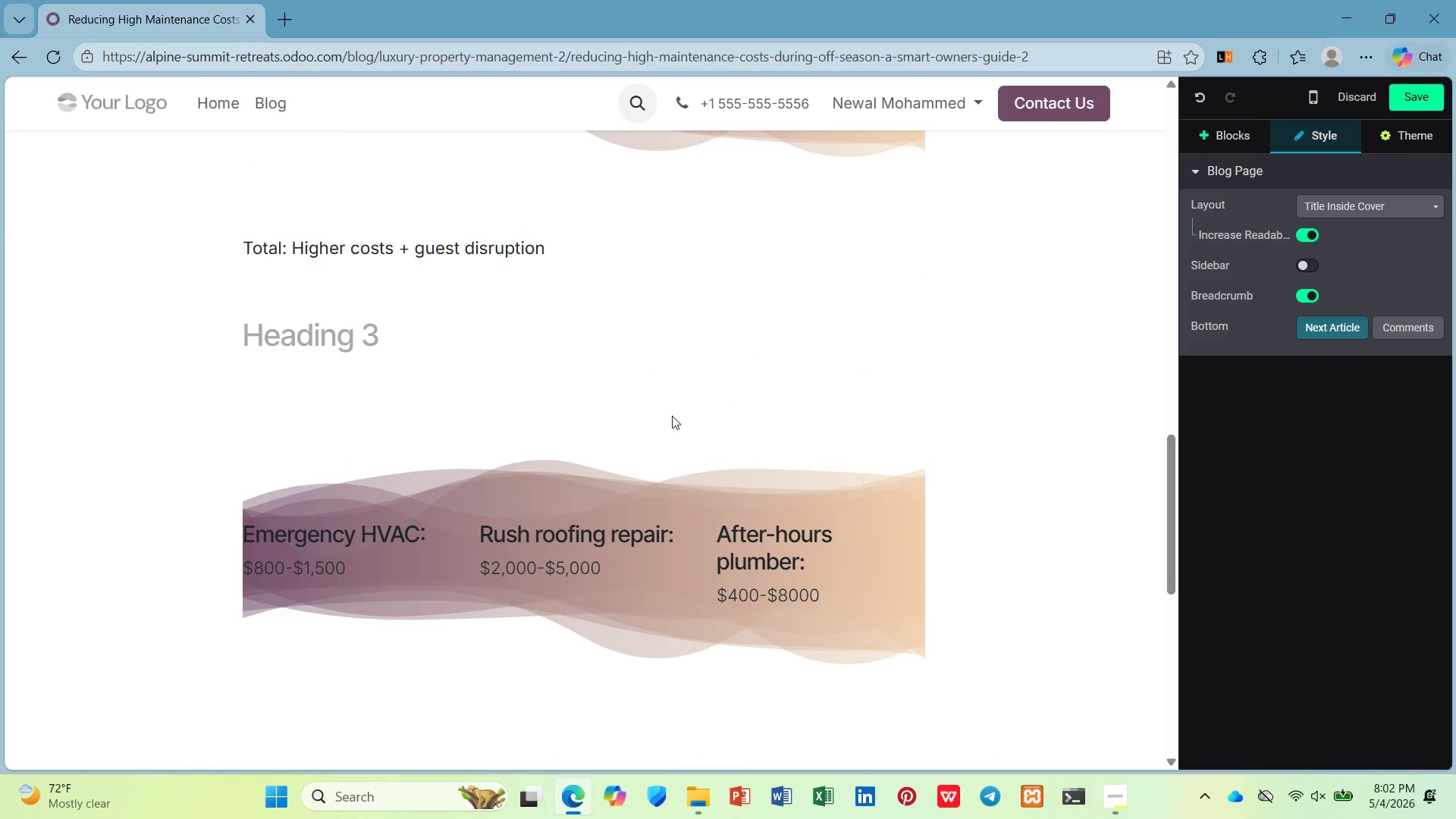 
key(Shift+ShiftLeft)
 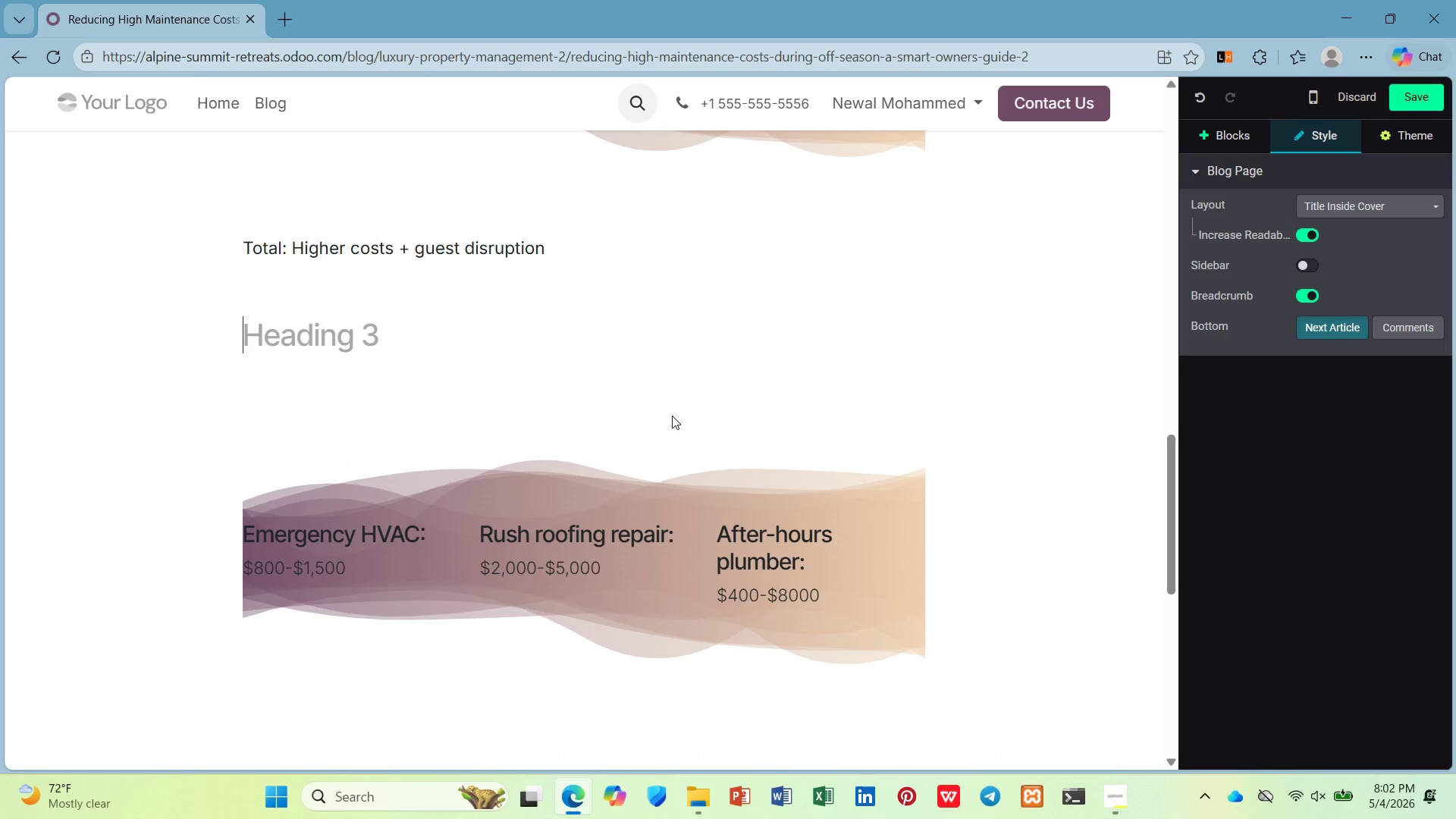 
key(ArrowDown)
 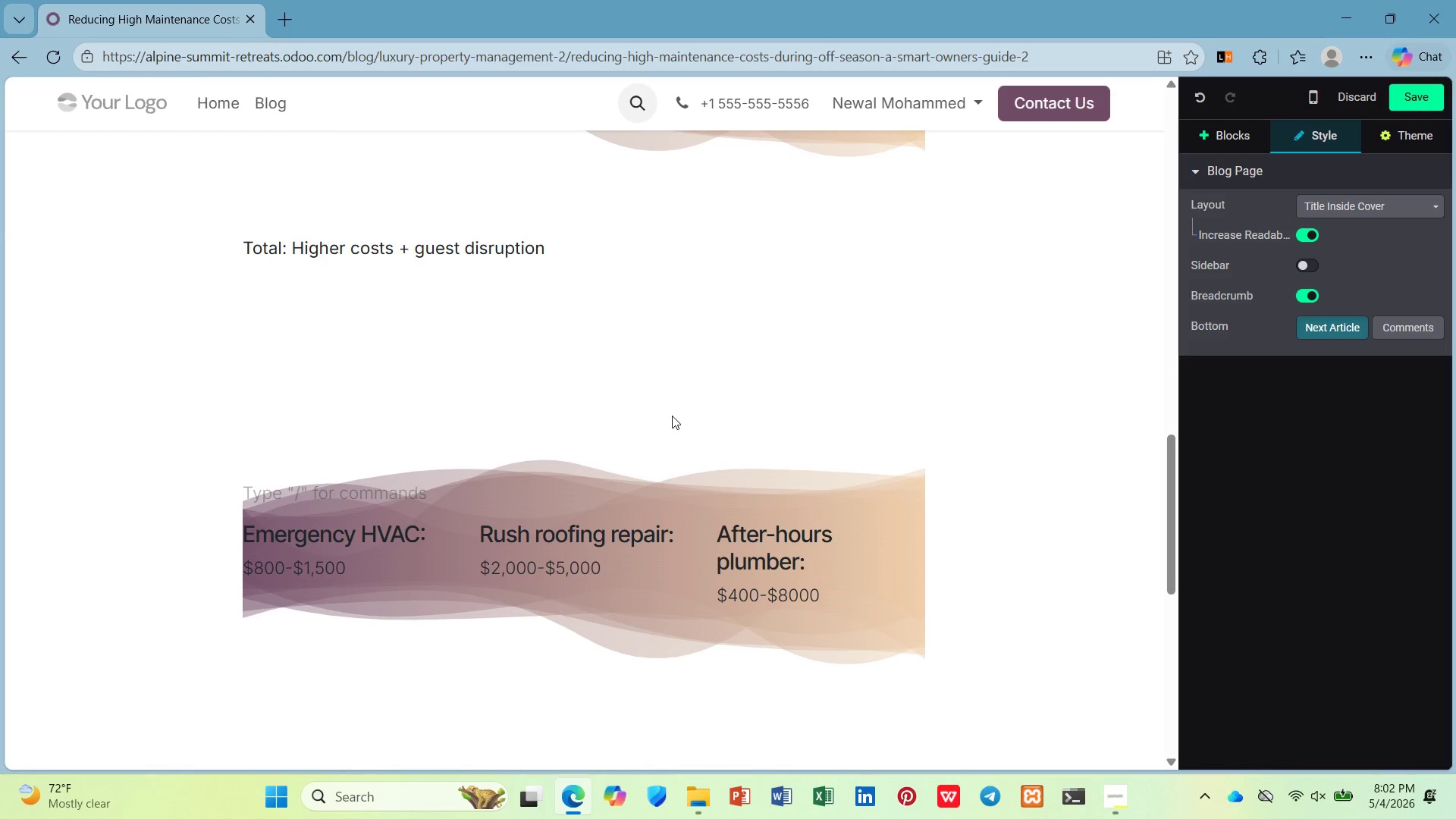 
key(ArrowUp)
 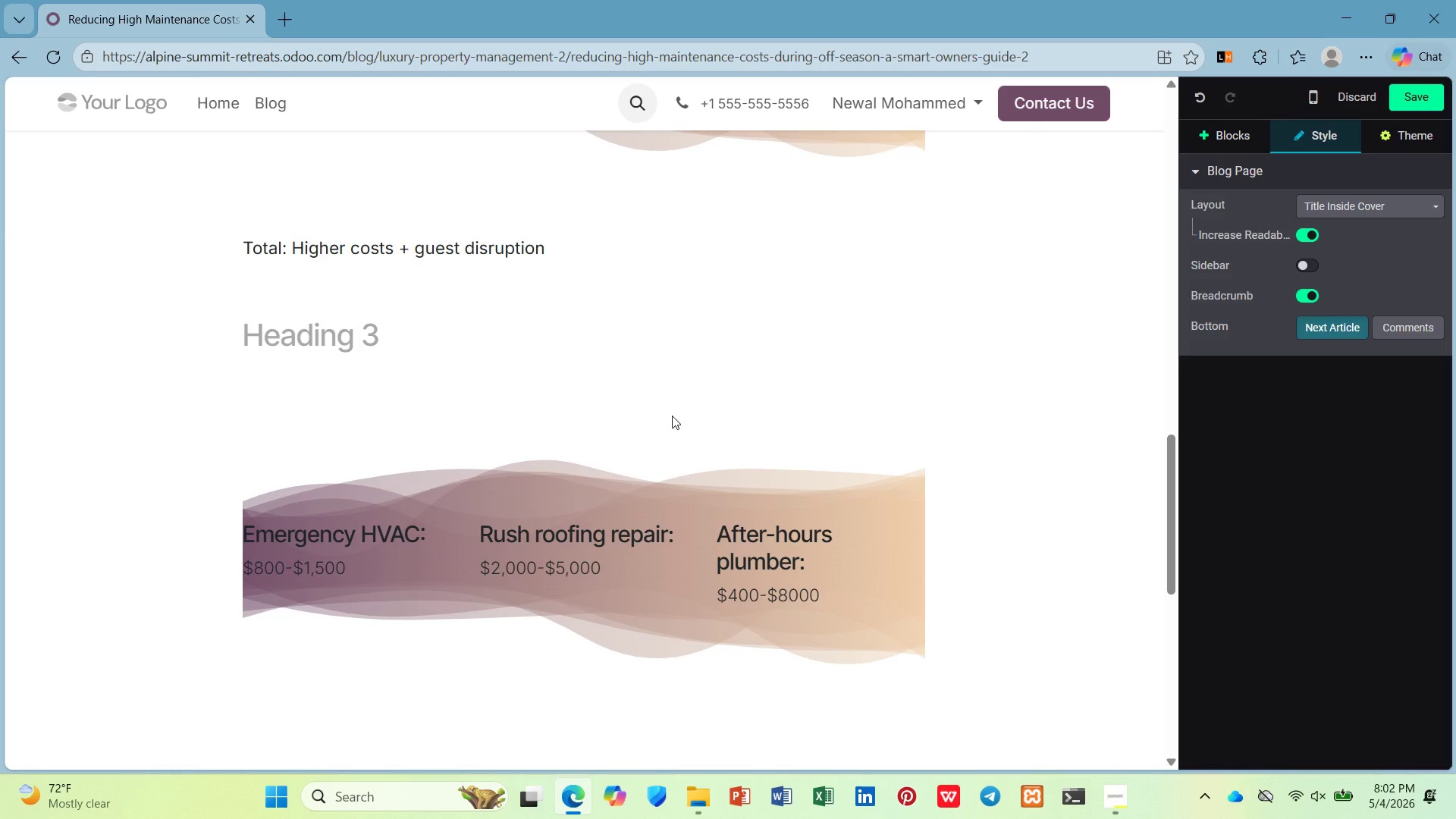 
type(Pre)
 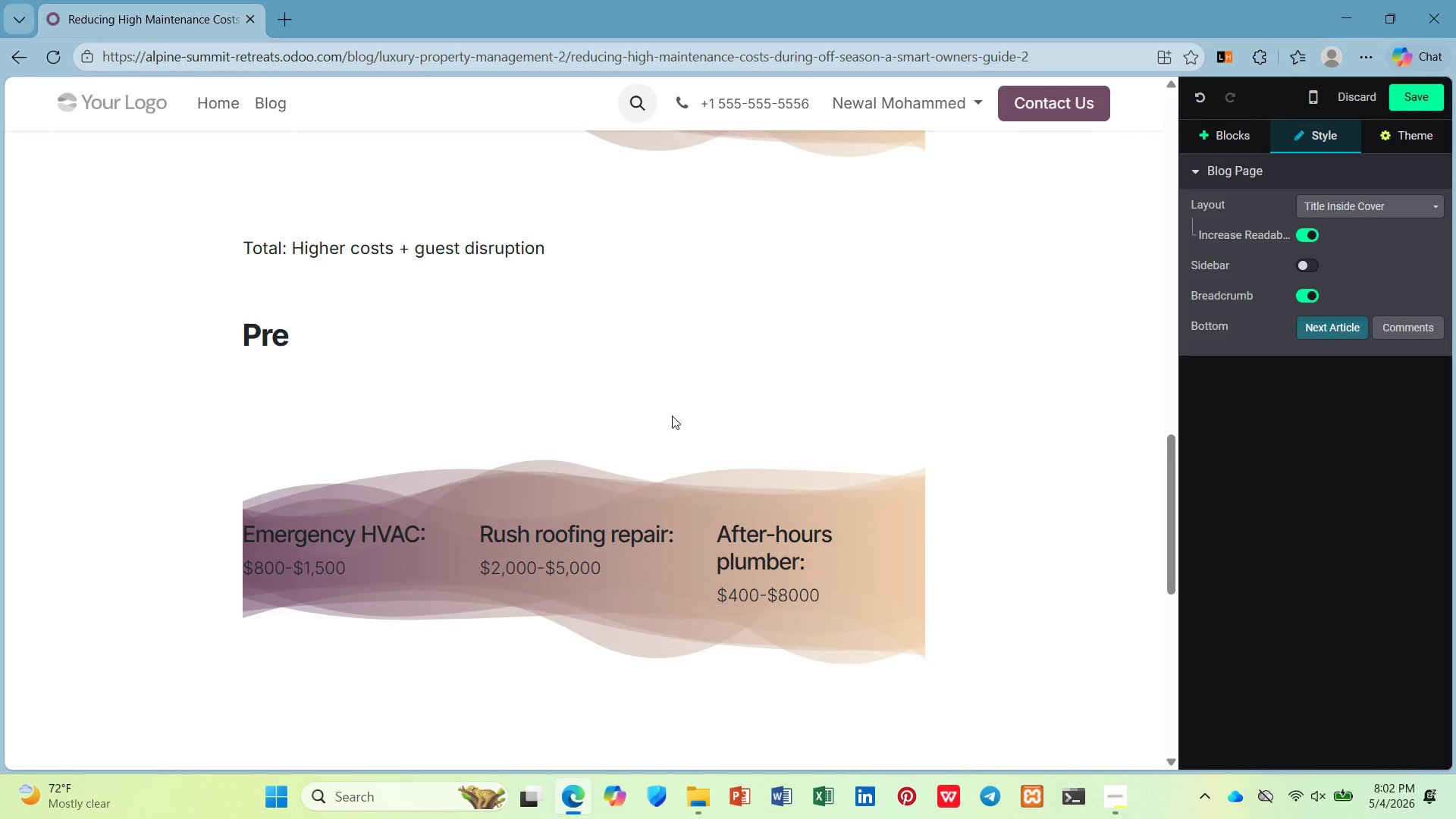 
type(ventative Maintenance)
 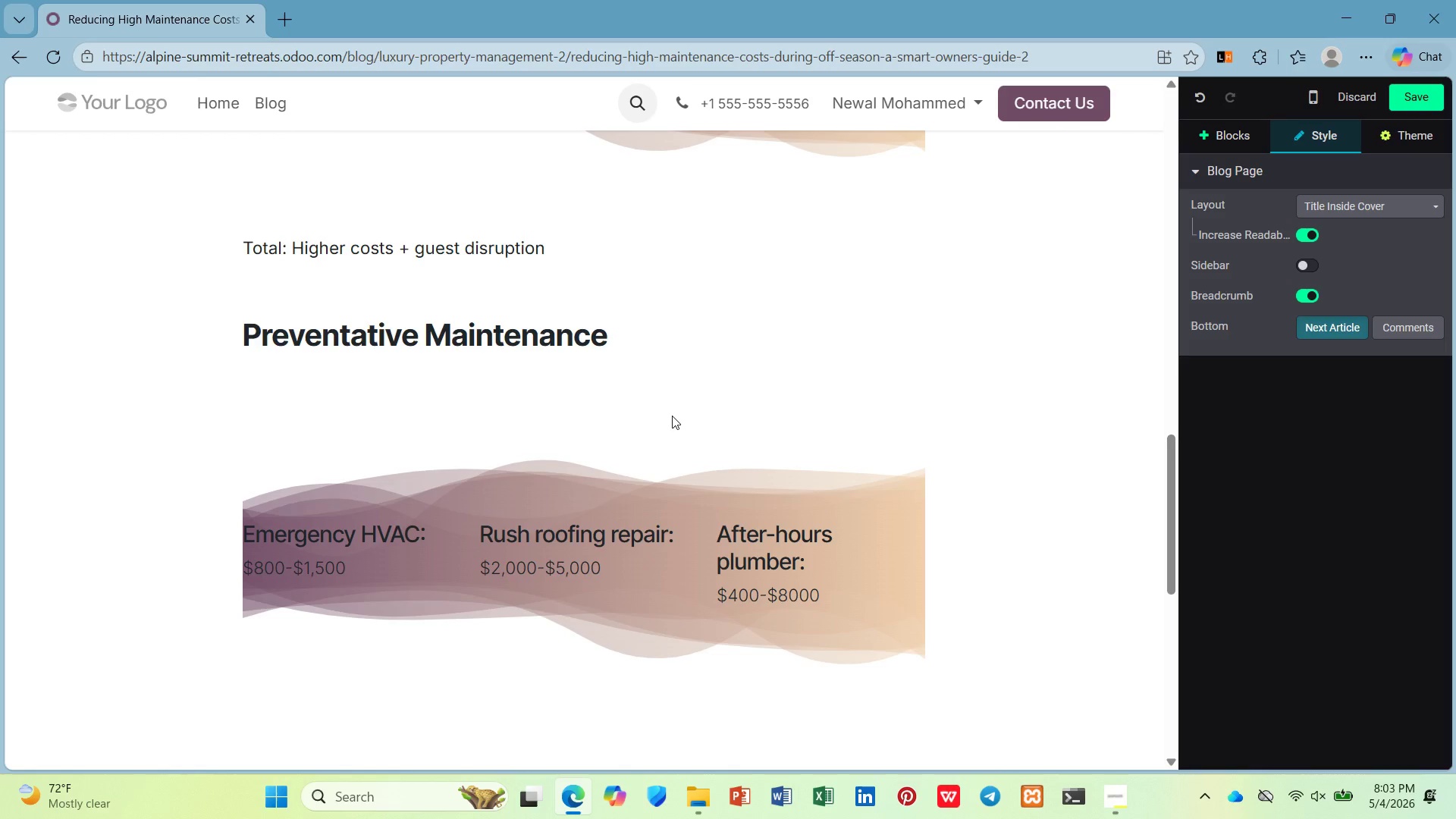 
wait(10.48)
 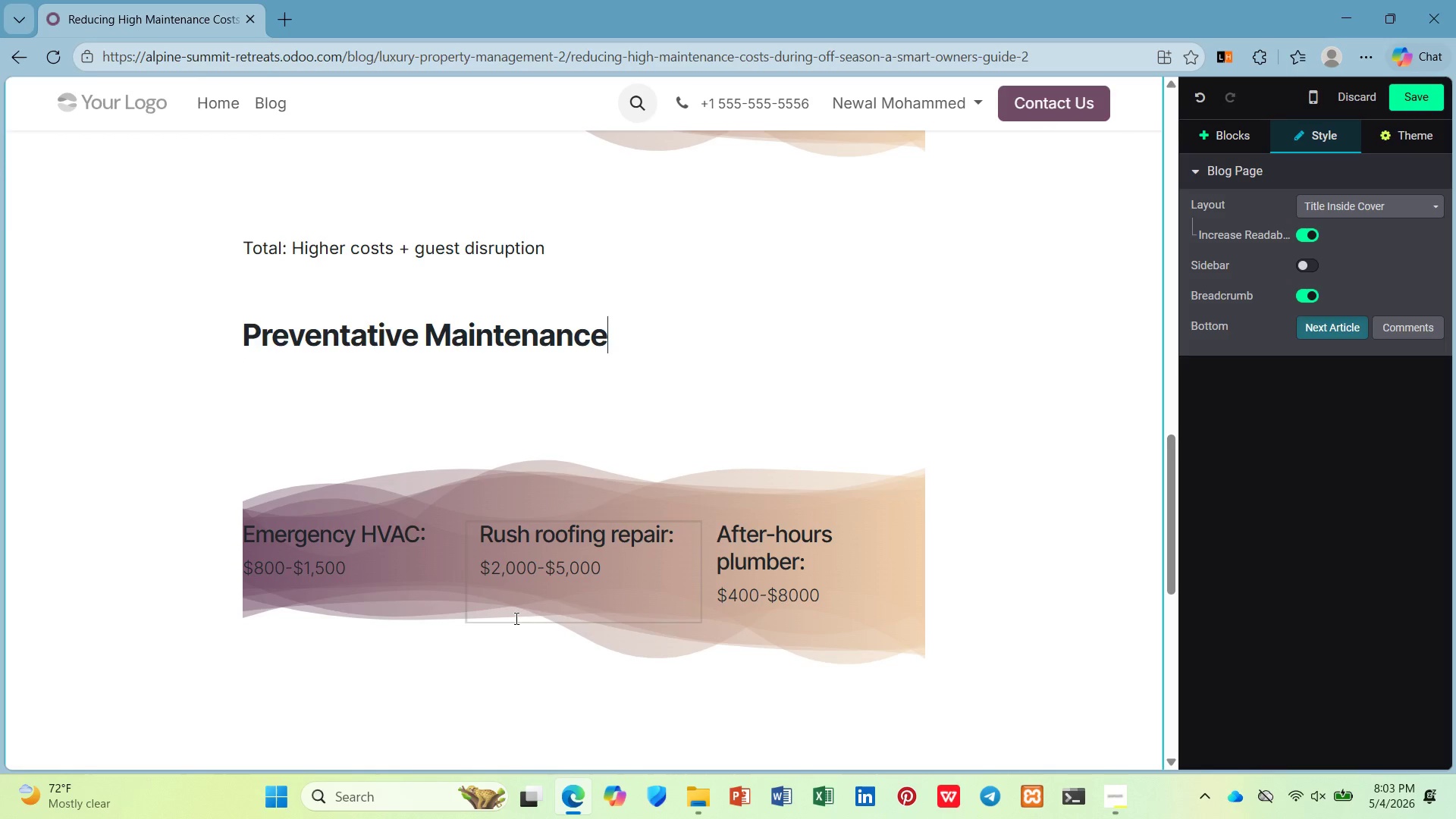 
scroll: coordinate [490, 603], scroll_direction: down, amount: 1.0
 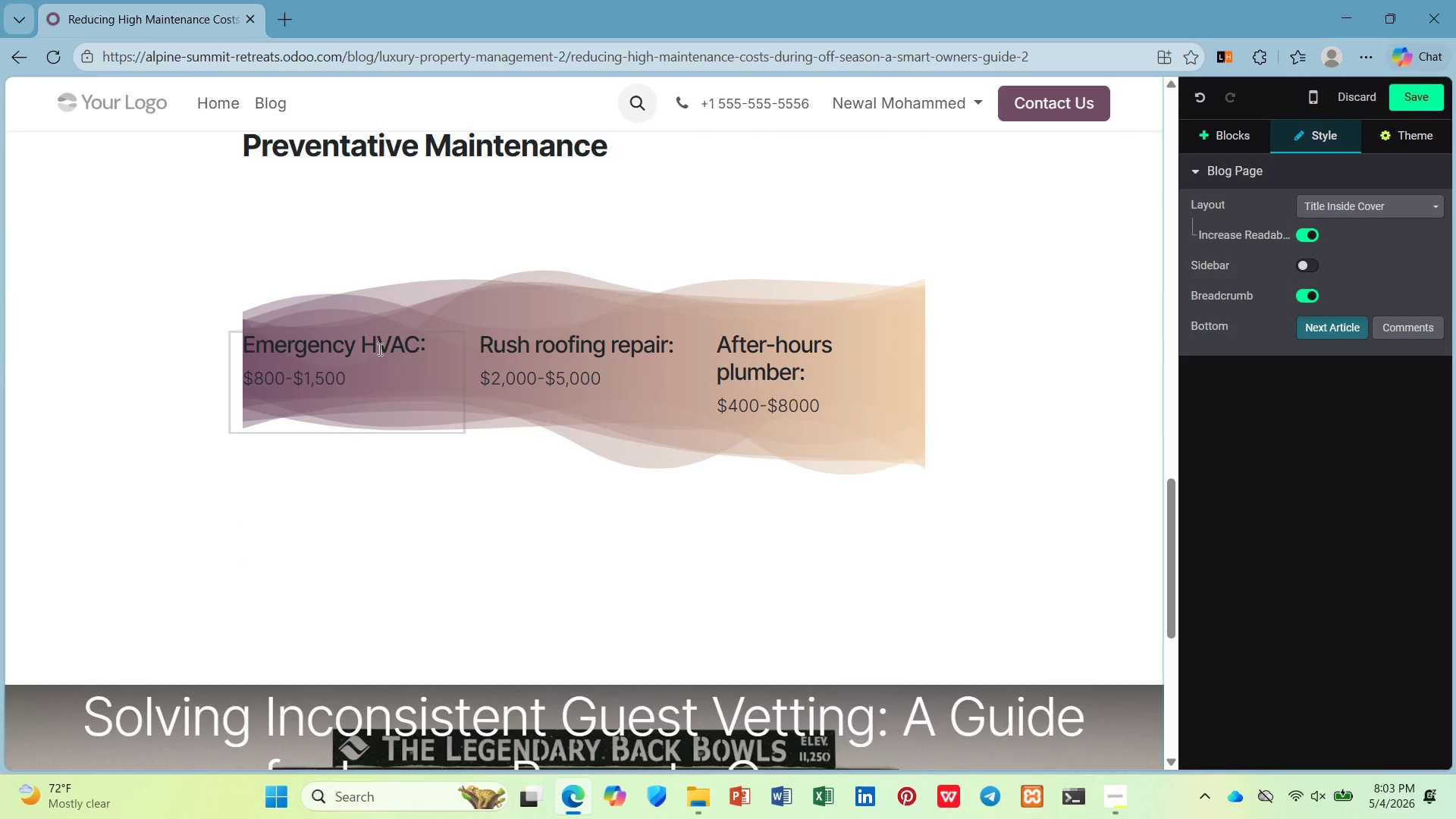 
left_click([375, 347])
 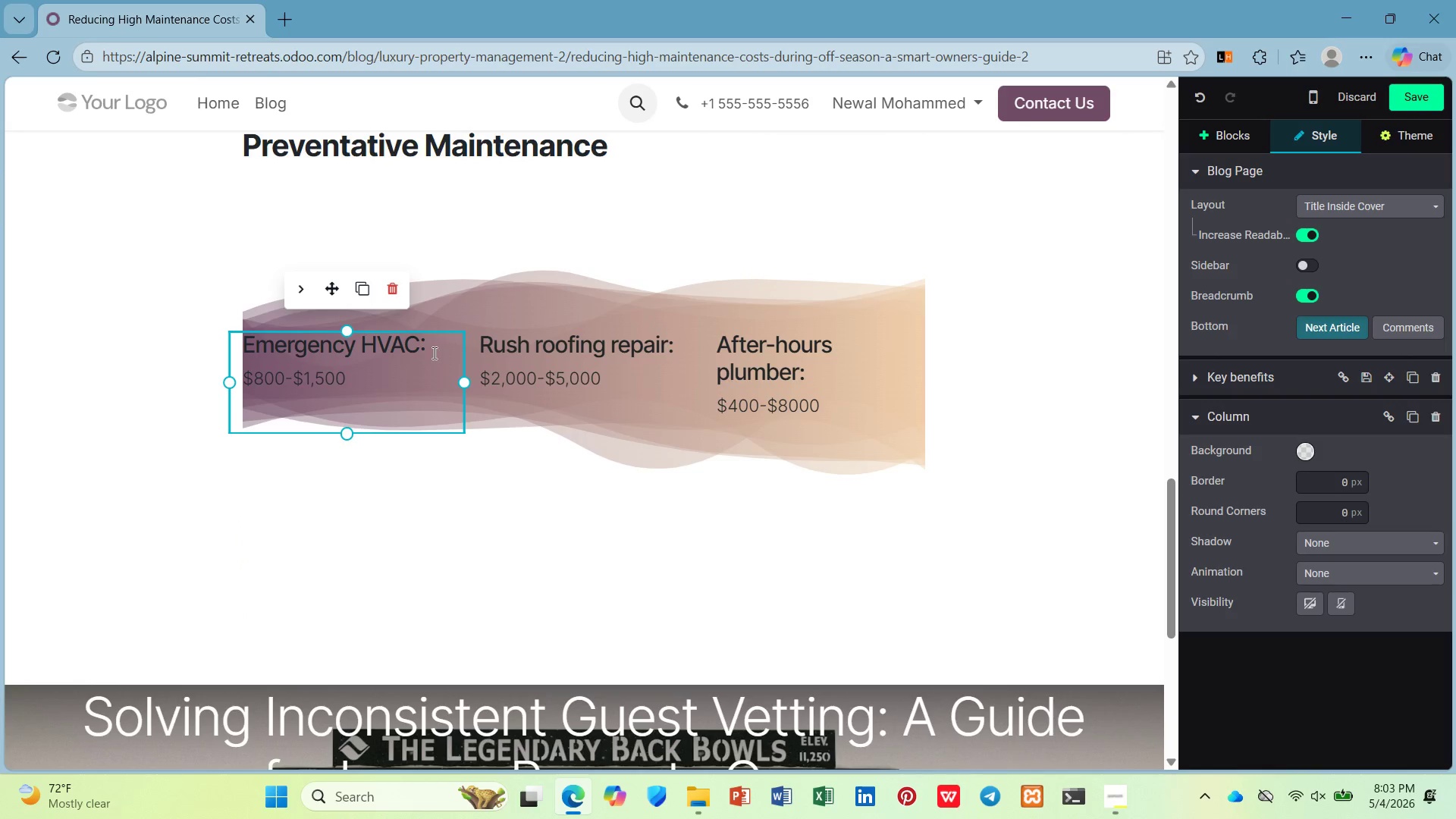 
left_click([427, 350])
 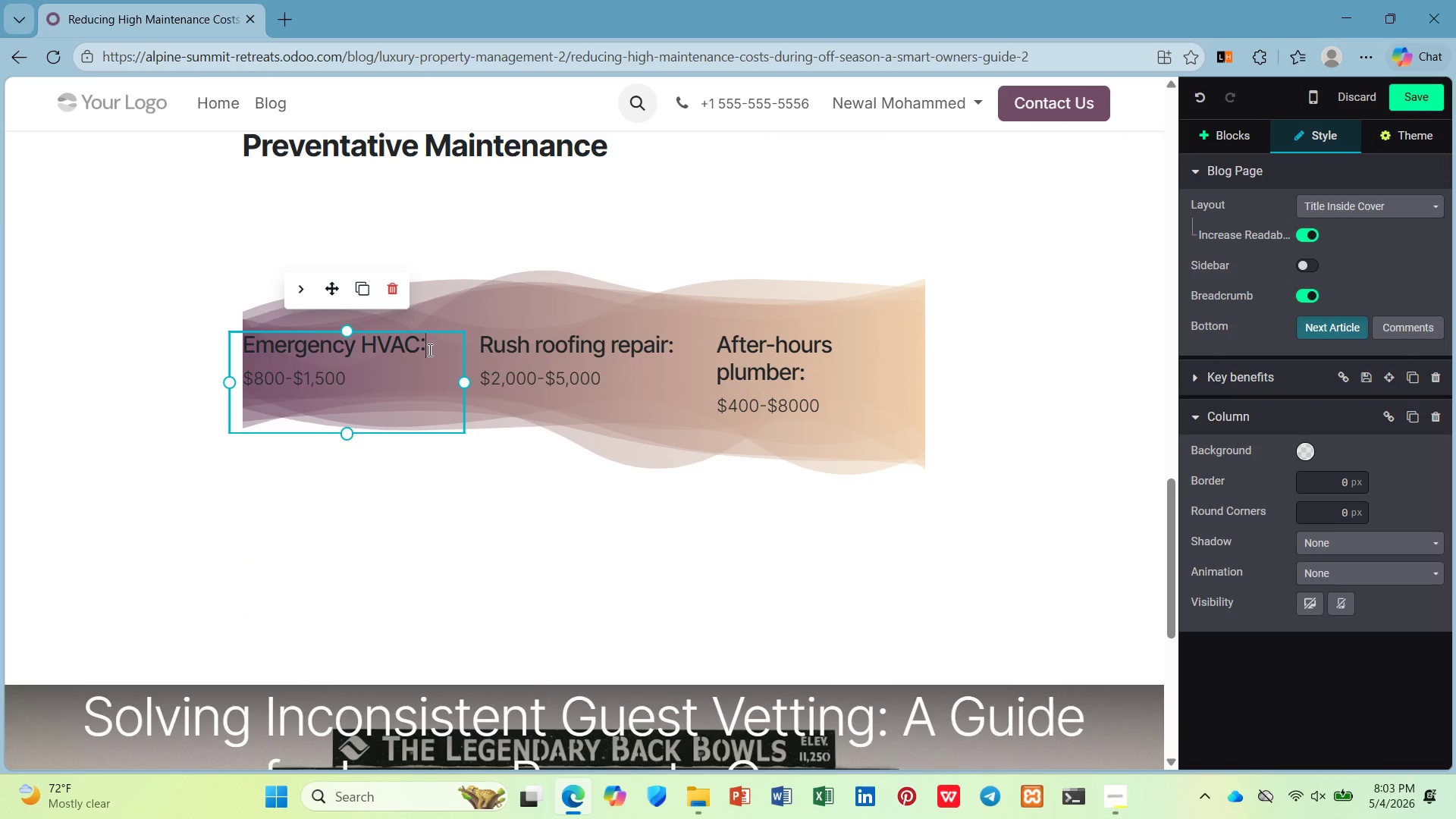 
left_click_drag(start_coordinate=[428, 350], to_coordinate=[243, 352])
 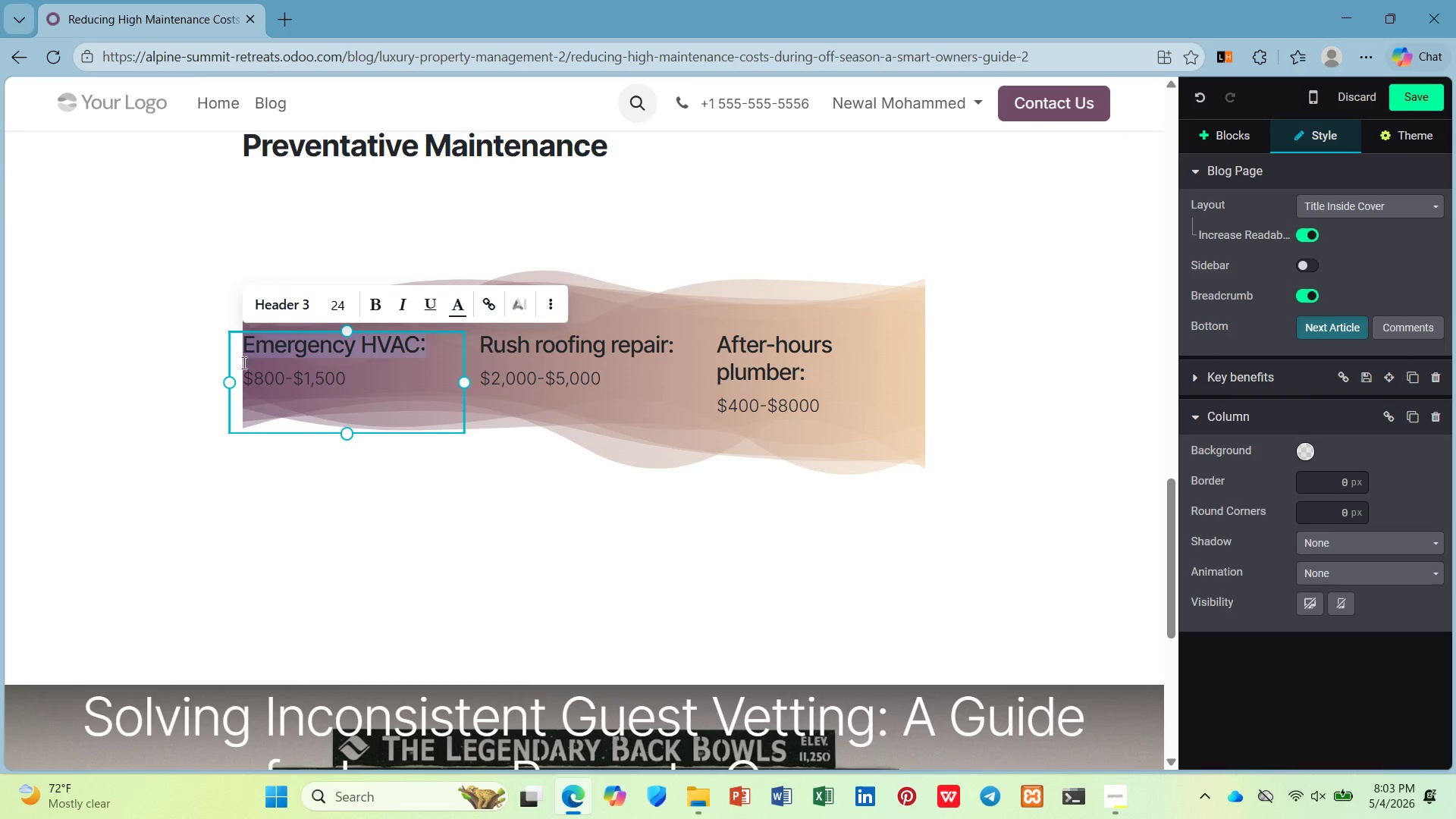 
type(Scheduled HVAC:)
 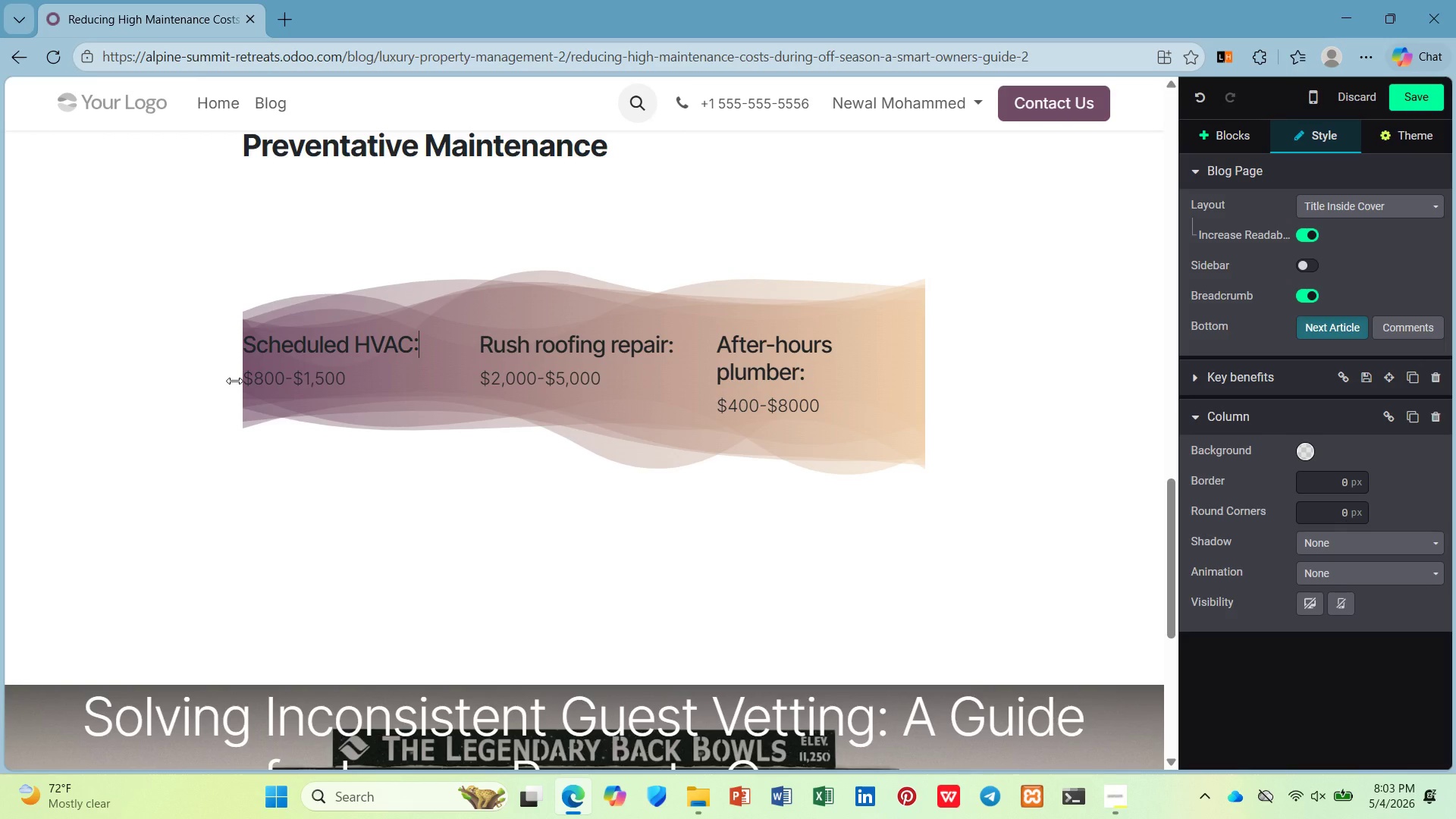 
left_click([558, 349])
 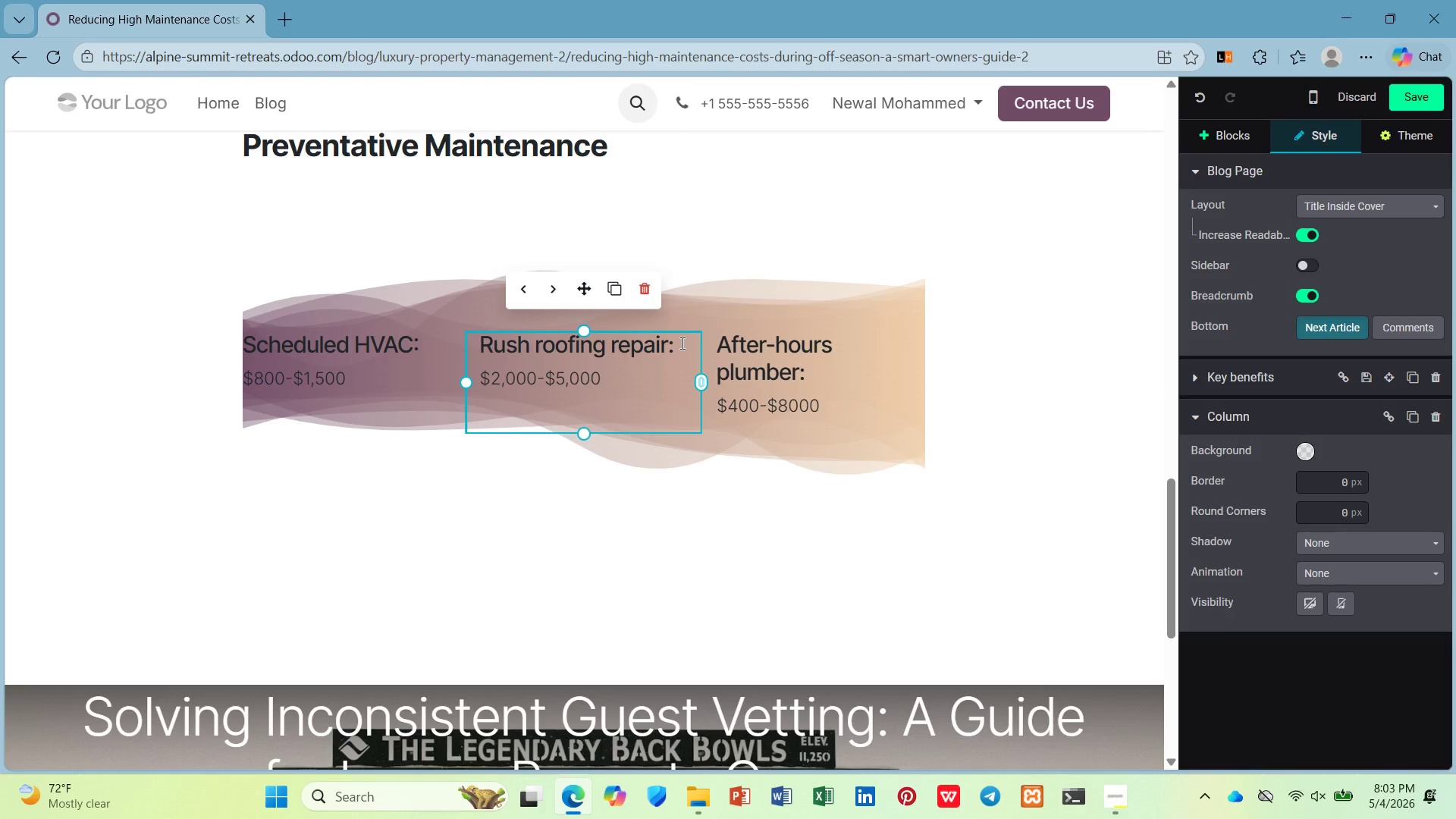 
left_click_drag(start_coordinate=[679, 344], to_coordinate=[485, 347])
 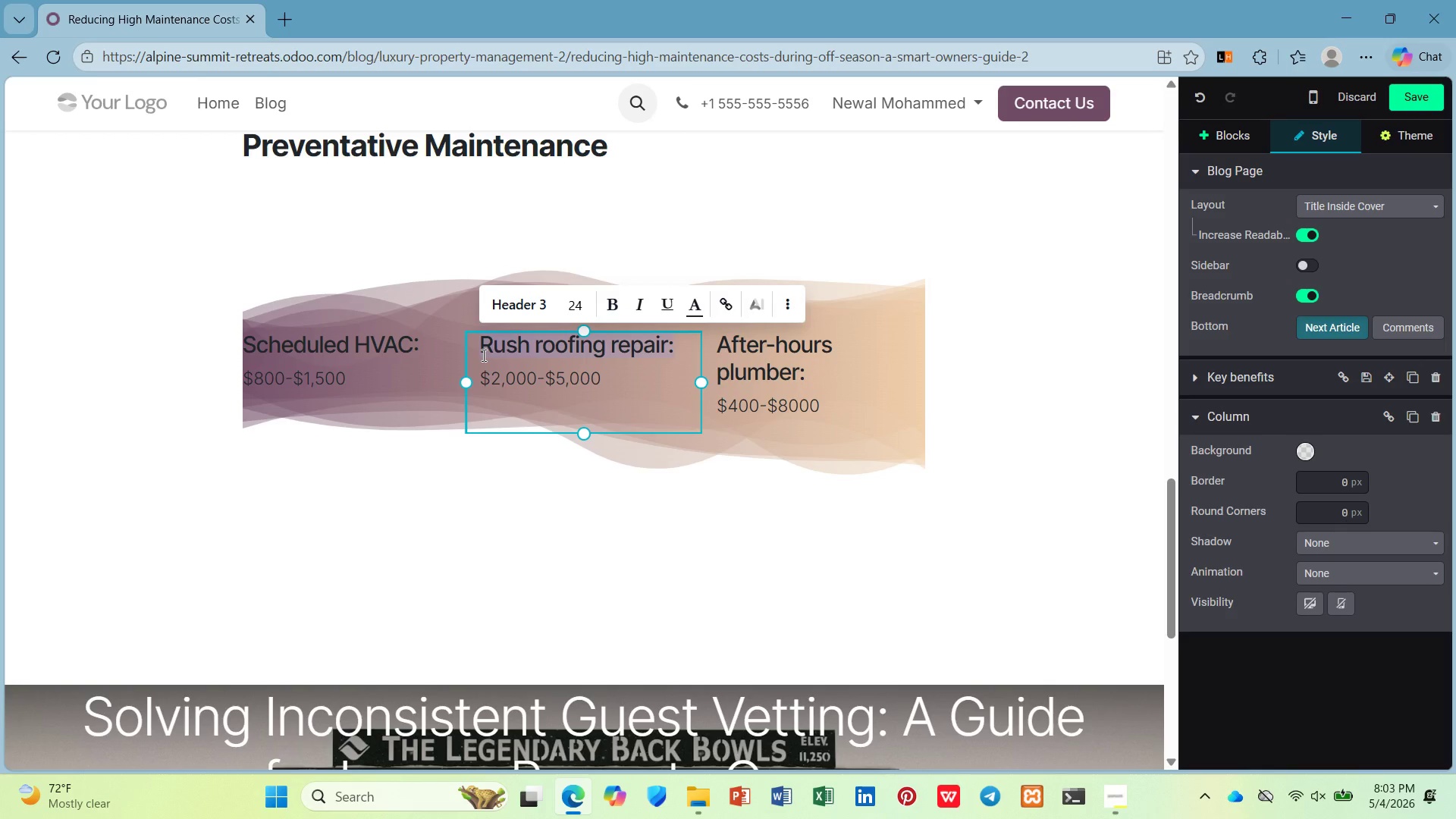 
wait(11.14)
 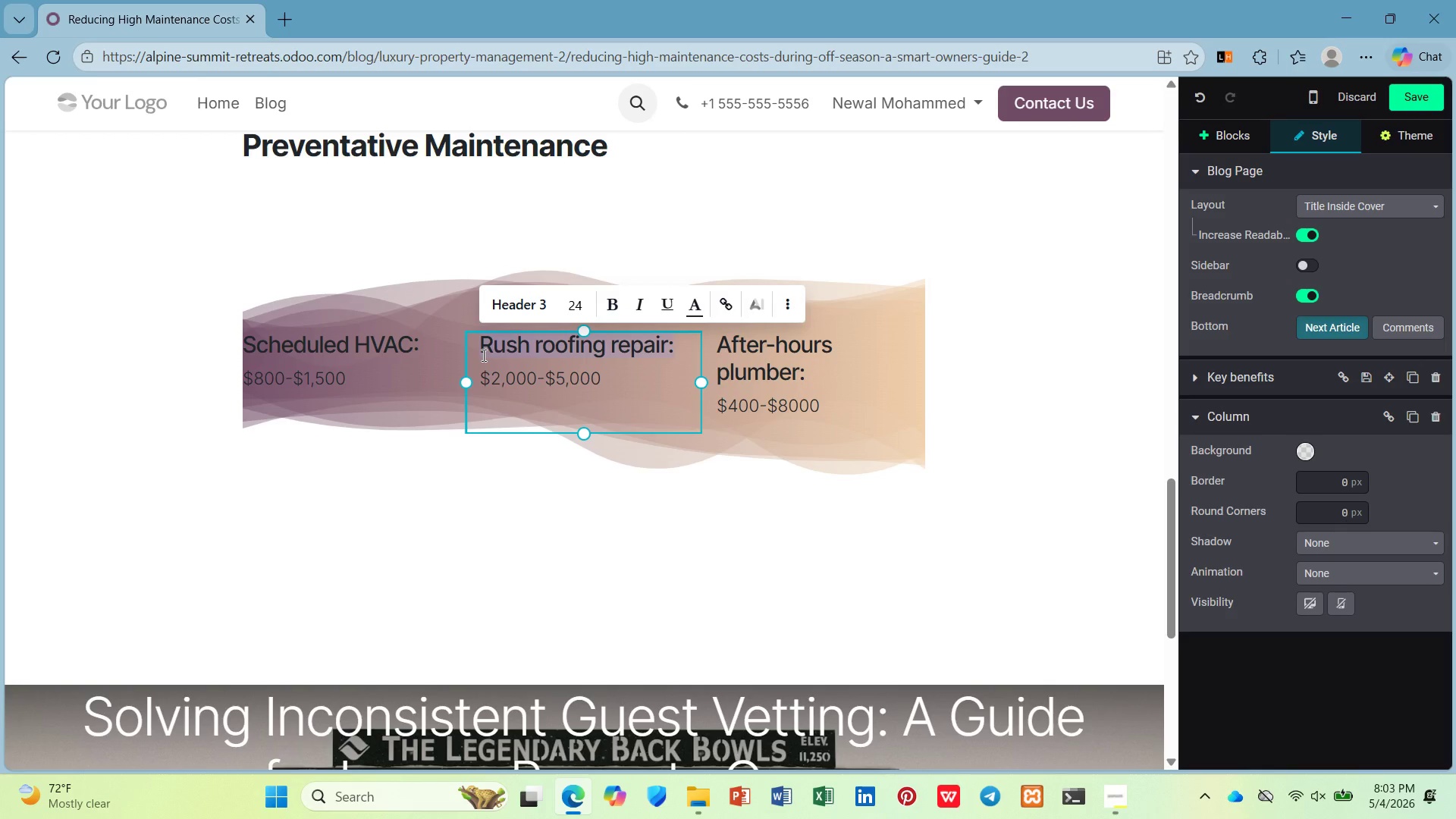 
type(Annual roof inspection:)
 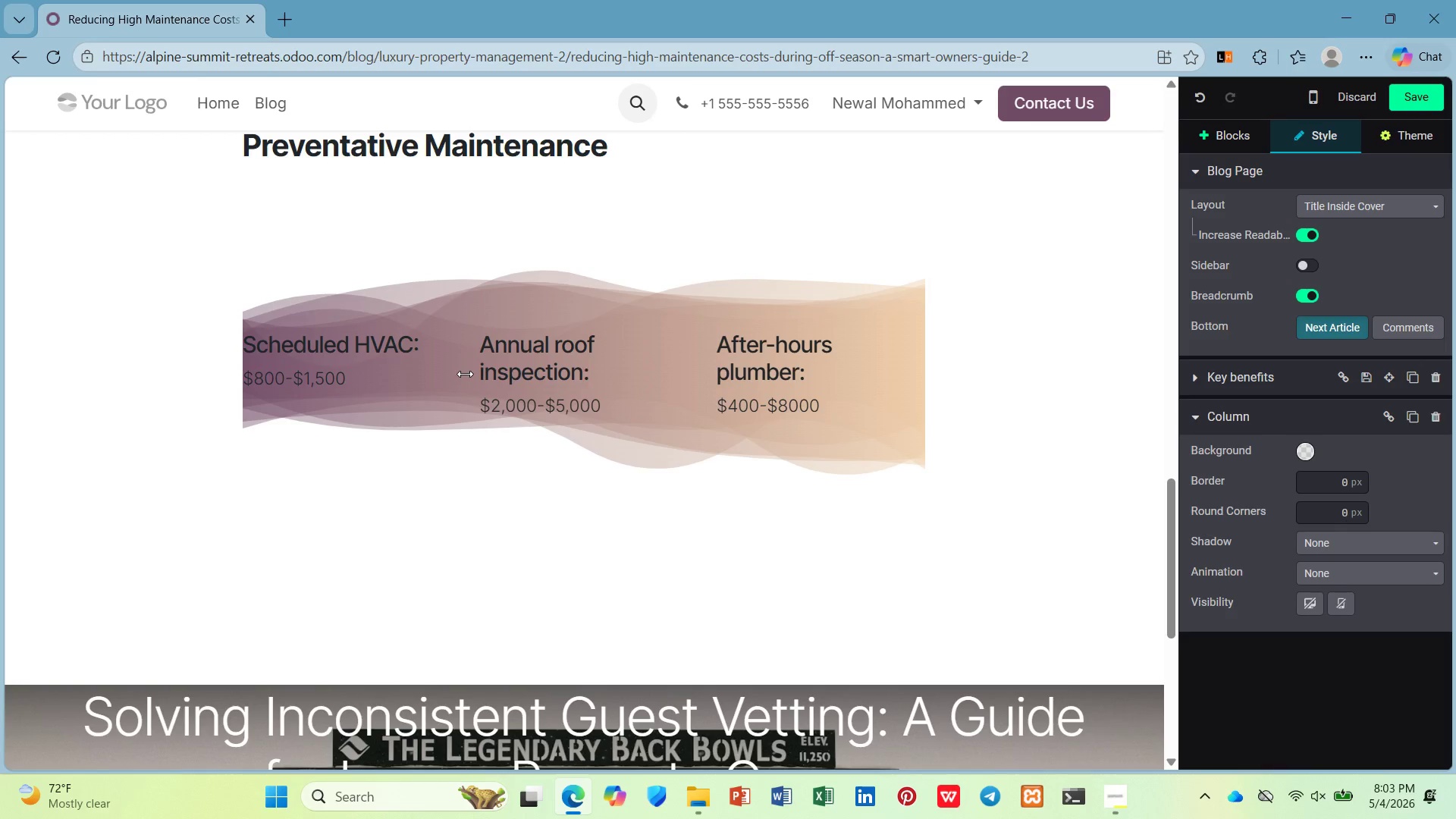 
wait(9.64)
 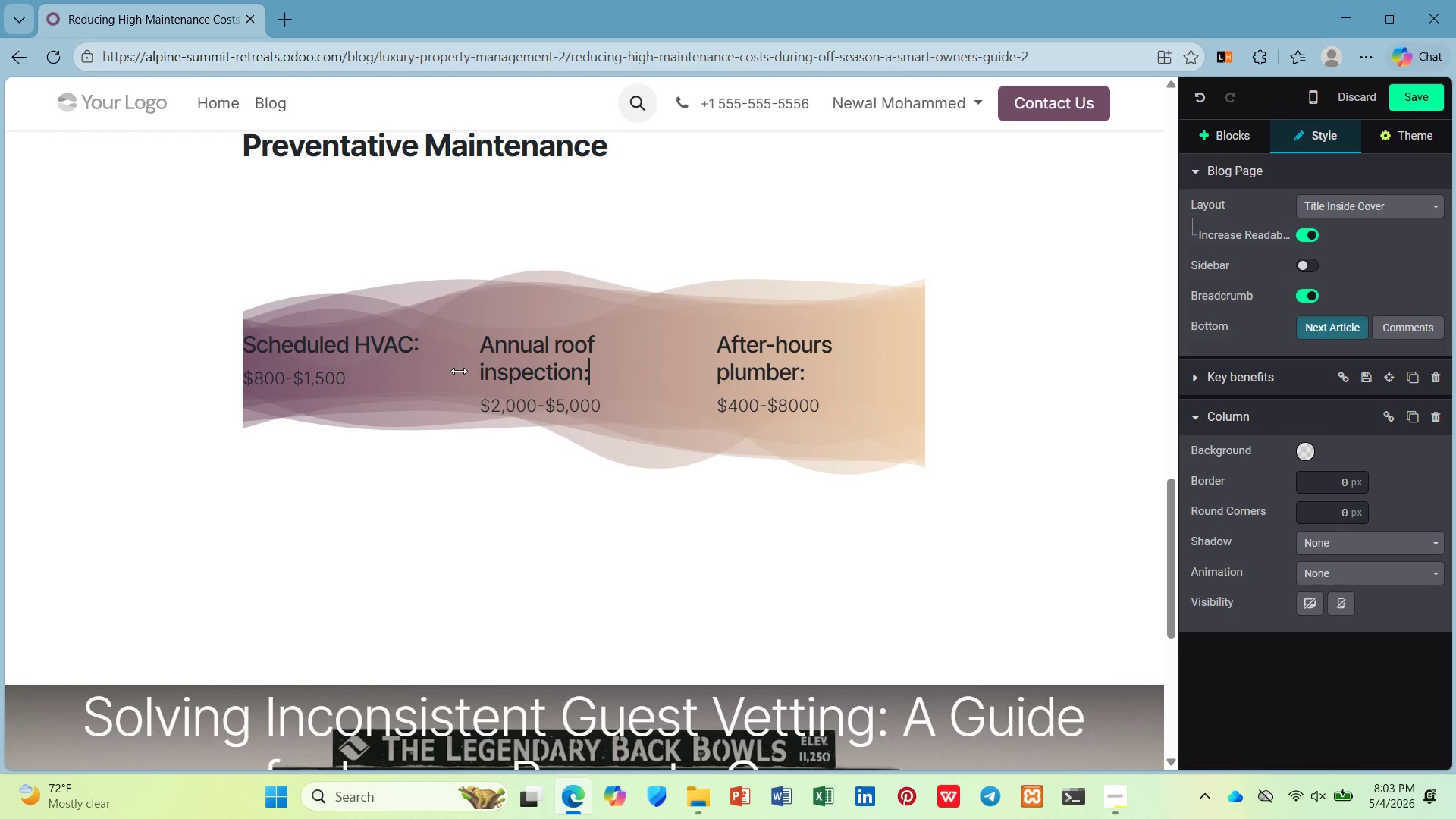 
left_click([802, 361])
 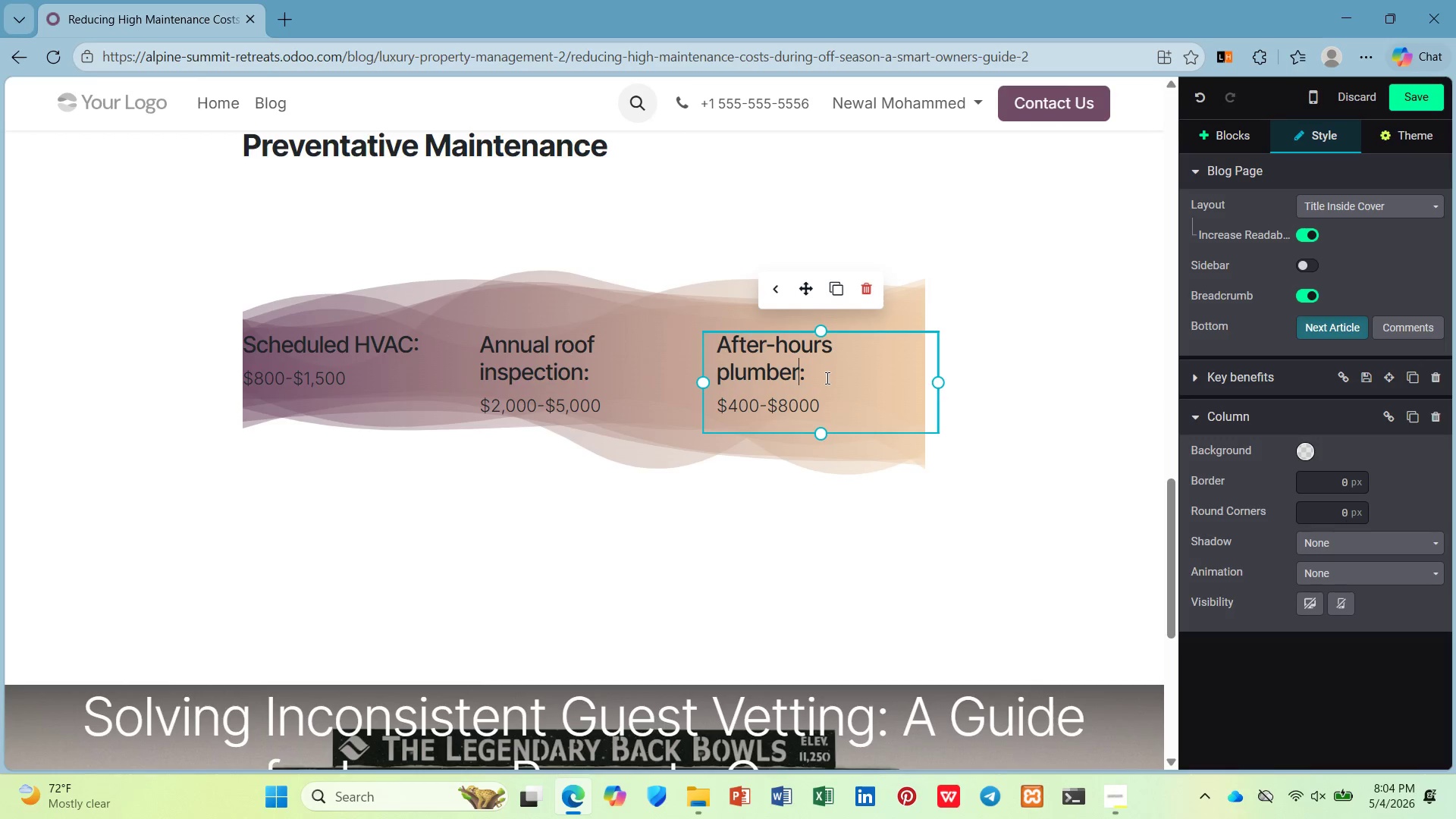 
left_click_drag(start_coordinate=[817, 378], to_coordinate=[717, 355])
 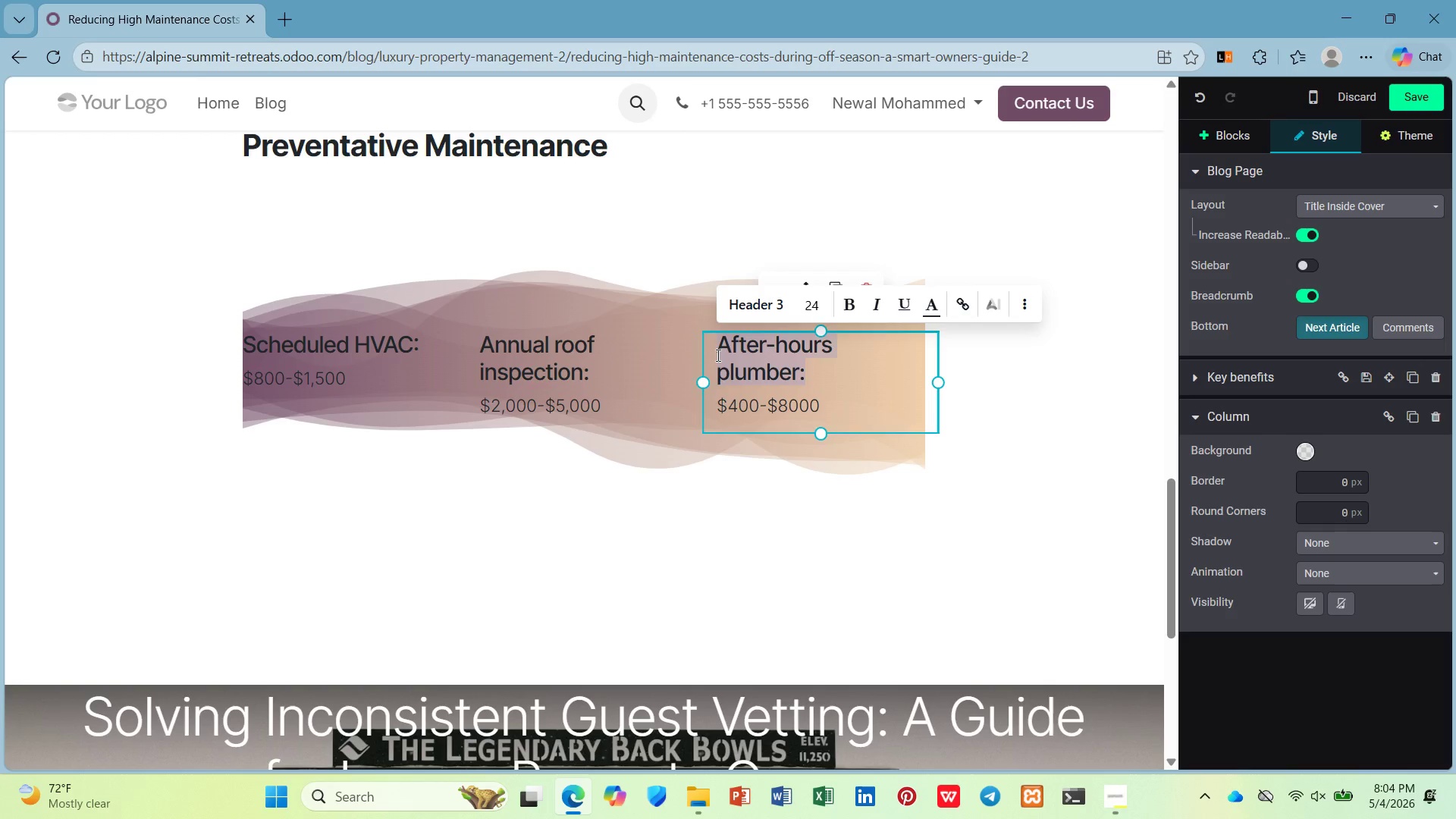 
key(Shift+R)
 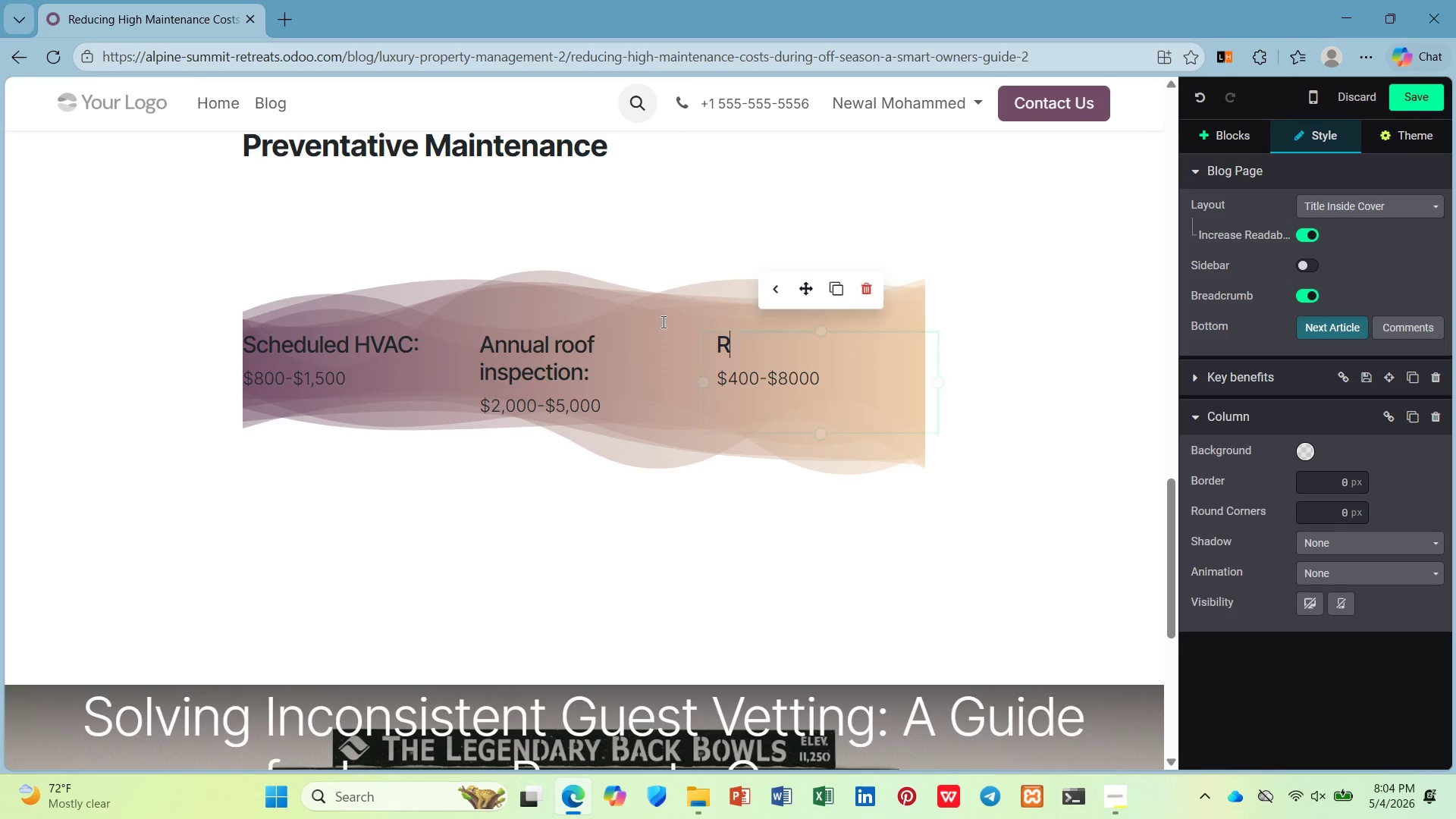 
type(egular plumbing check:)
 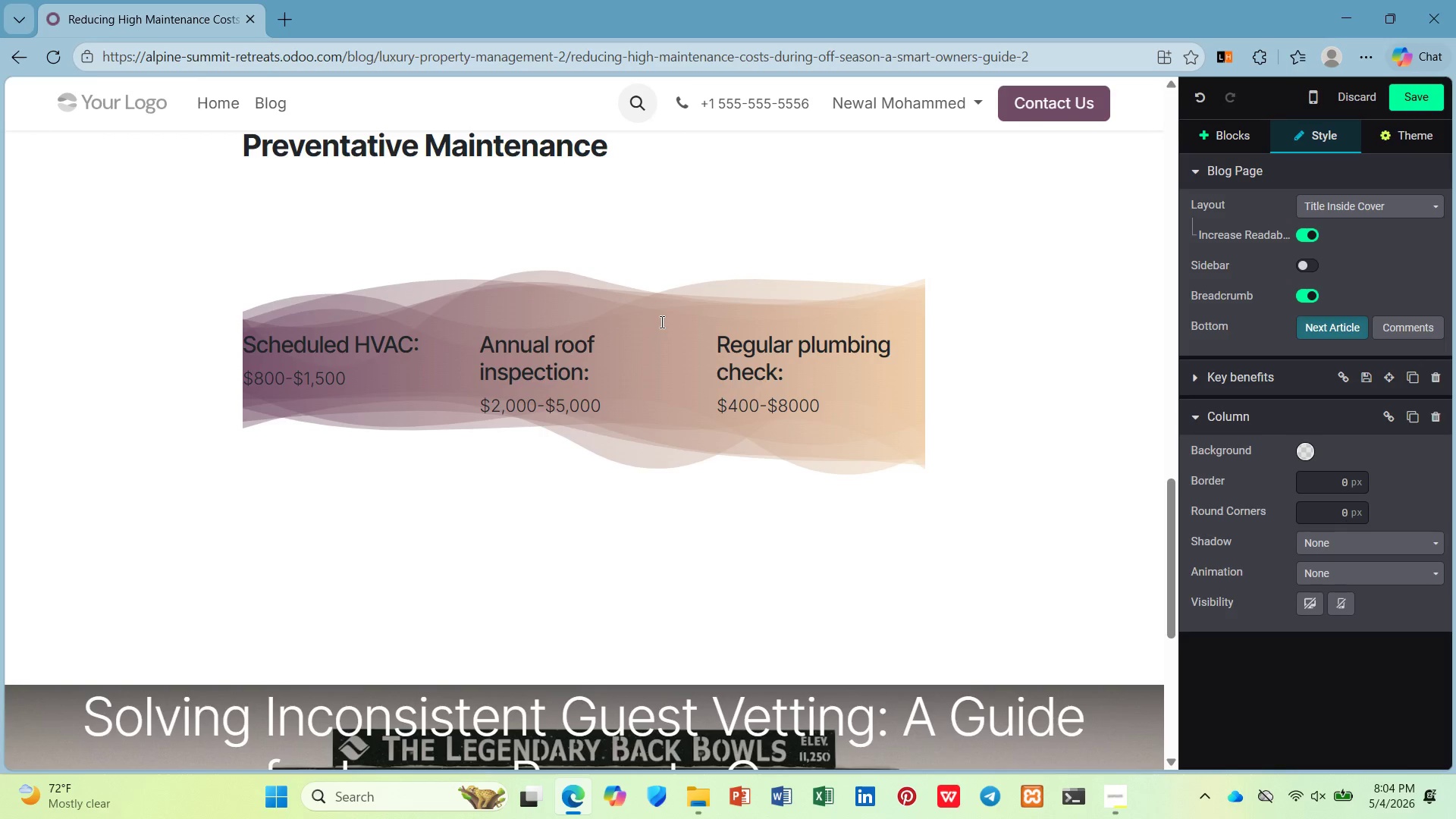 
wait(18.89)
 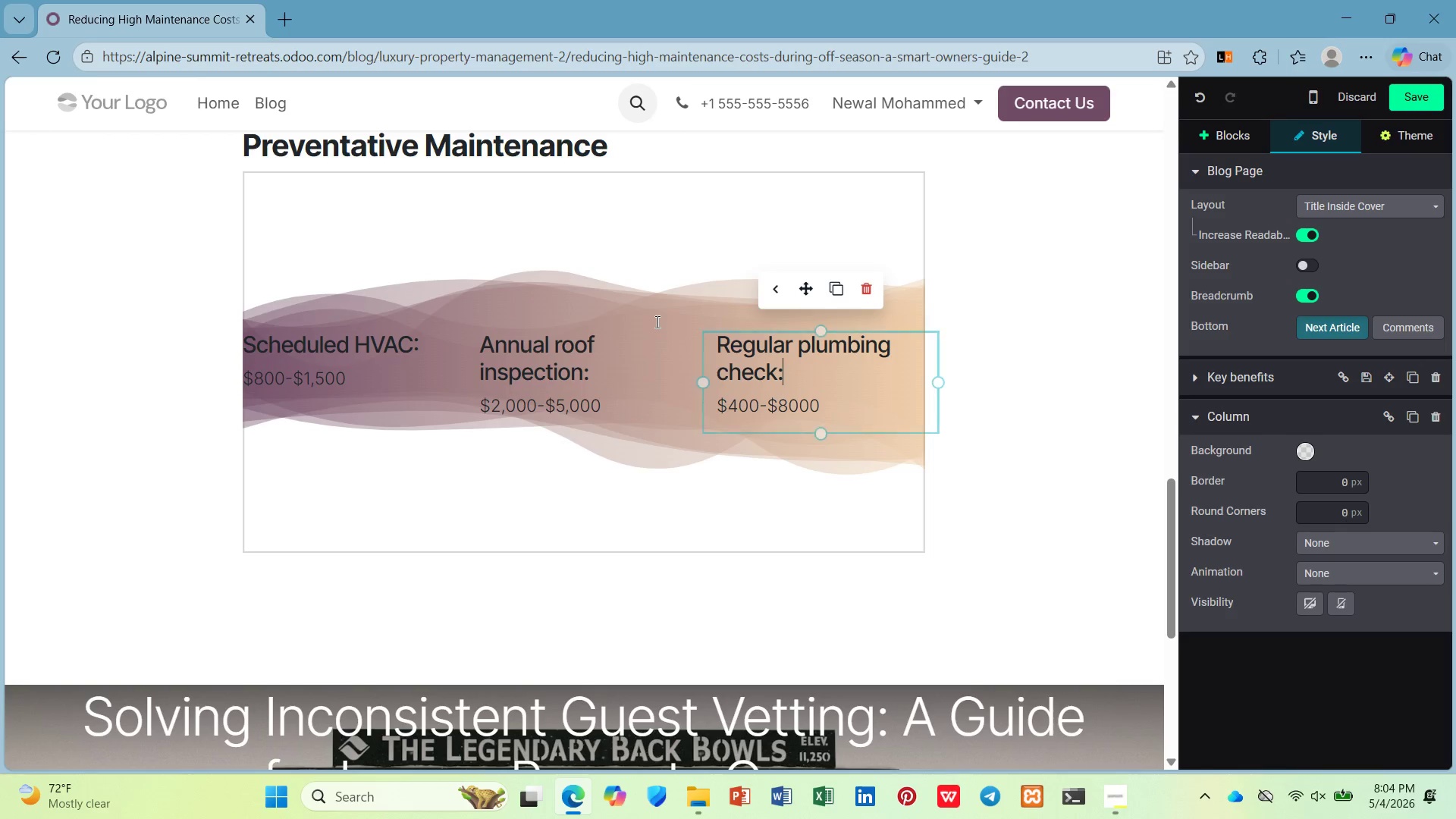 
left_click([400, 356])
 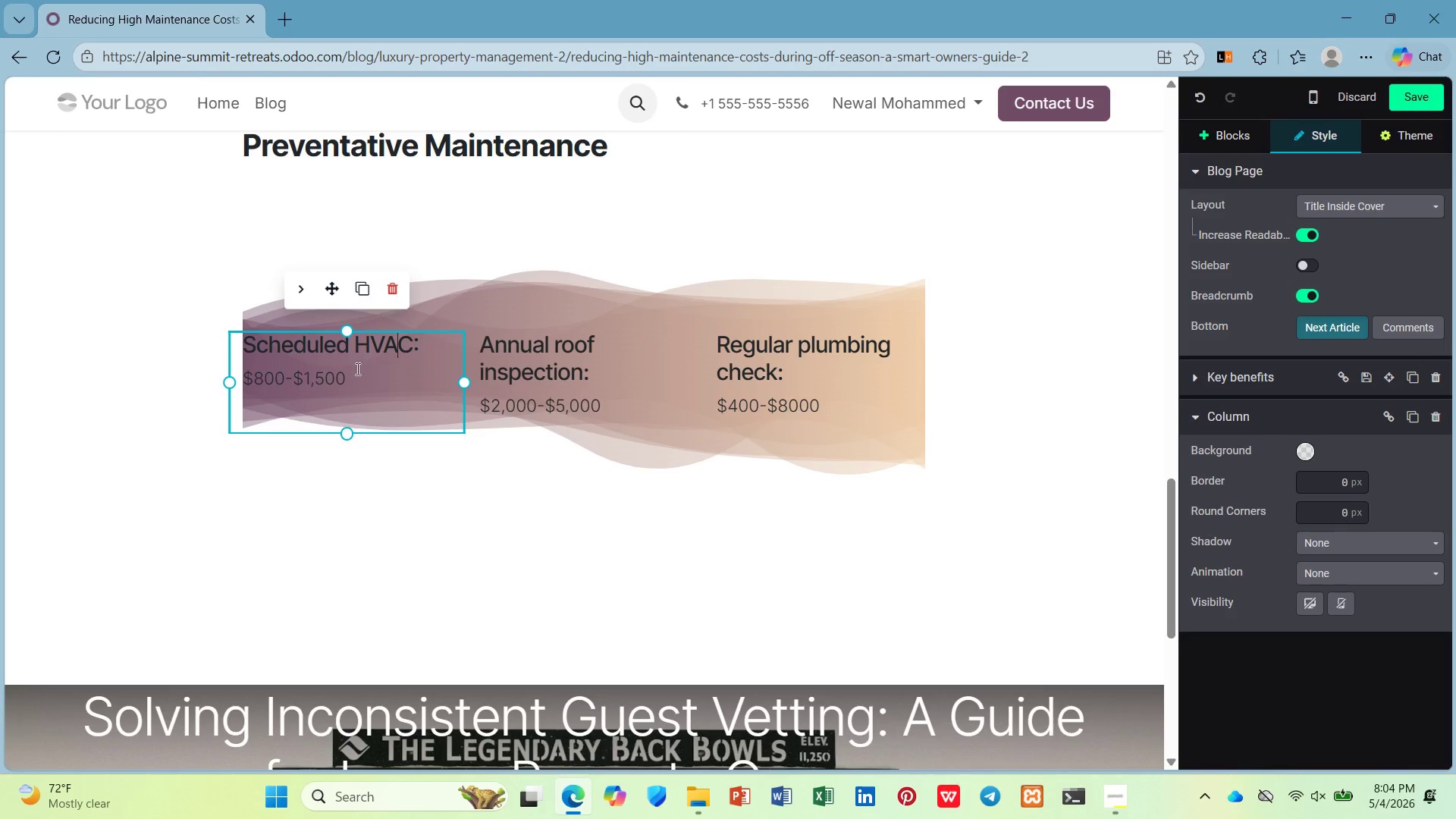 
left_click([356, 369])
 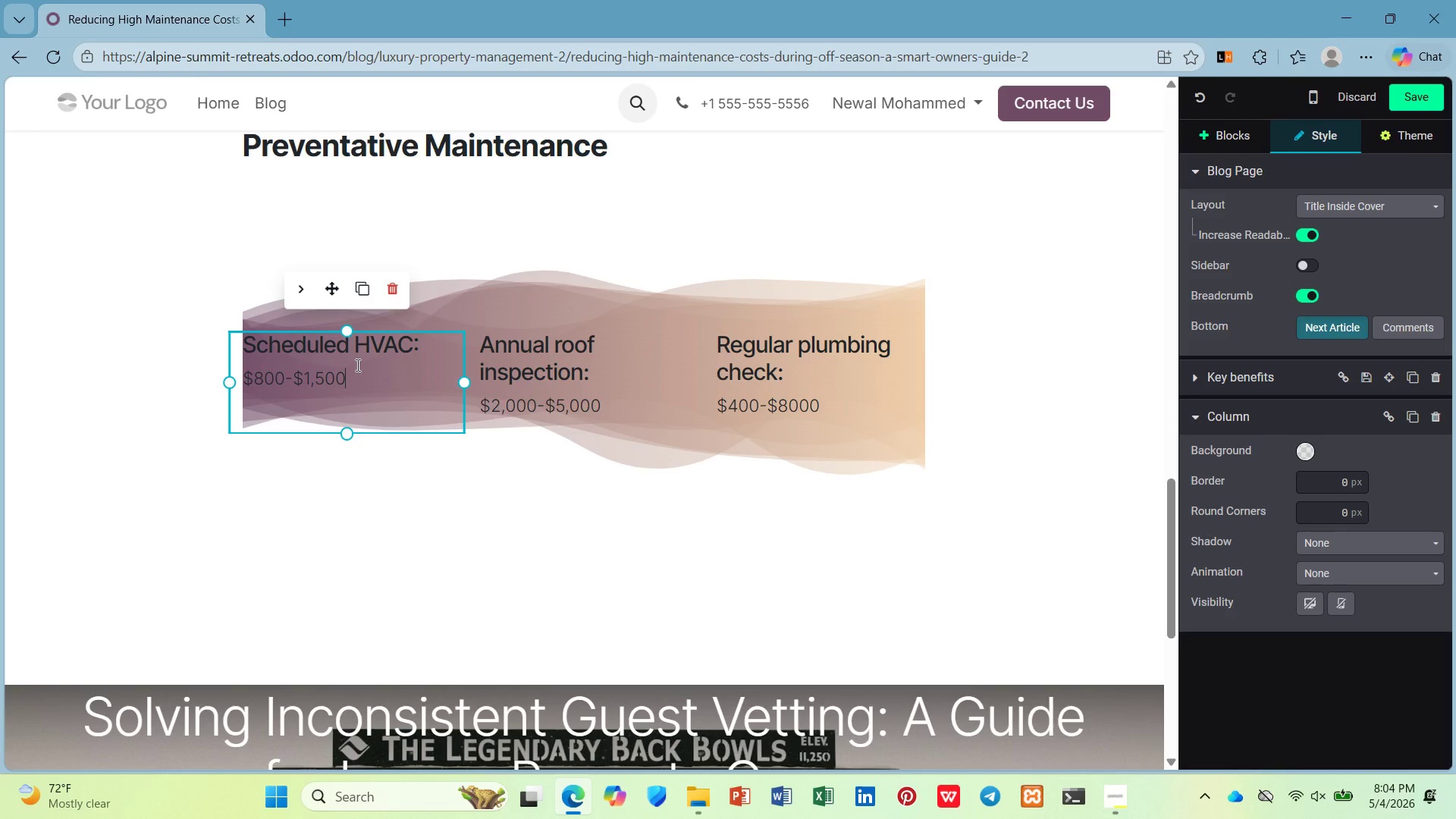 
left_click_drag(start_coordinate=[355, 365], to_coordinate=[257, 380])
 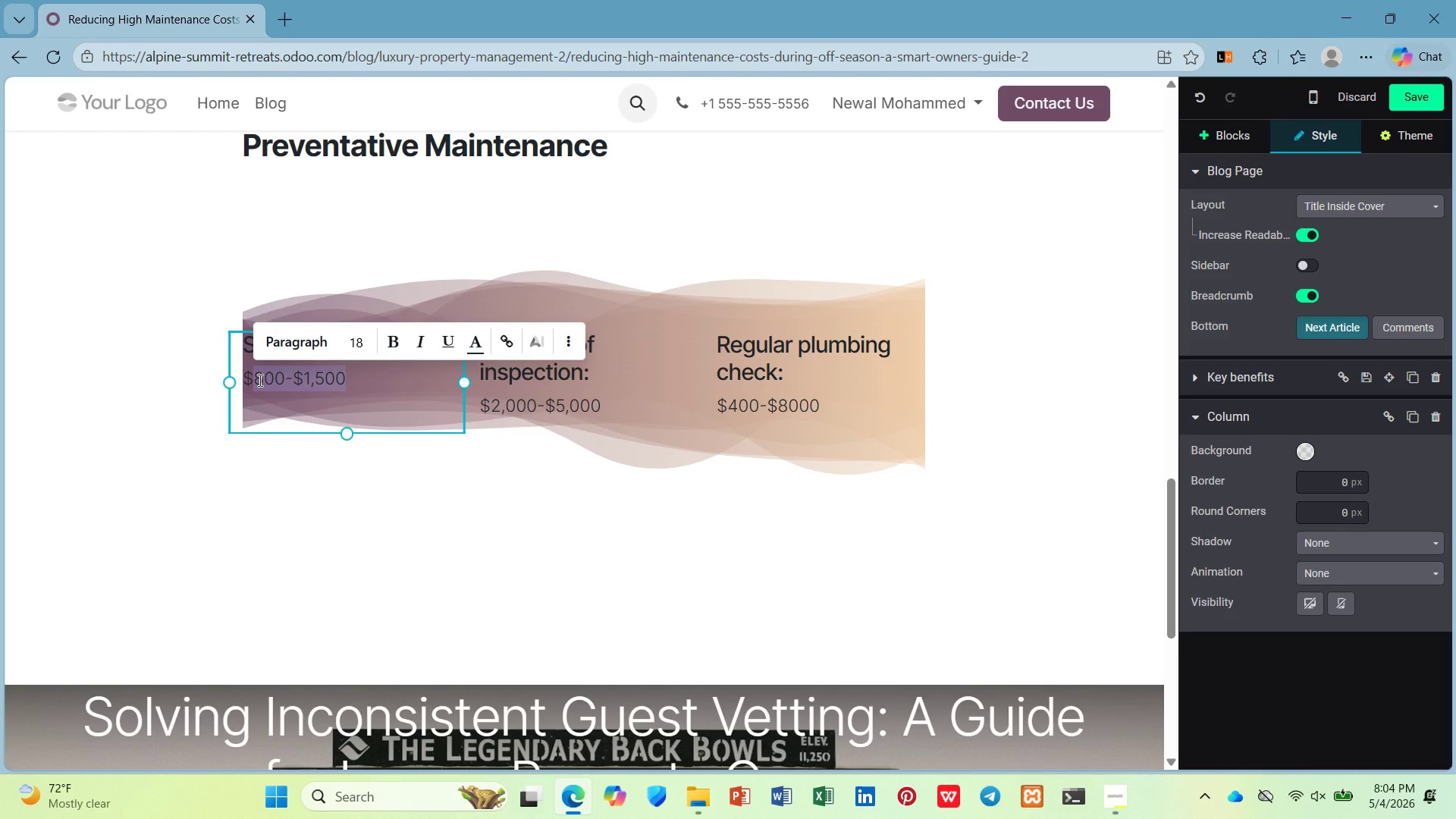 
type(250-$500)
 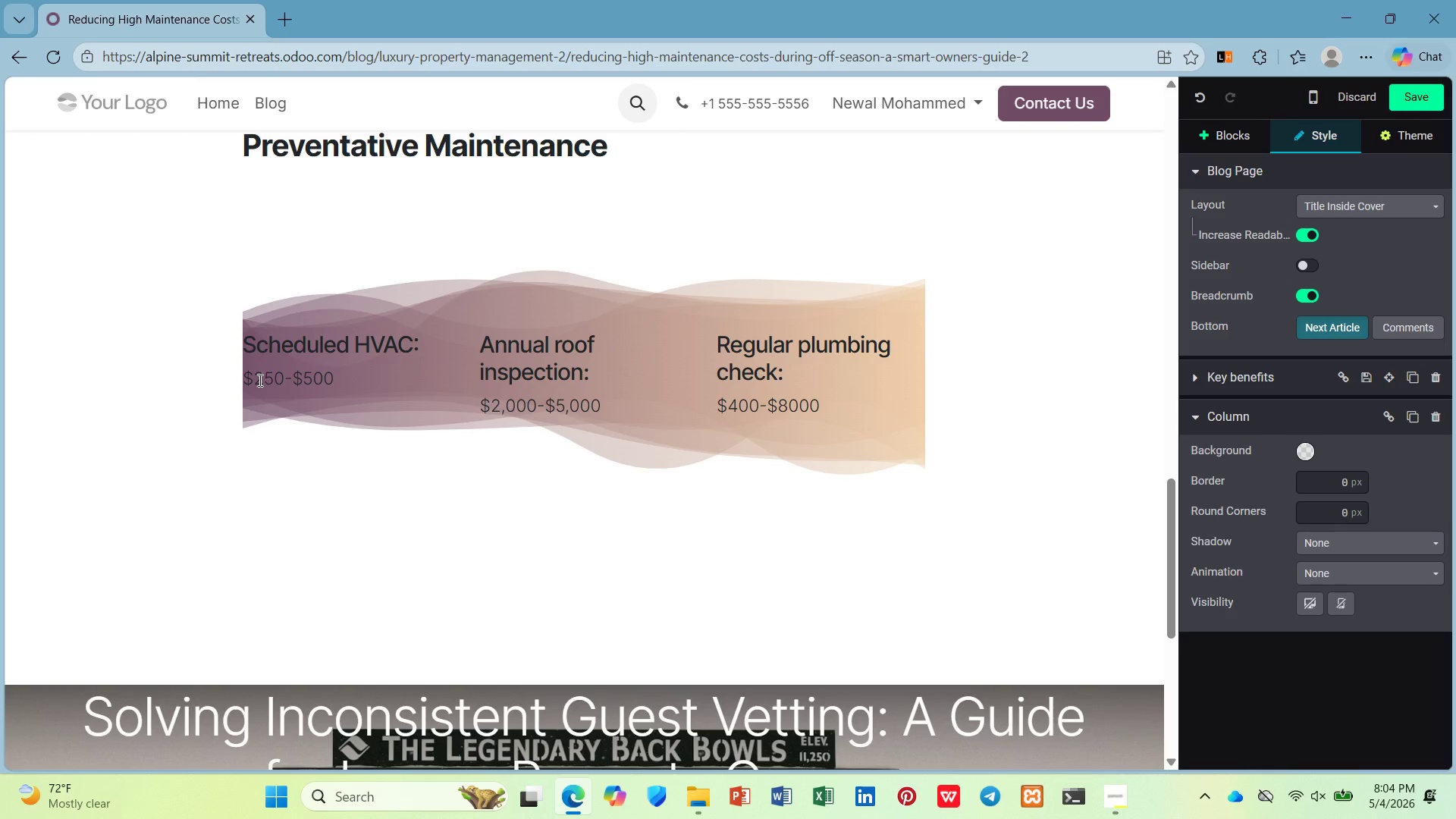 
left_click_drag(start_coordinate=[368, 388], to_coordinate=[243, 340])
 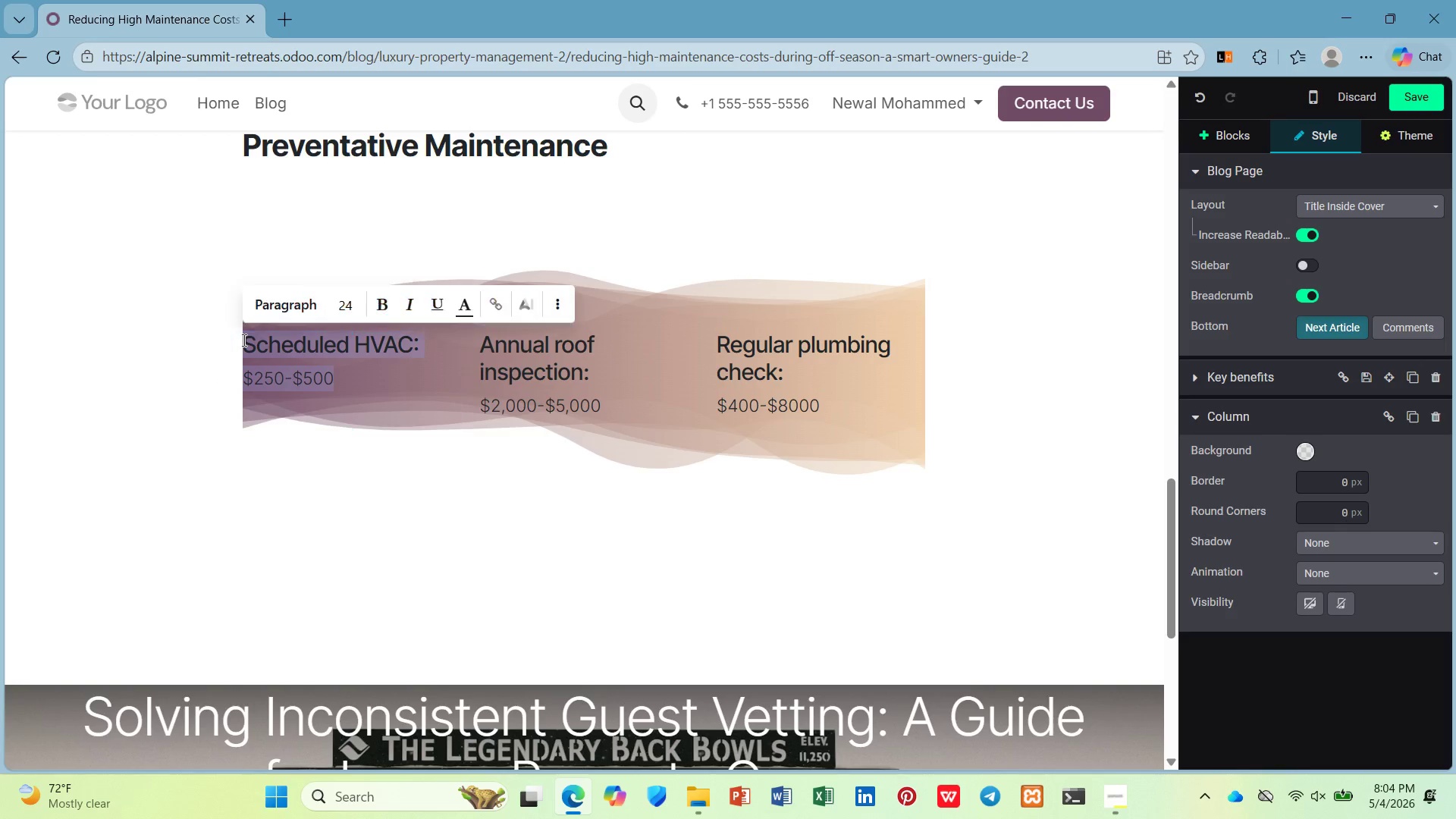 
key(Control+V)
 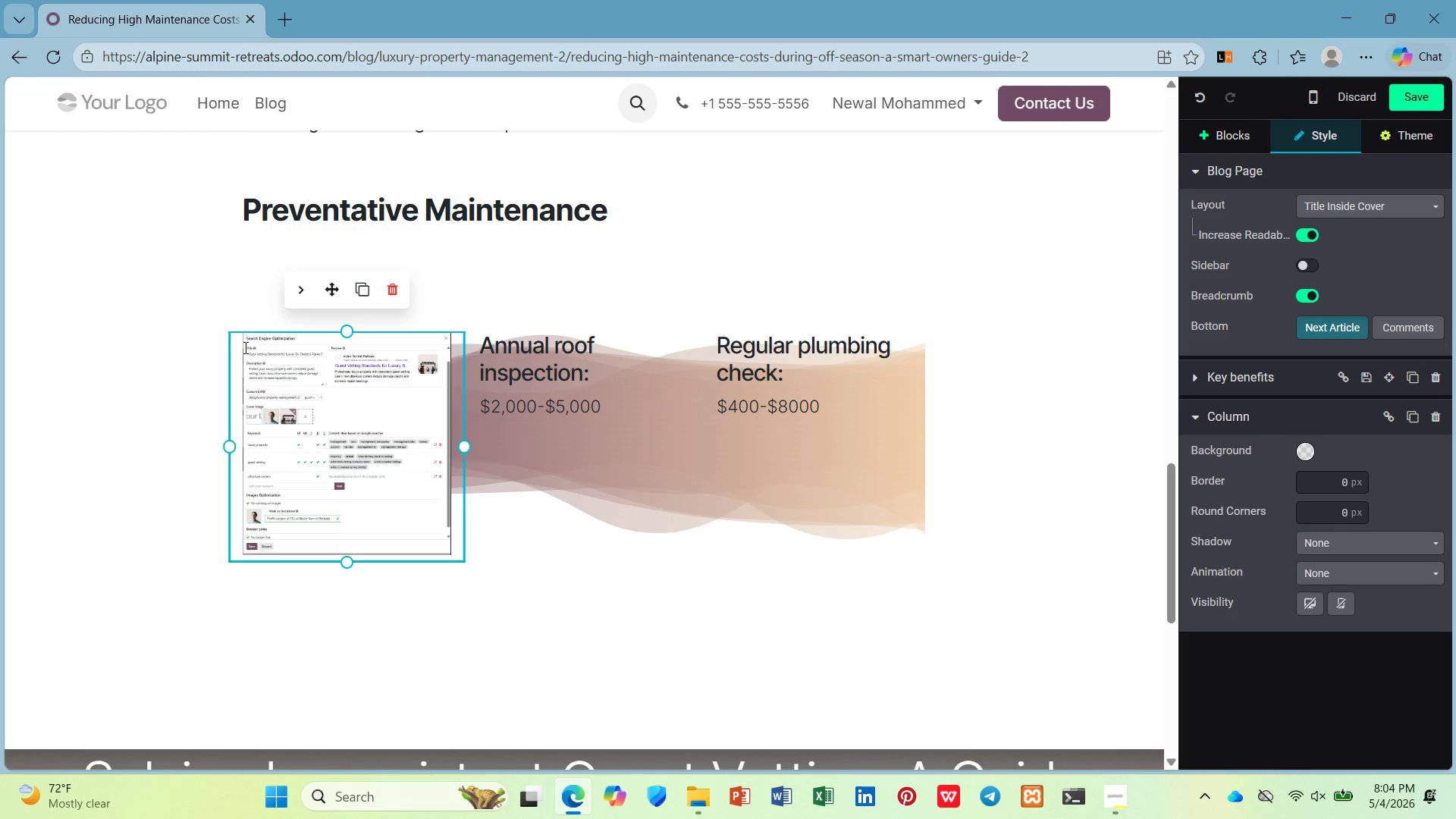 
key(Control+Z)
 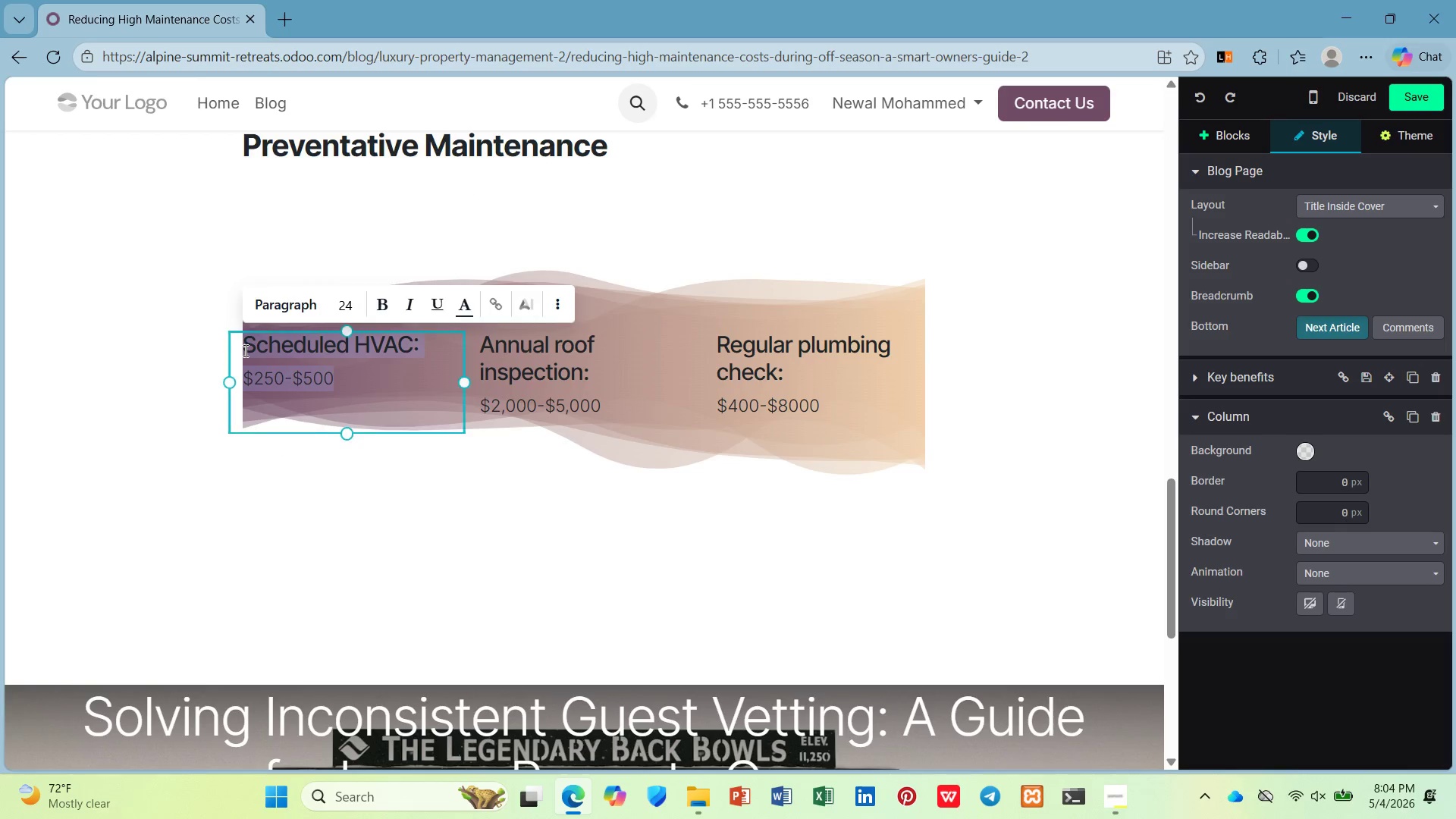 
key(Control+B)
 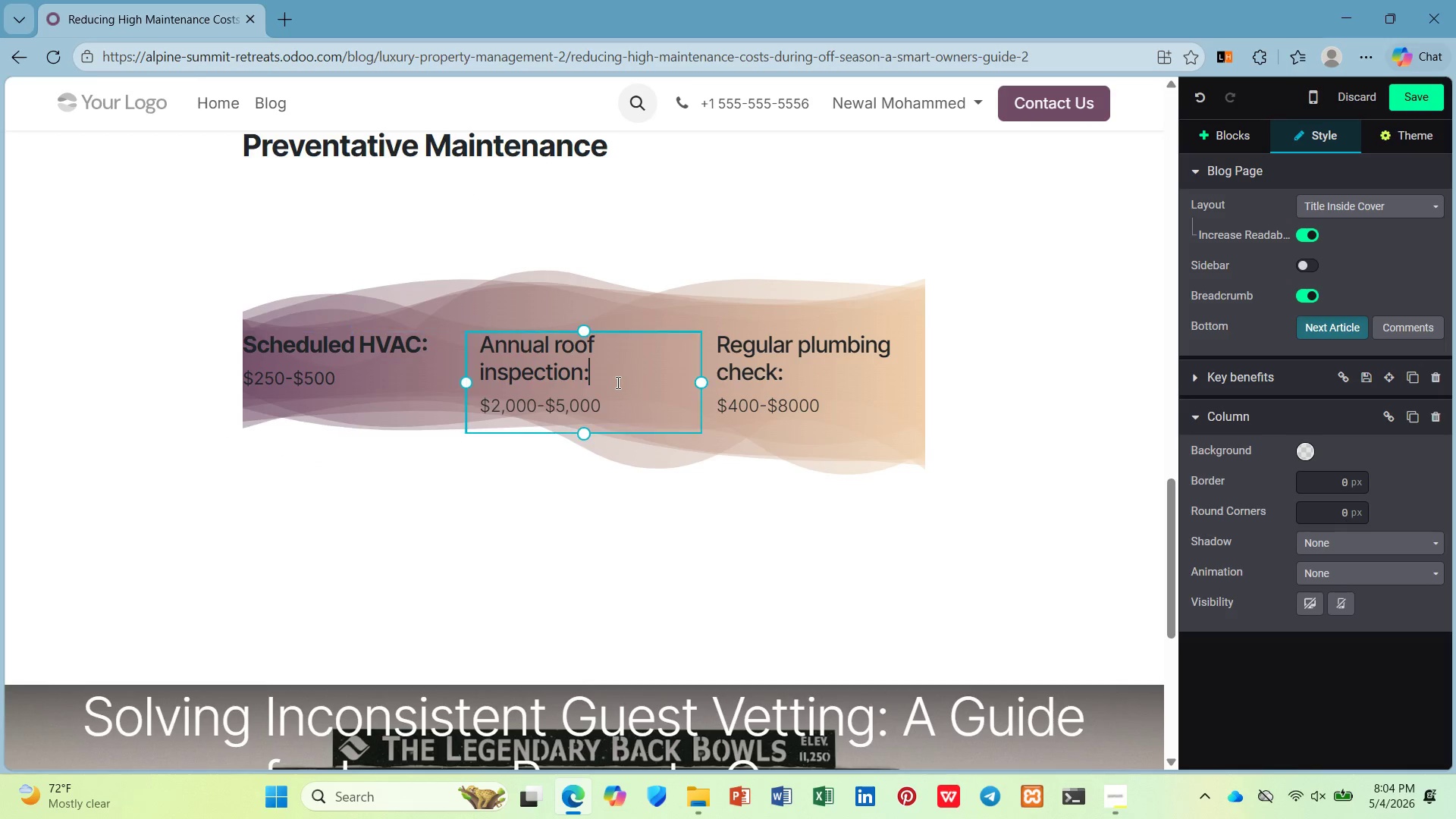 
left_click_drag(start_coordinate=[622, 403], to_coordinate=[483, 402])
 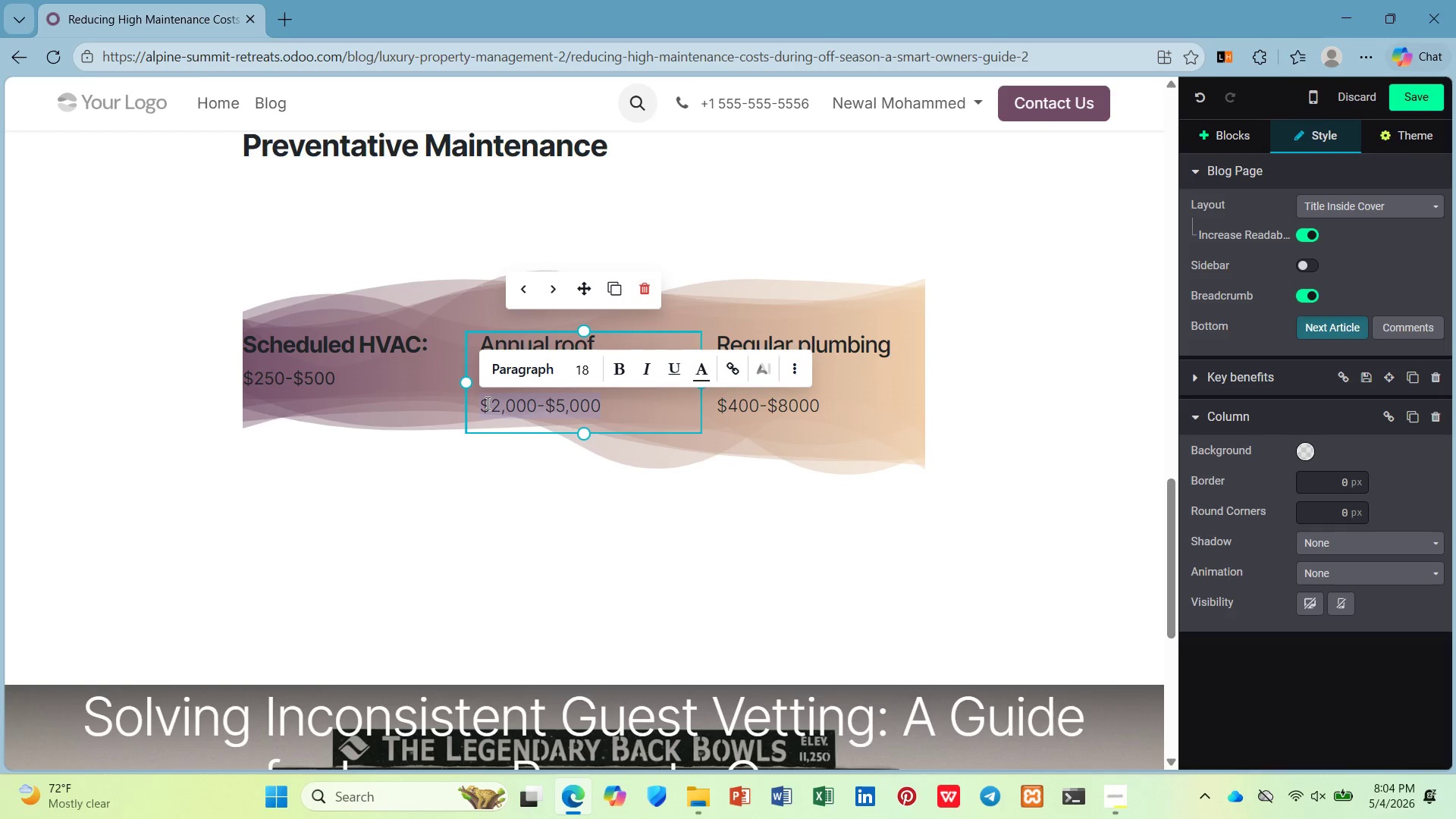 
left_click_drag(start_coordinate=[483, 402], to_coordinate=[500, 405])
 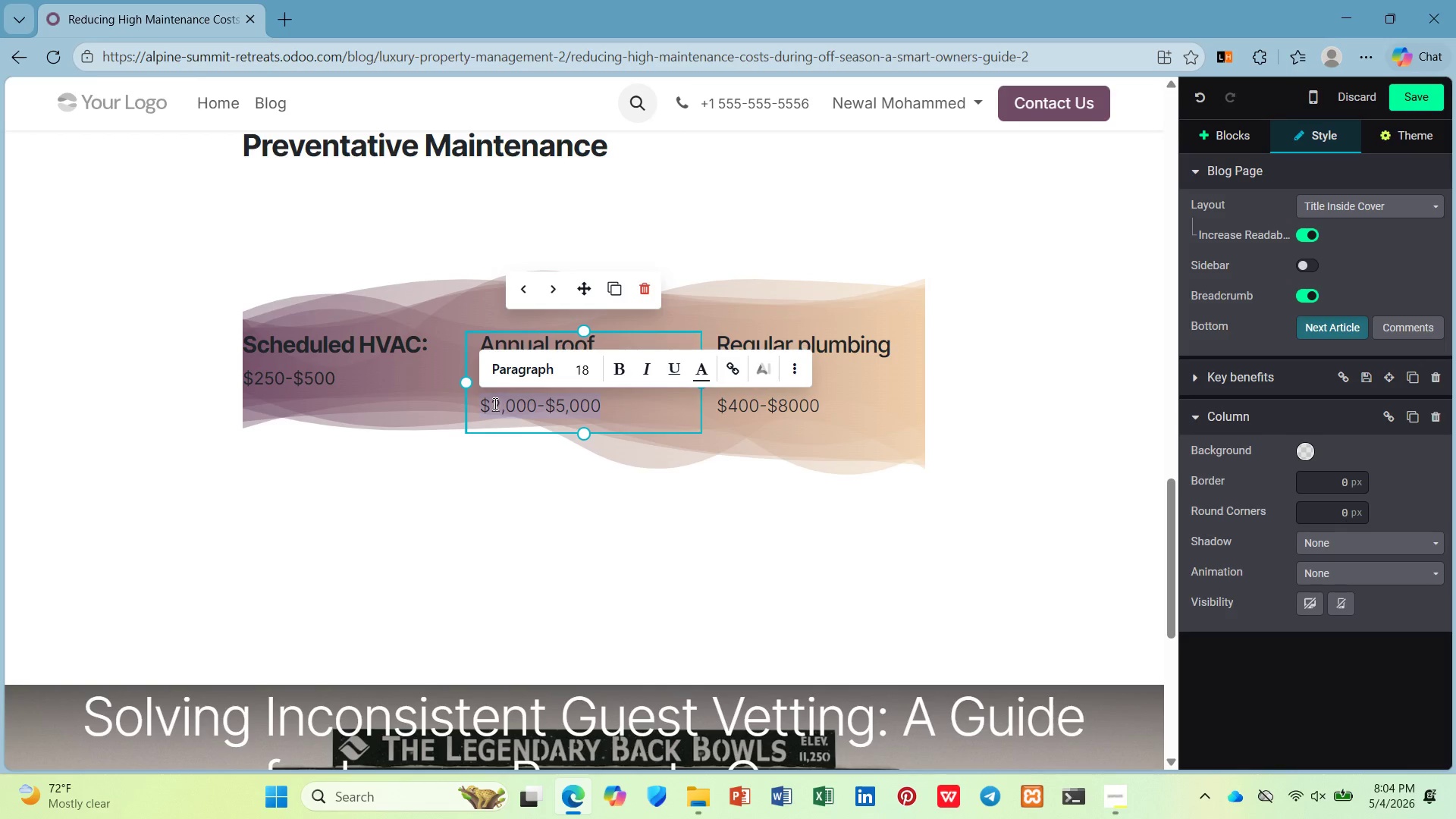 
left_click([492, 403])
 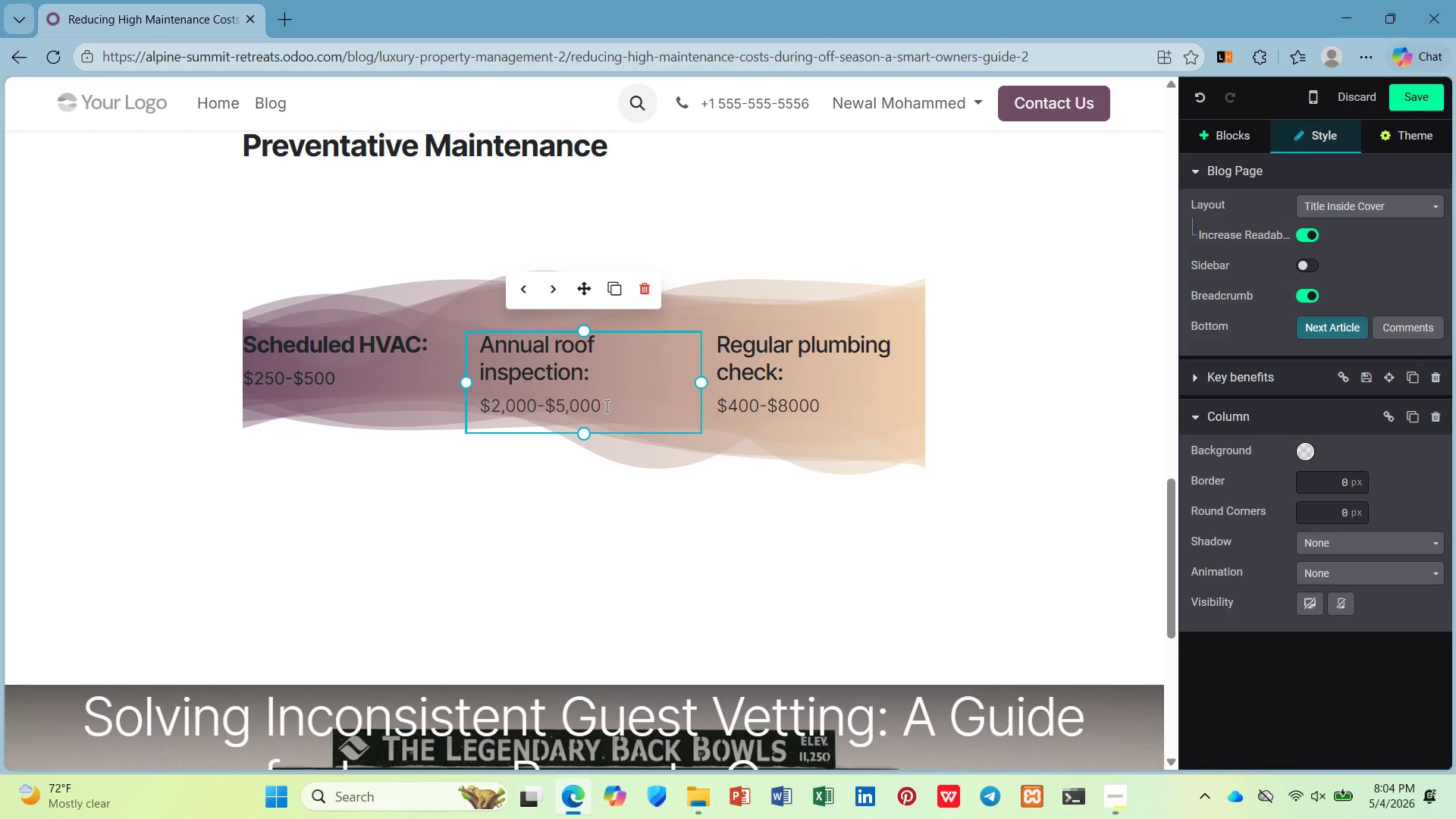 
left_click_drag(start_coordinate=[607, 406], to_coordinate=[494, 417])
 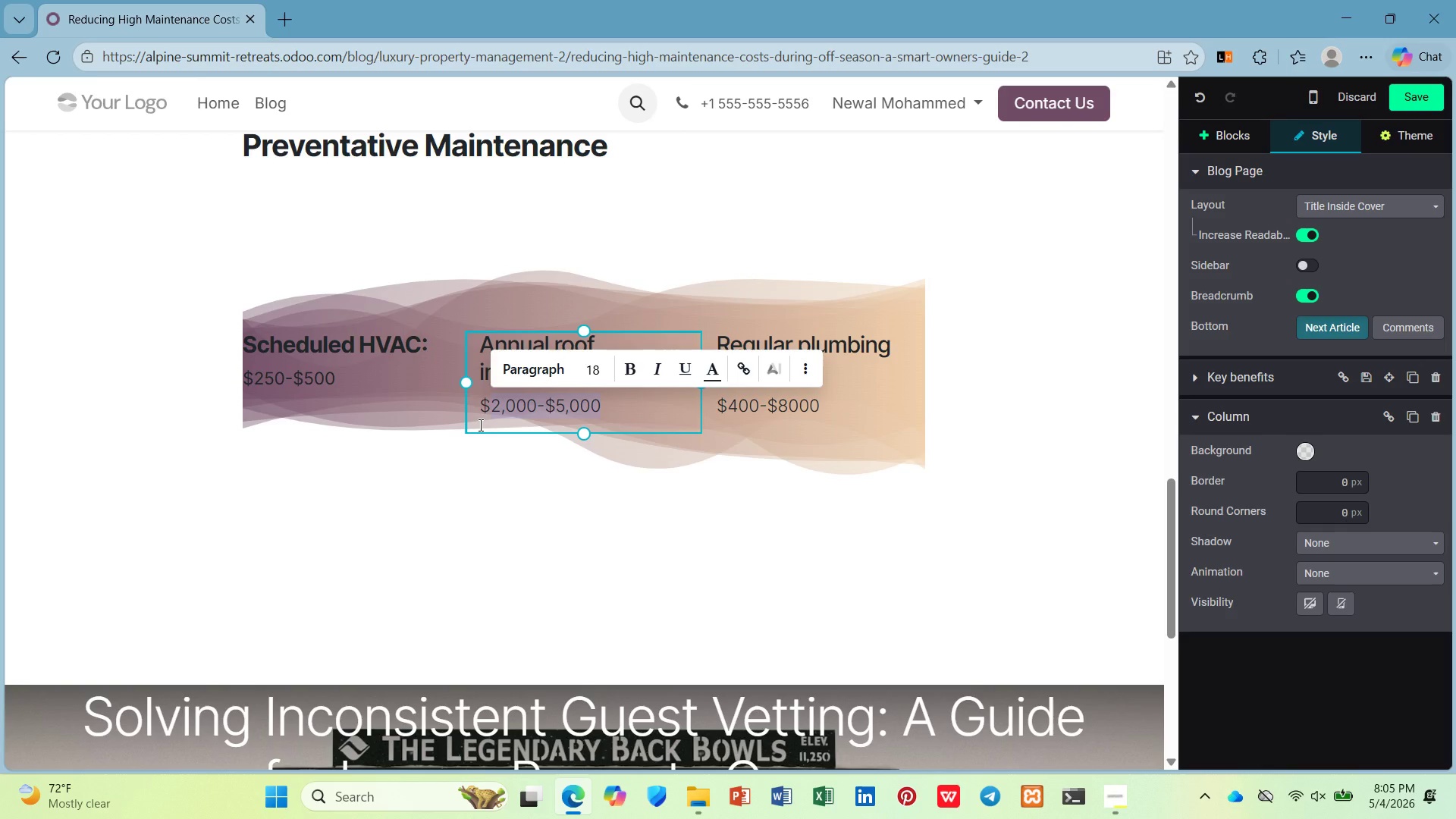 
type(400-)
 